 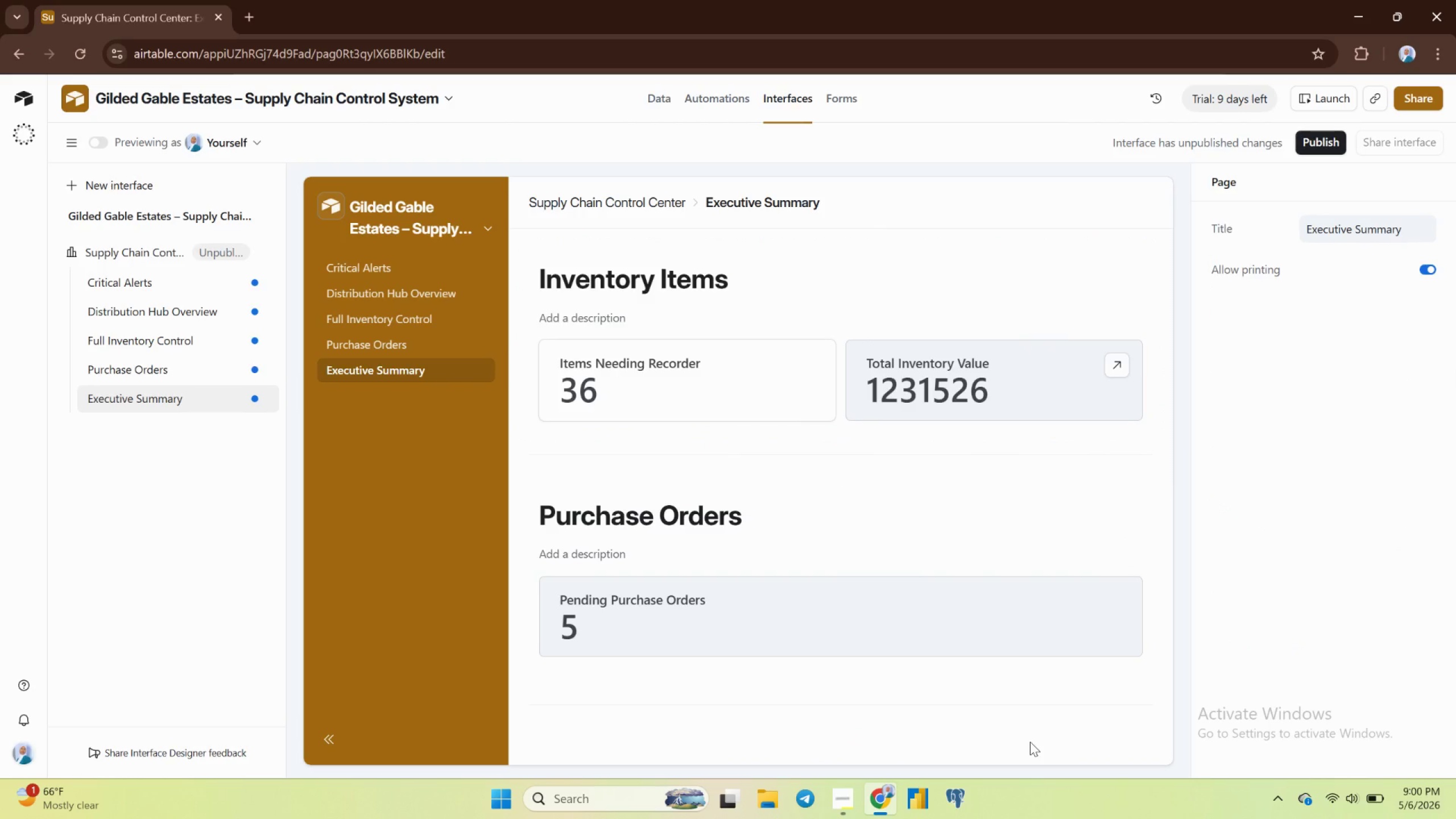 
scroll: coordinate [1032, 737], scroll_direction: up, amount: 3.0
 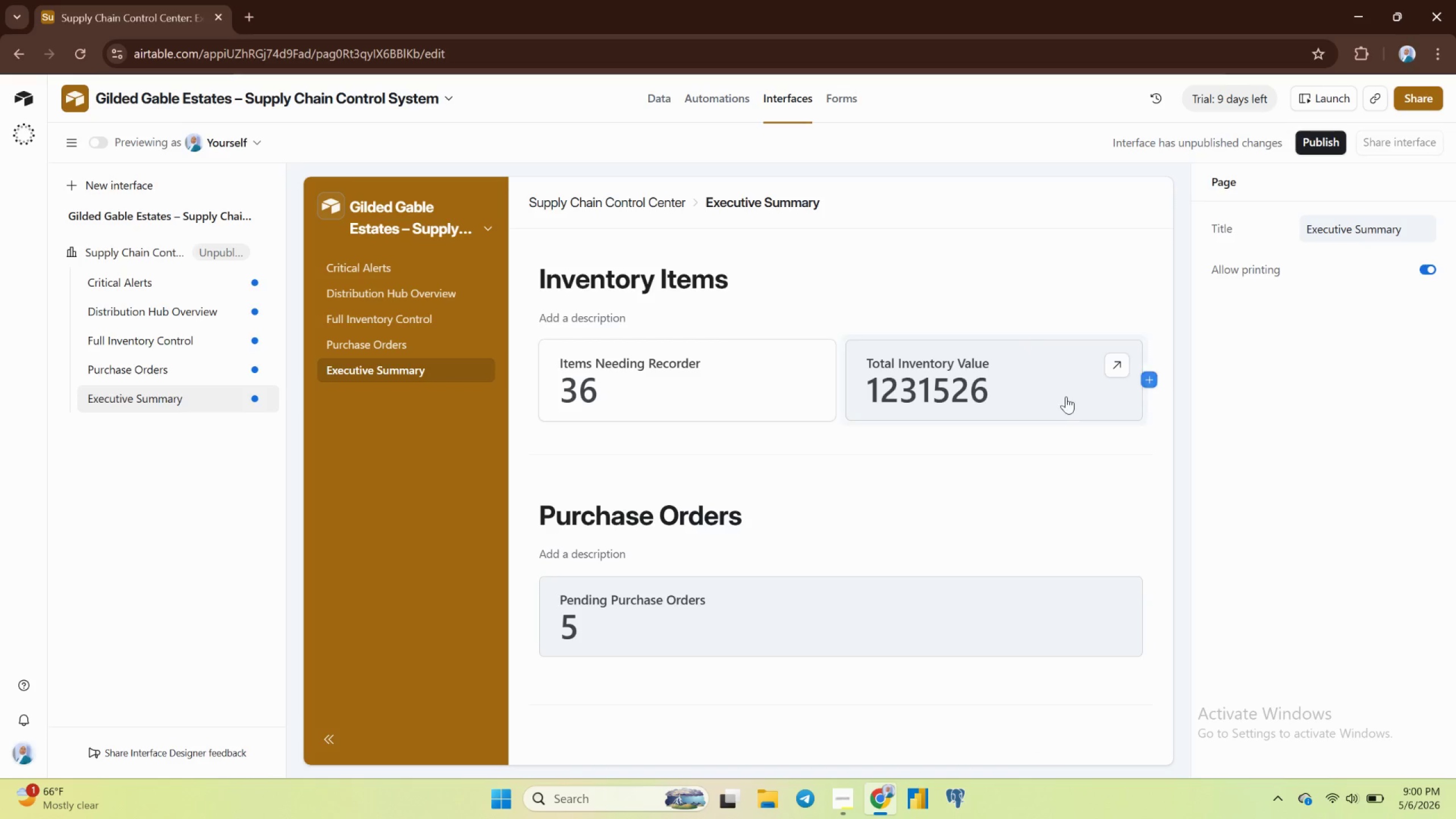 
left_click_drag(start_coordinate=[1052, 398], to_coordinate=[1054, 398])
 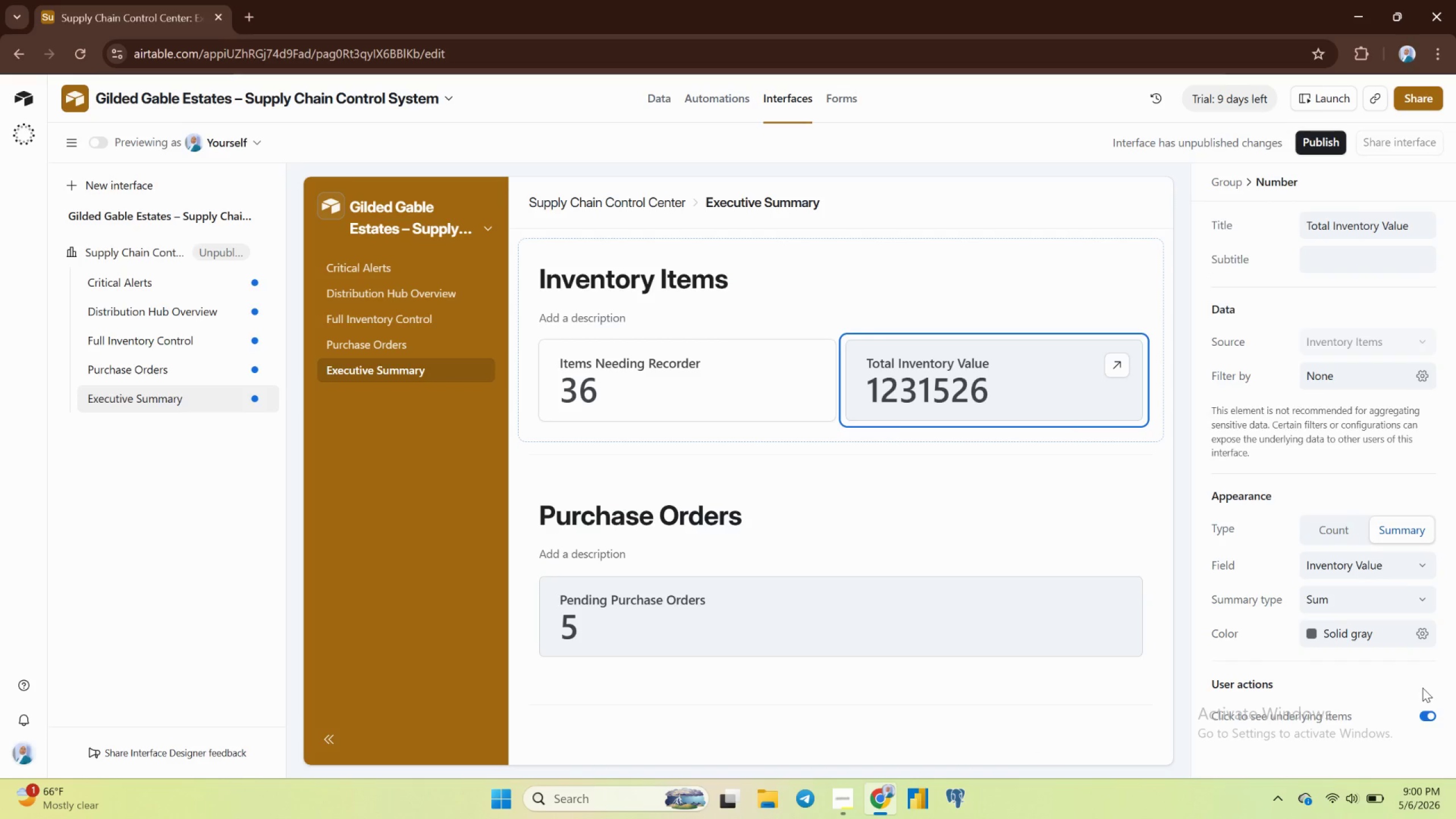 
left_click([1429, 719])
 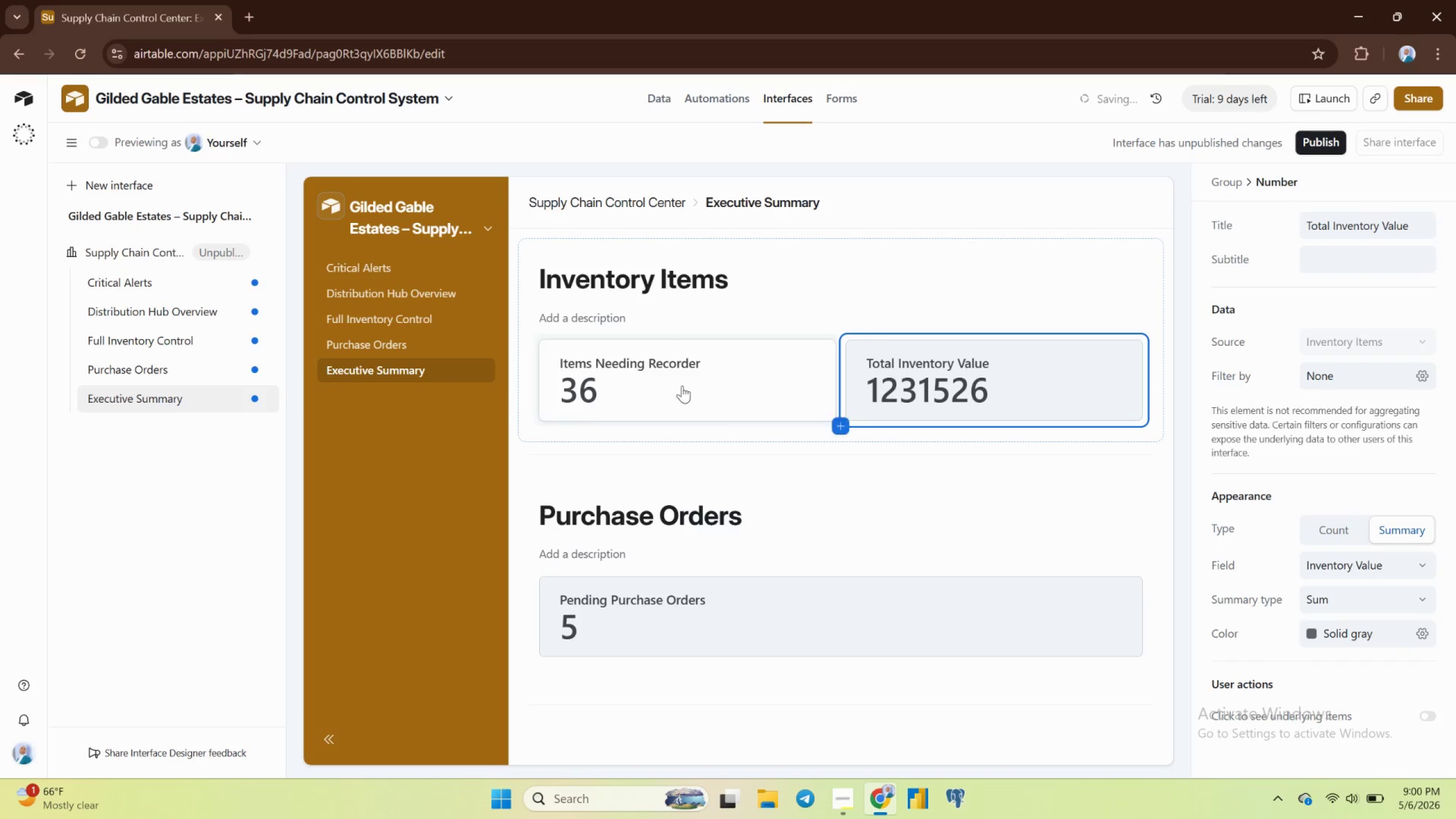 
left_click([692, 378])
 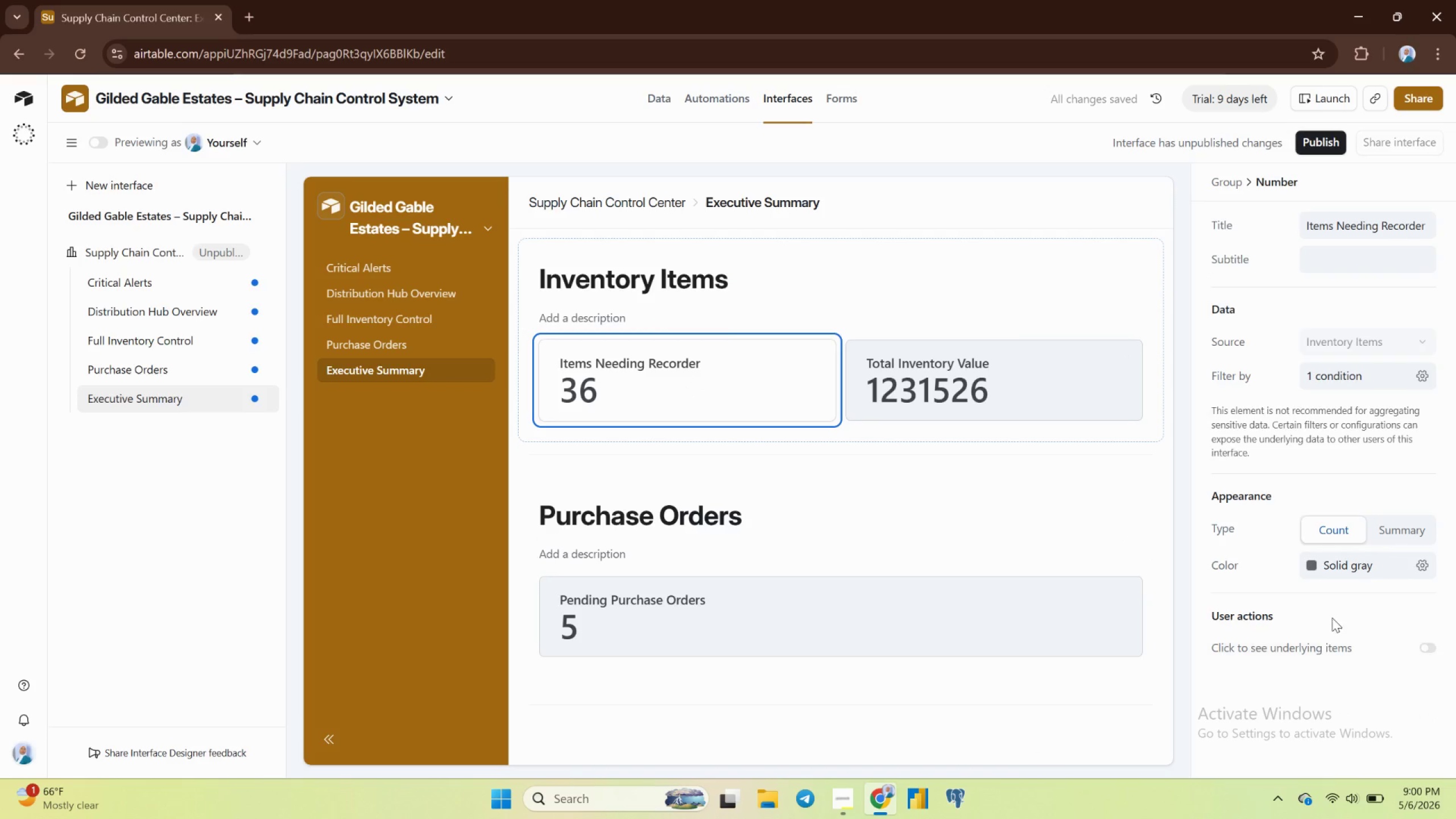 
left_click([1339, 570])
 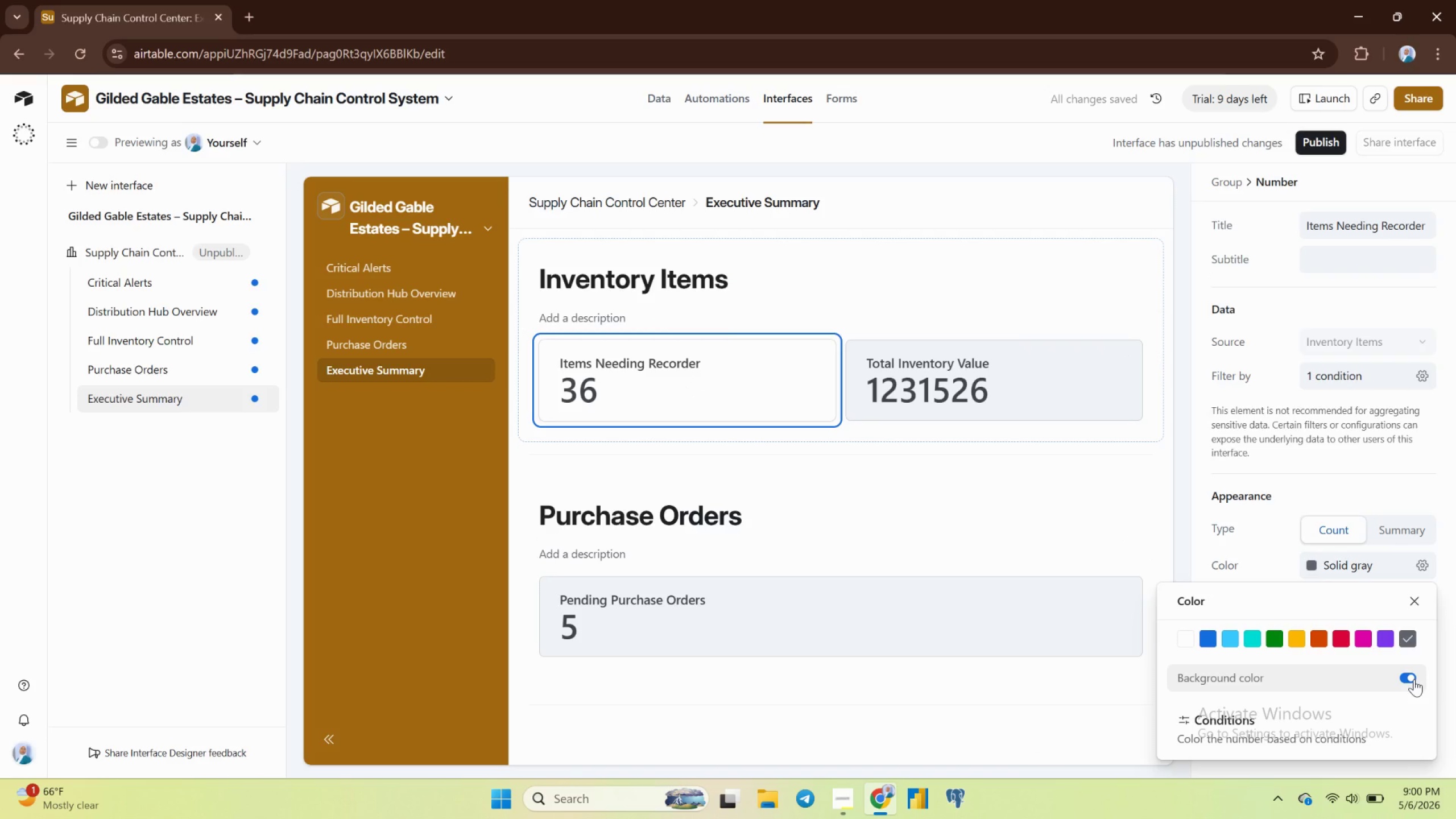 
double_click([1413, 679])
 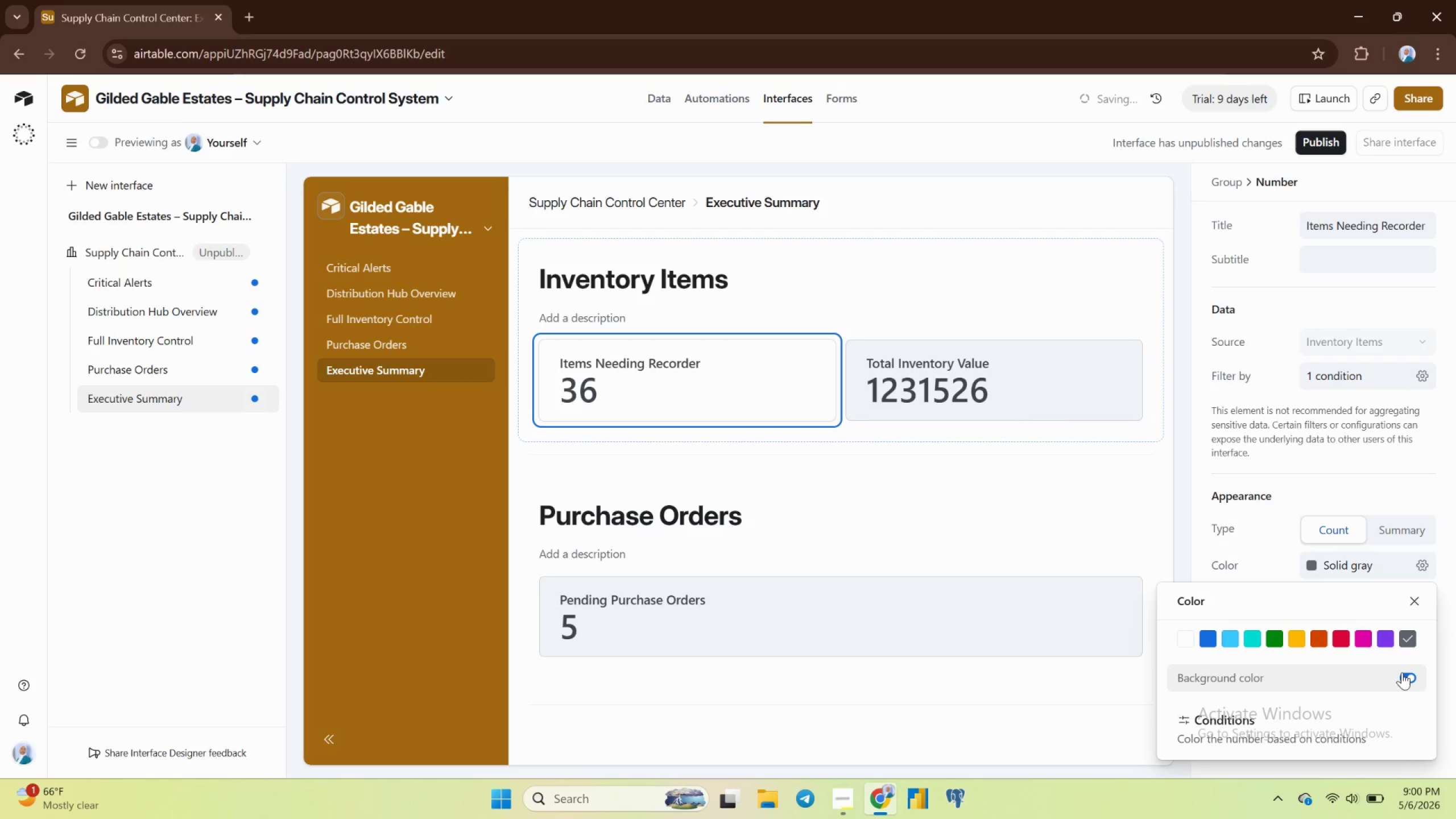 
left_click([1403, 674])
 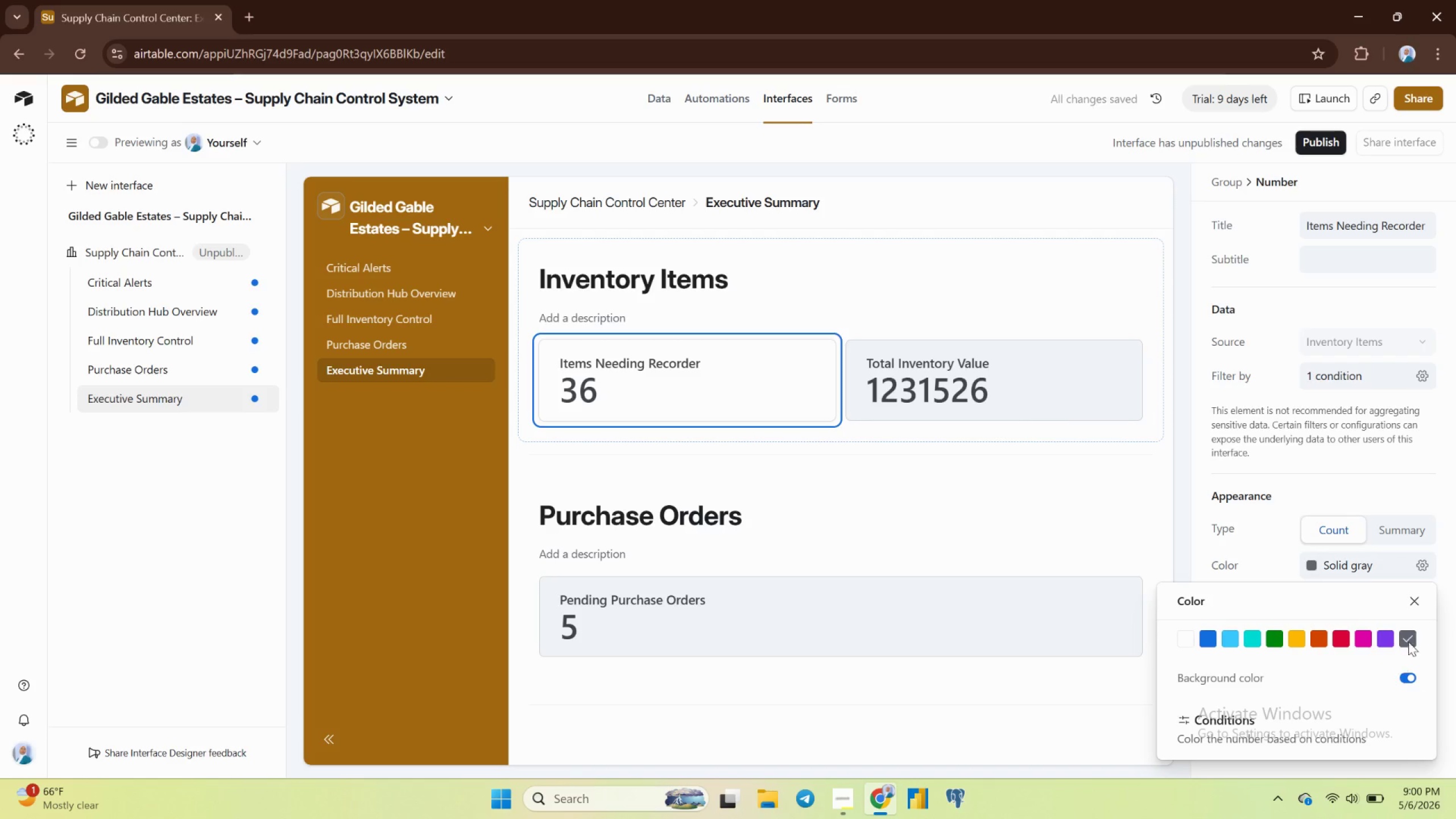 
left_click([1411, 634])
 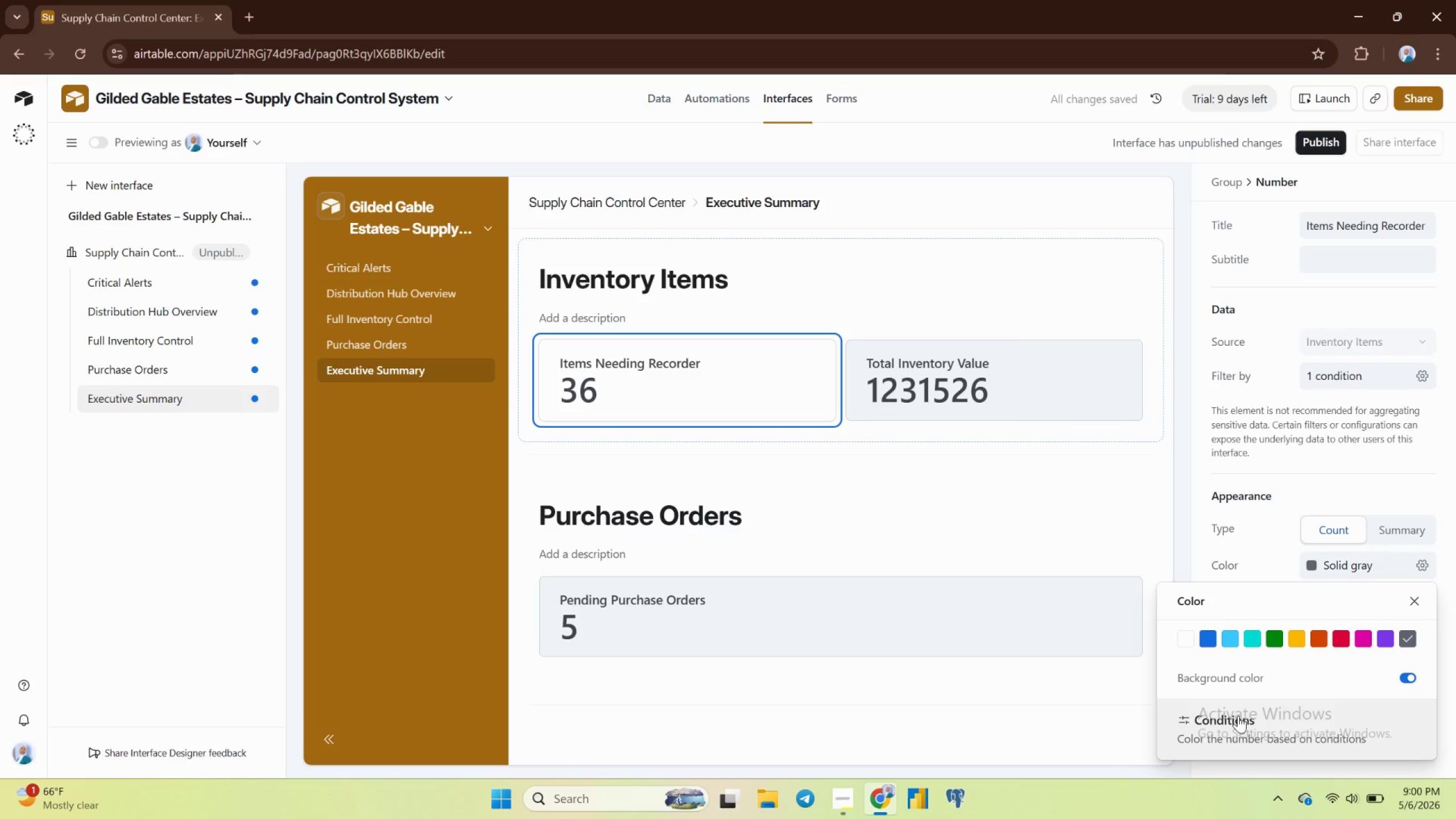 
left_click([1238, 715])
 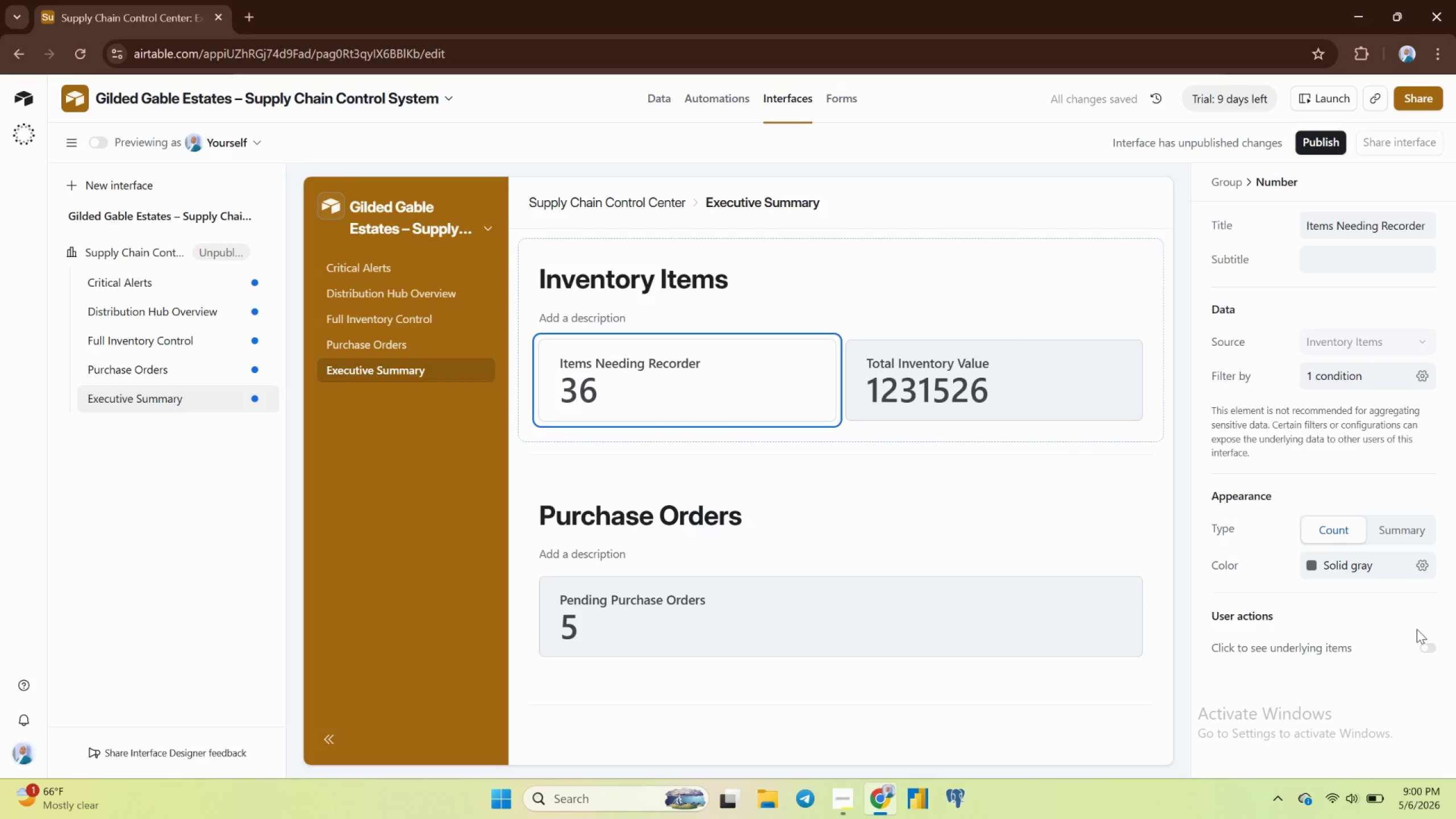 
wait(6.45)
 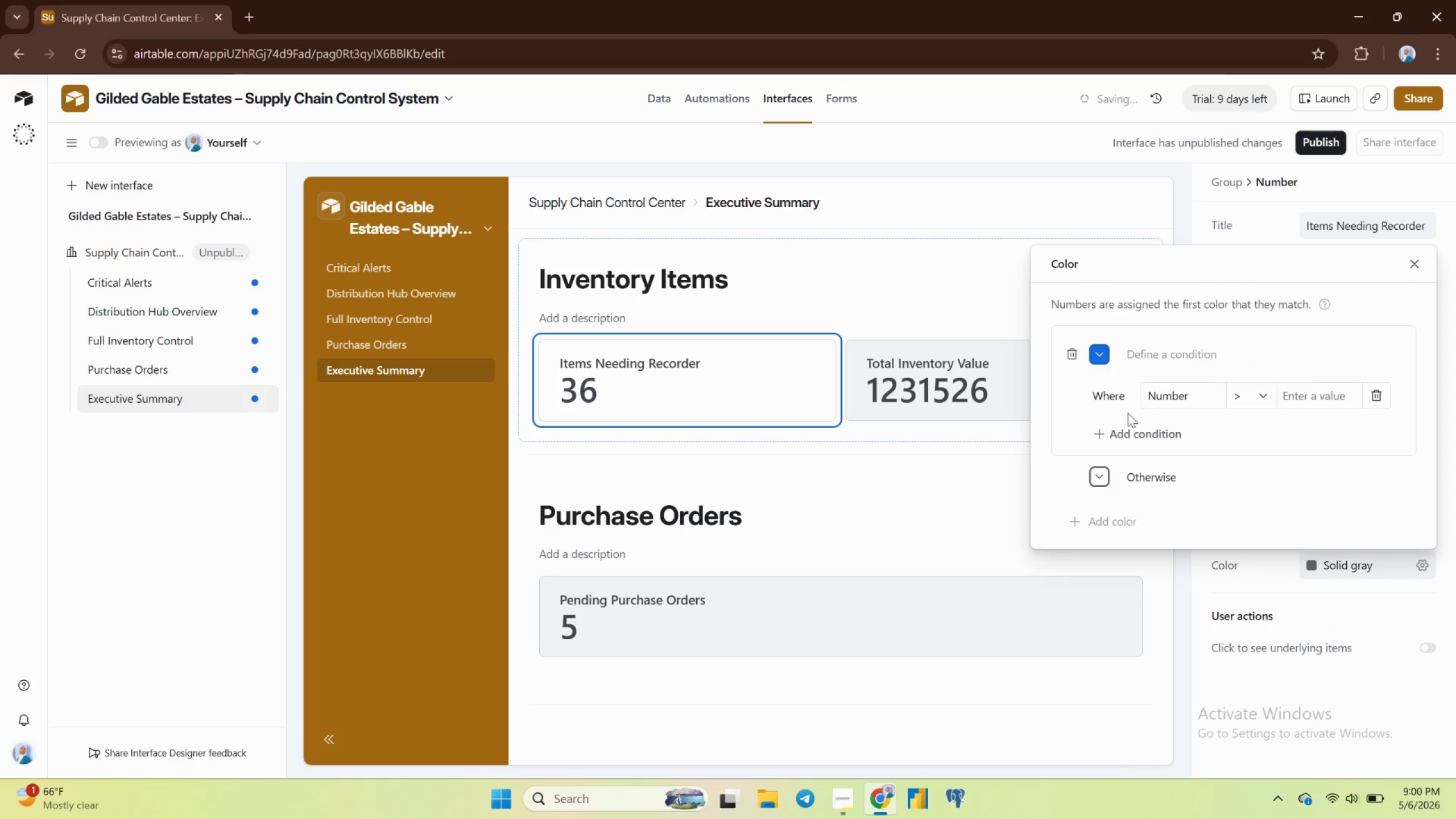 
scroll: coordinate [1320, 658], scroll_direction: down, amount: 3.0
 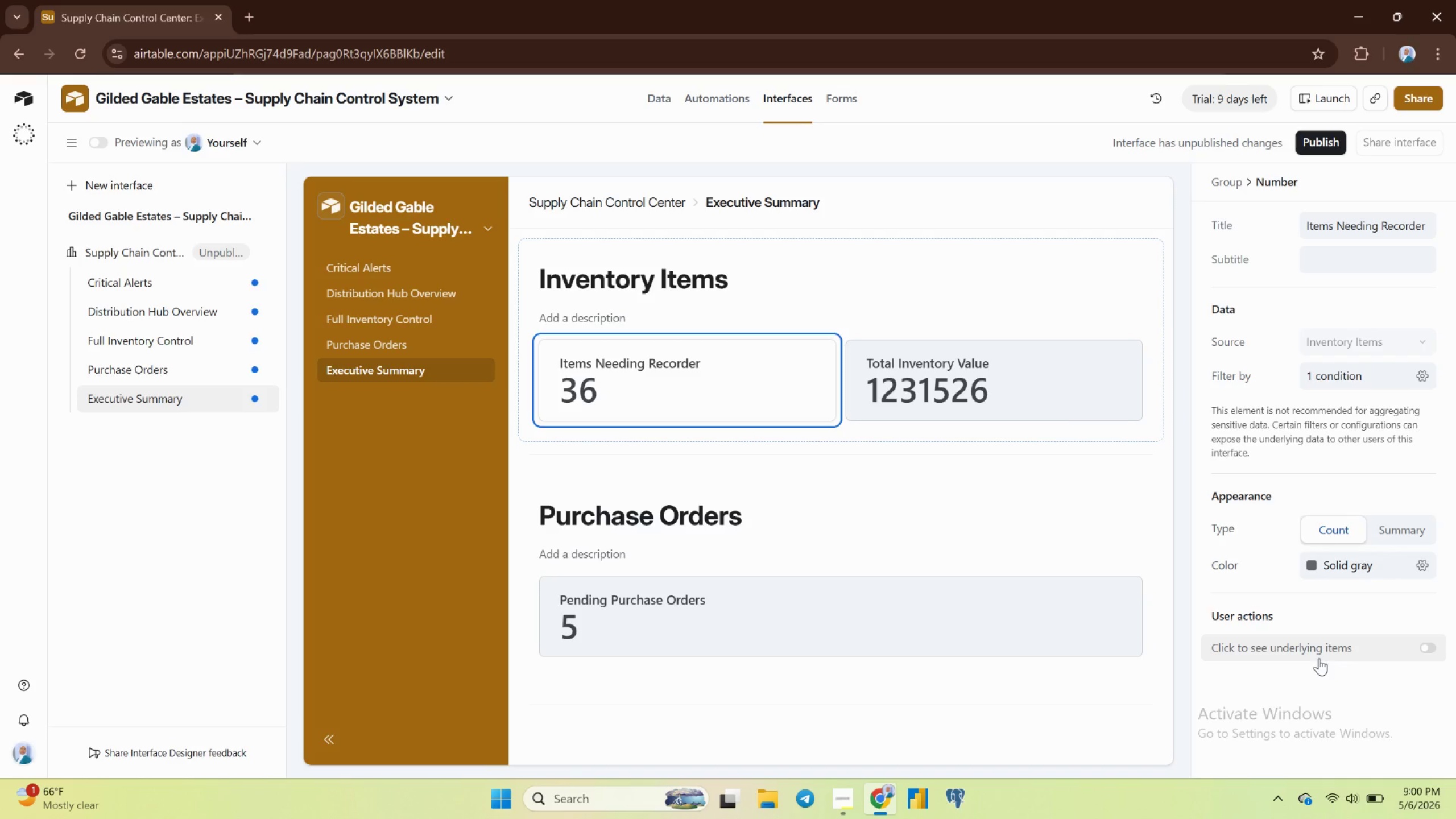 
scroll: coordinate [1319, 656], scroll_direction: up, amount: 2.0
 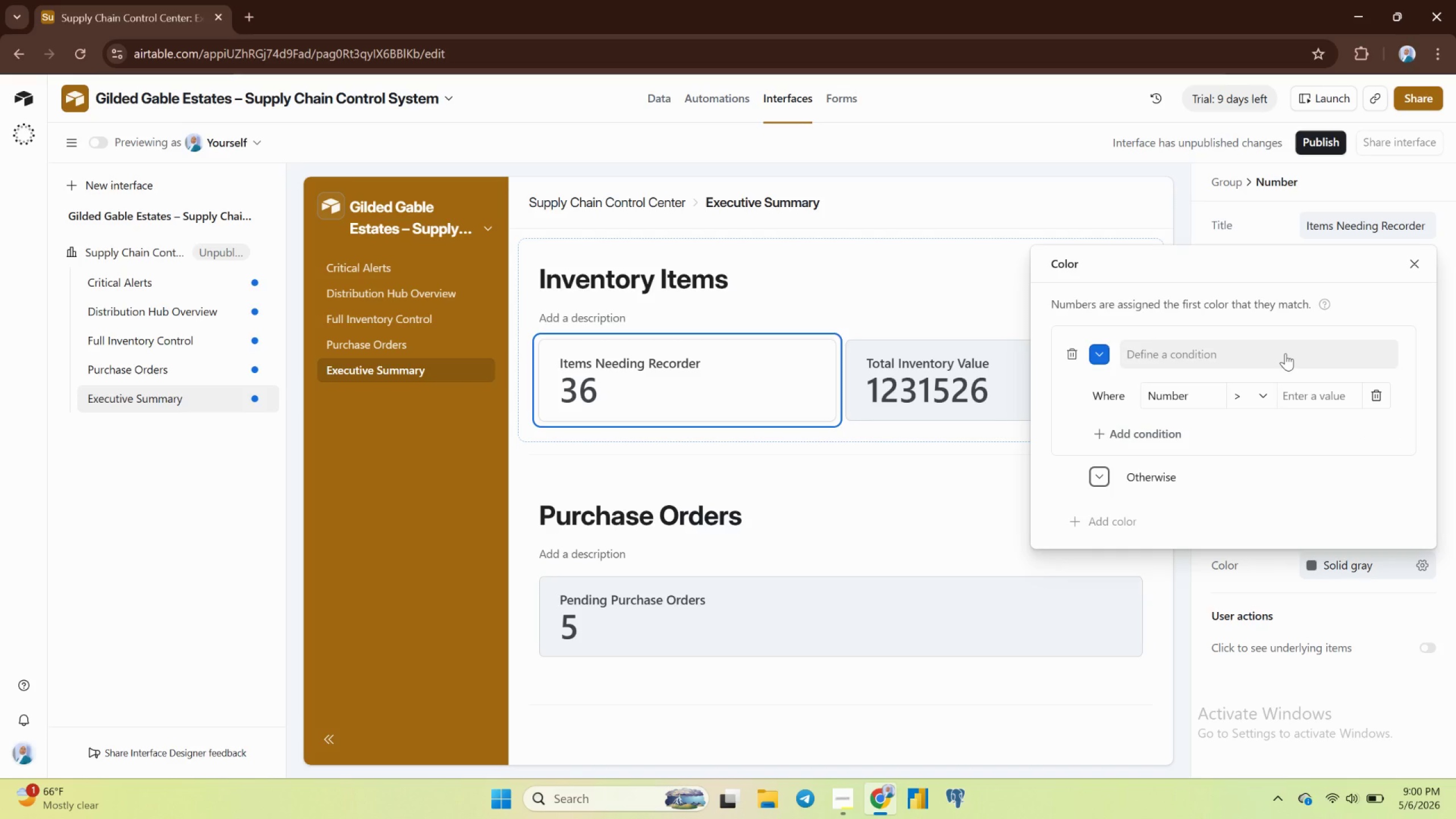 
wait(5.03)
 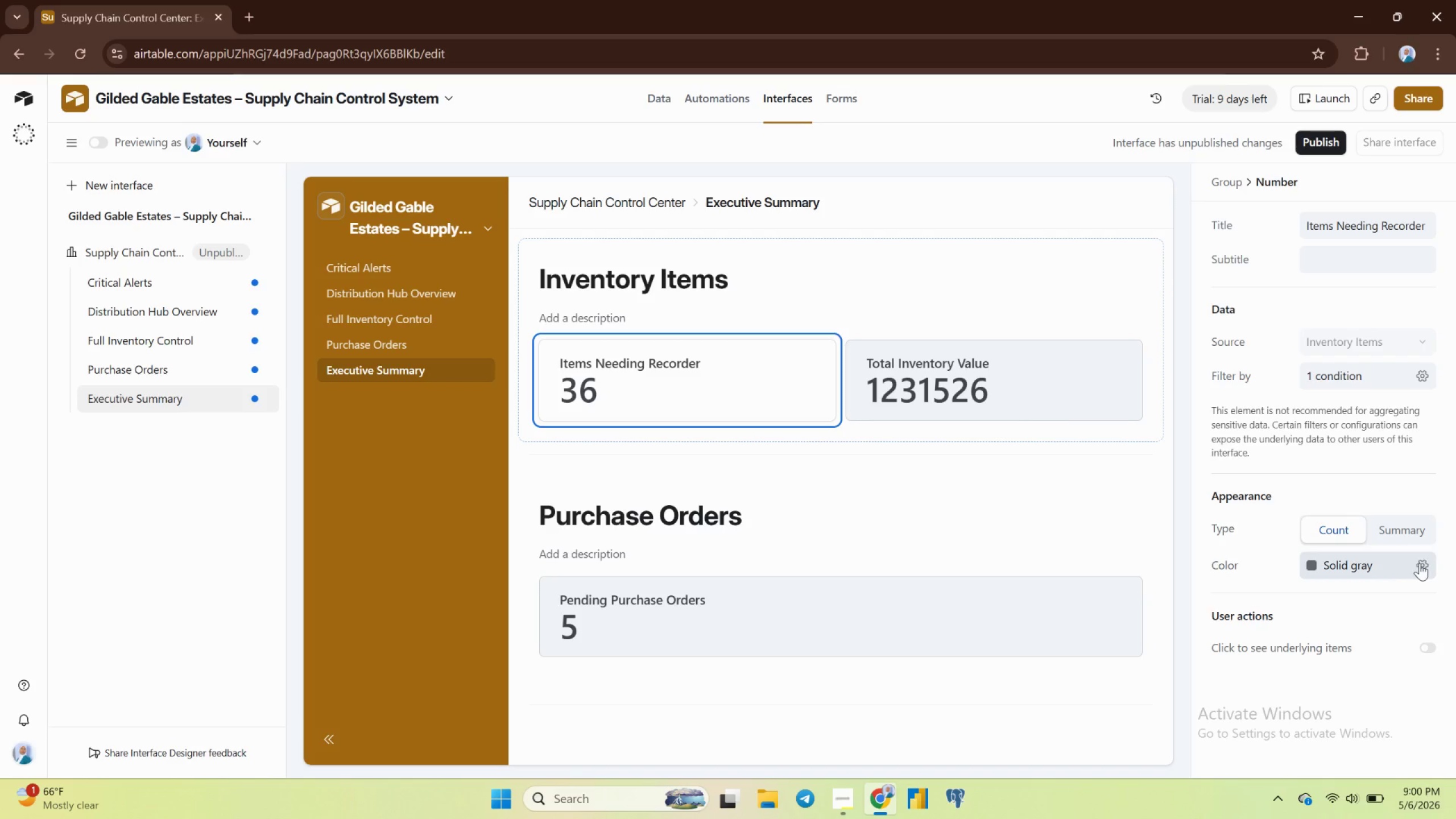 
left_click([1415, 262])
 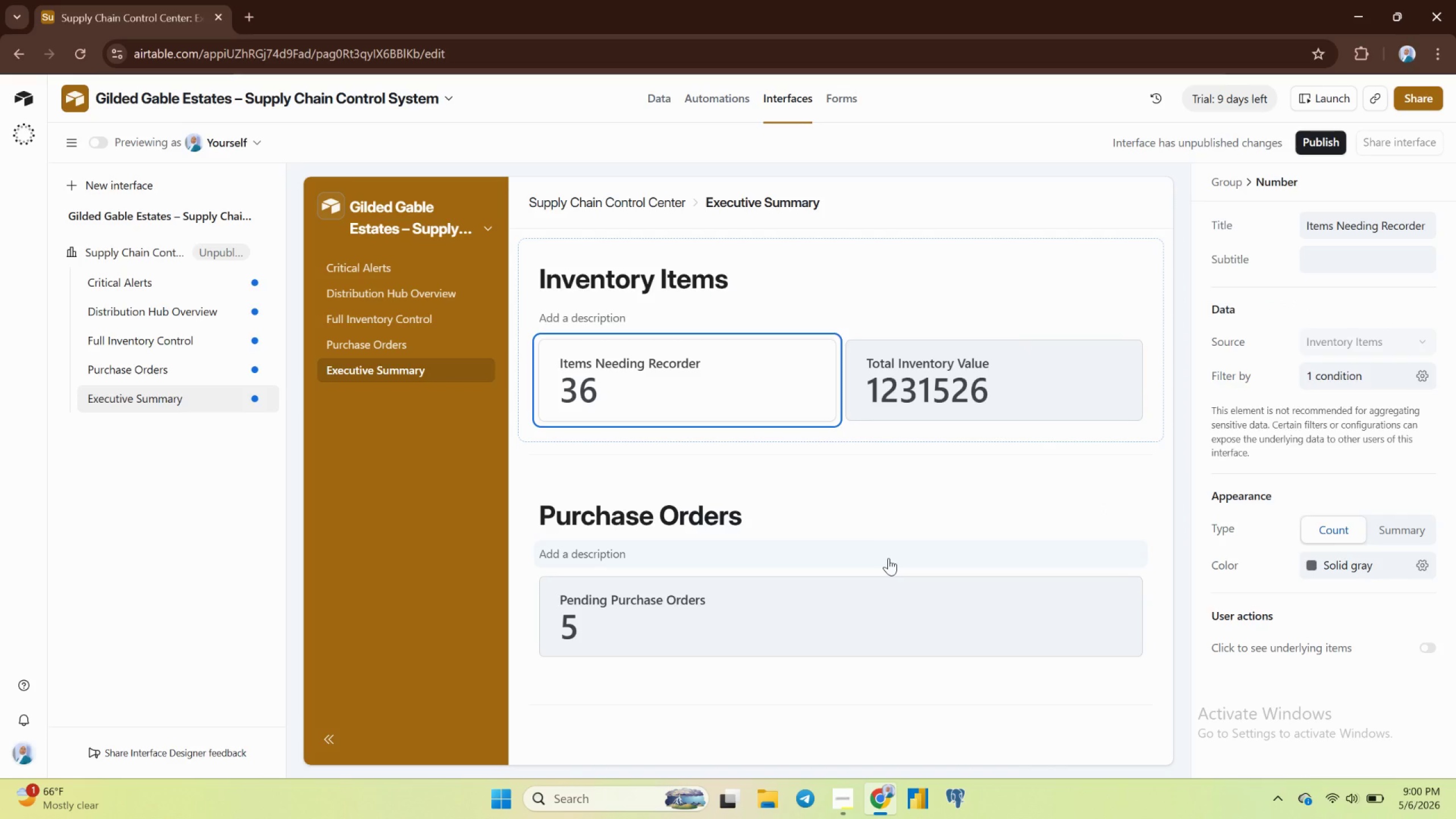 
scroll: coordinate [890, 558], scroll_direction: up, amount: 1.0
 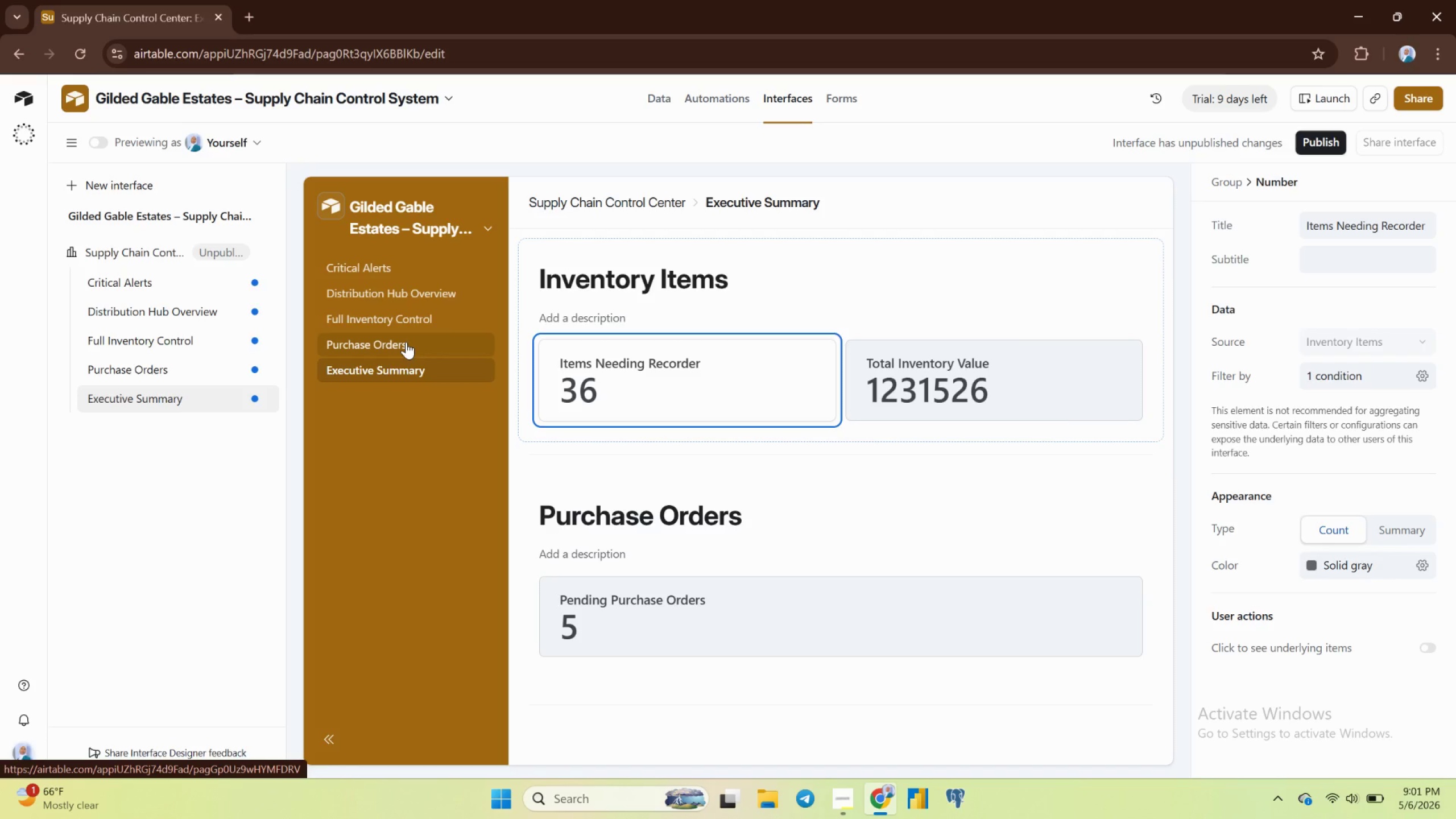 
wait(50.63)
 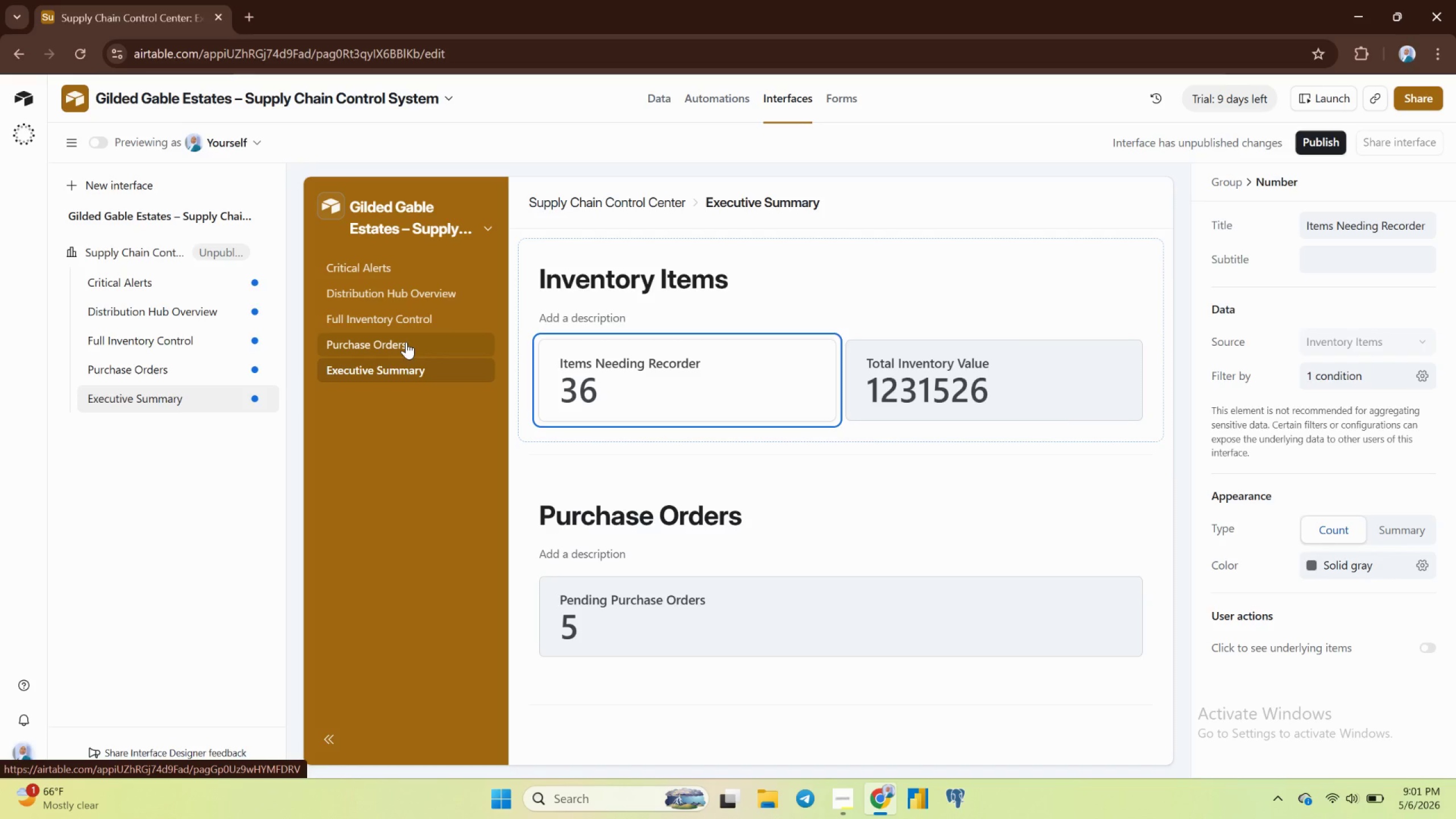 
left_click([653, 371])
 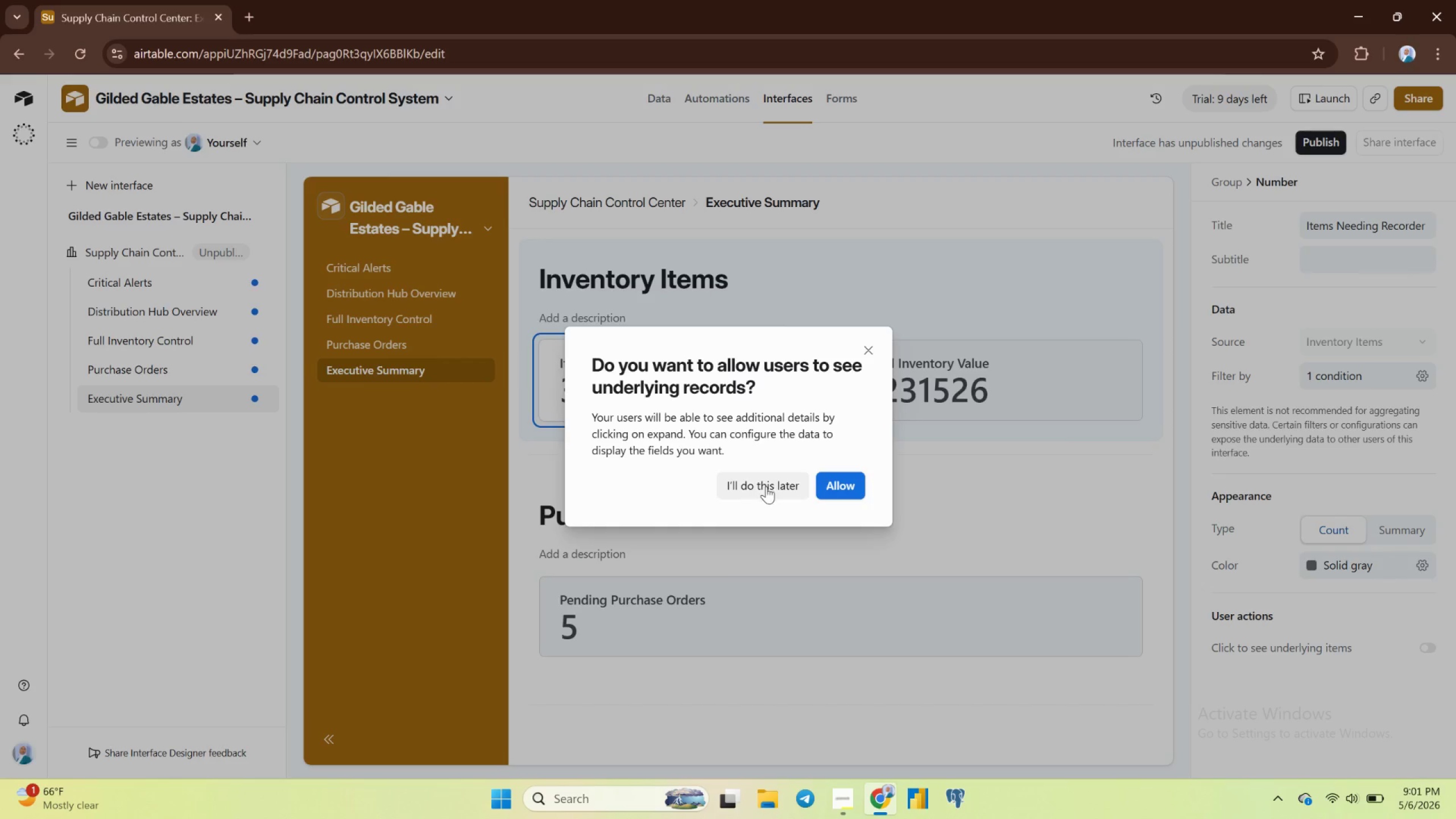 
left_click([766, 486])
 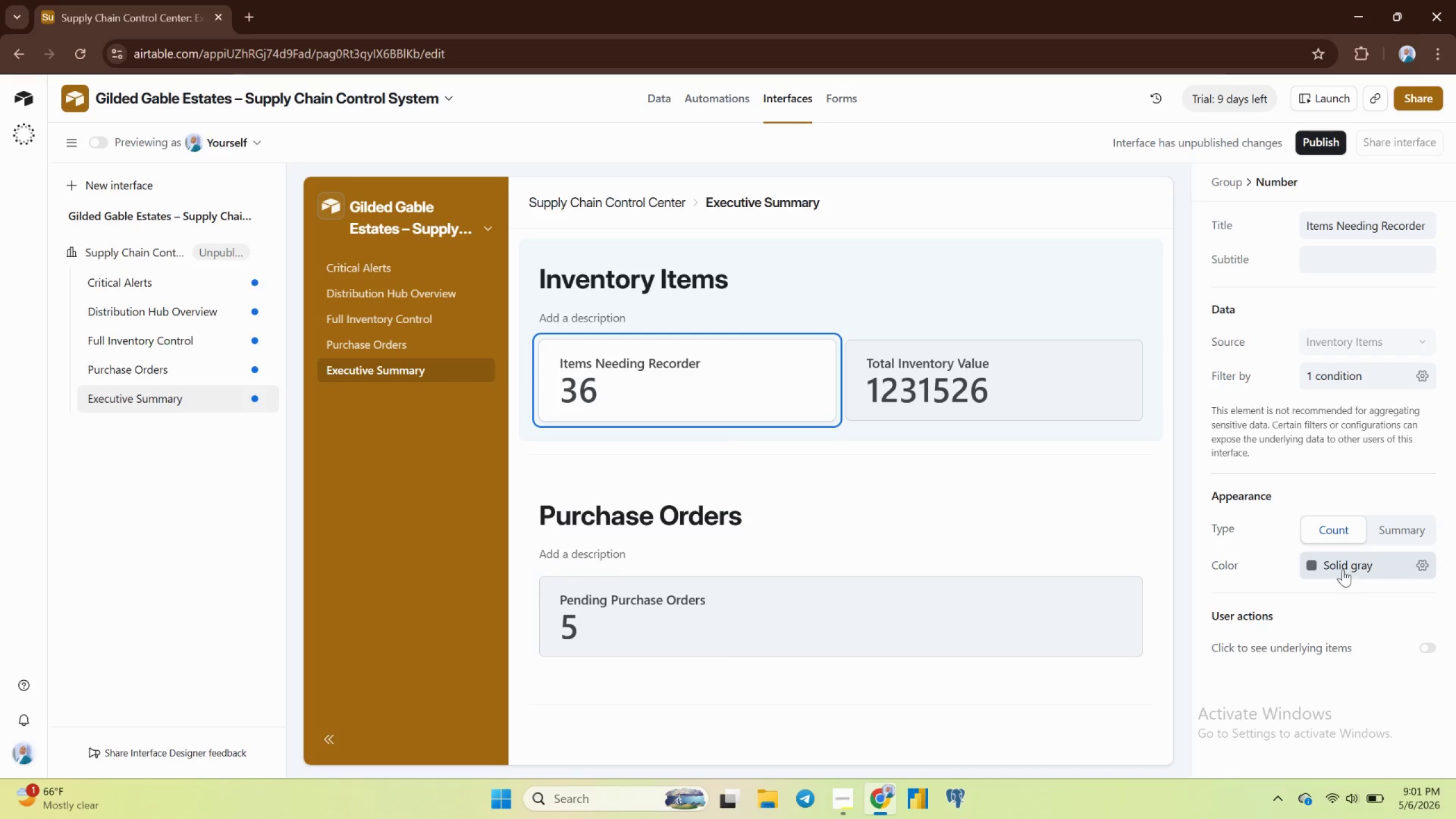 
left_click([1343, 569])
 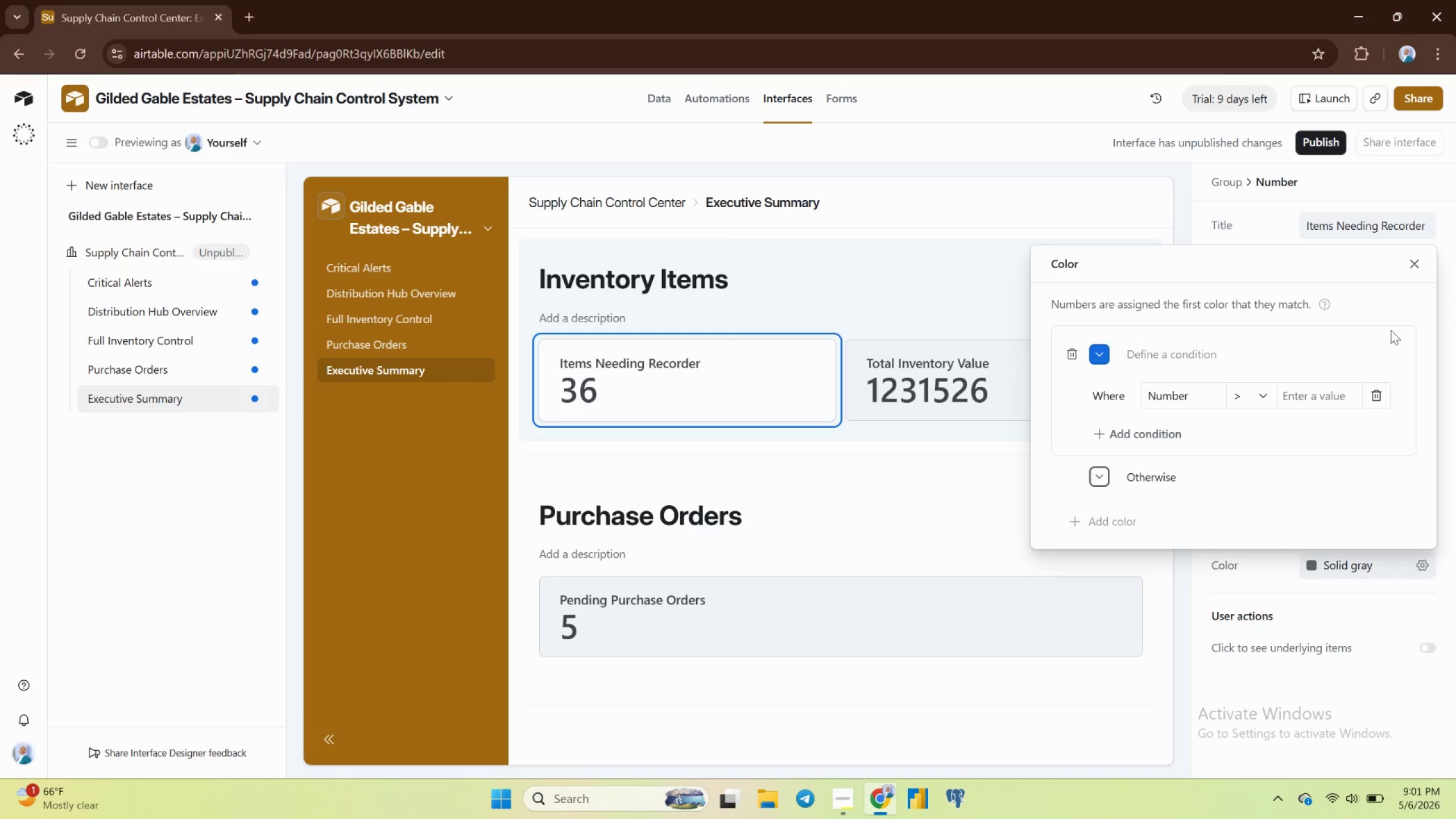 
left_click([1383, 400])
 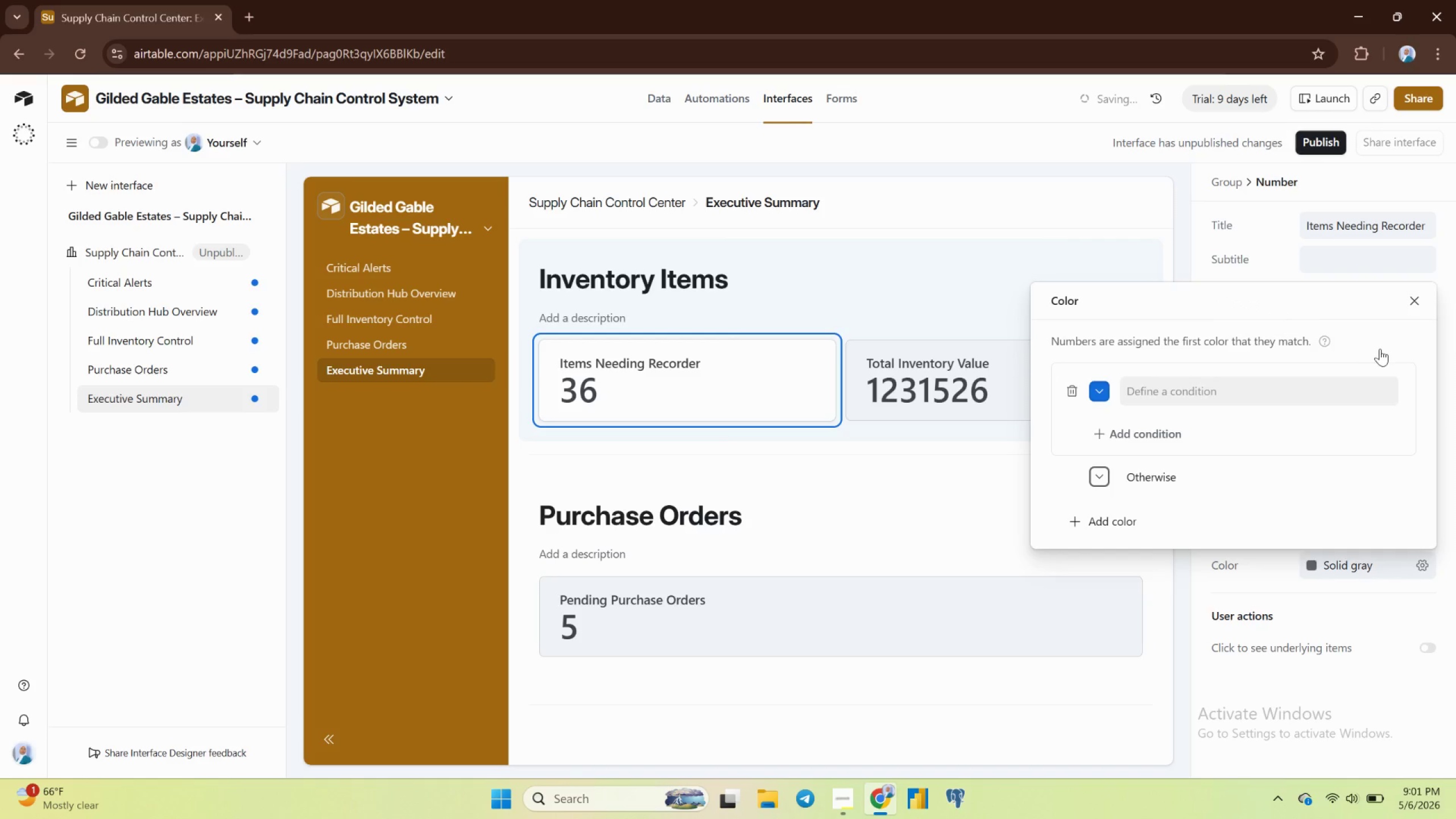 
left_click([1418, 289])
 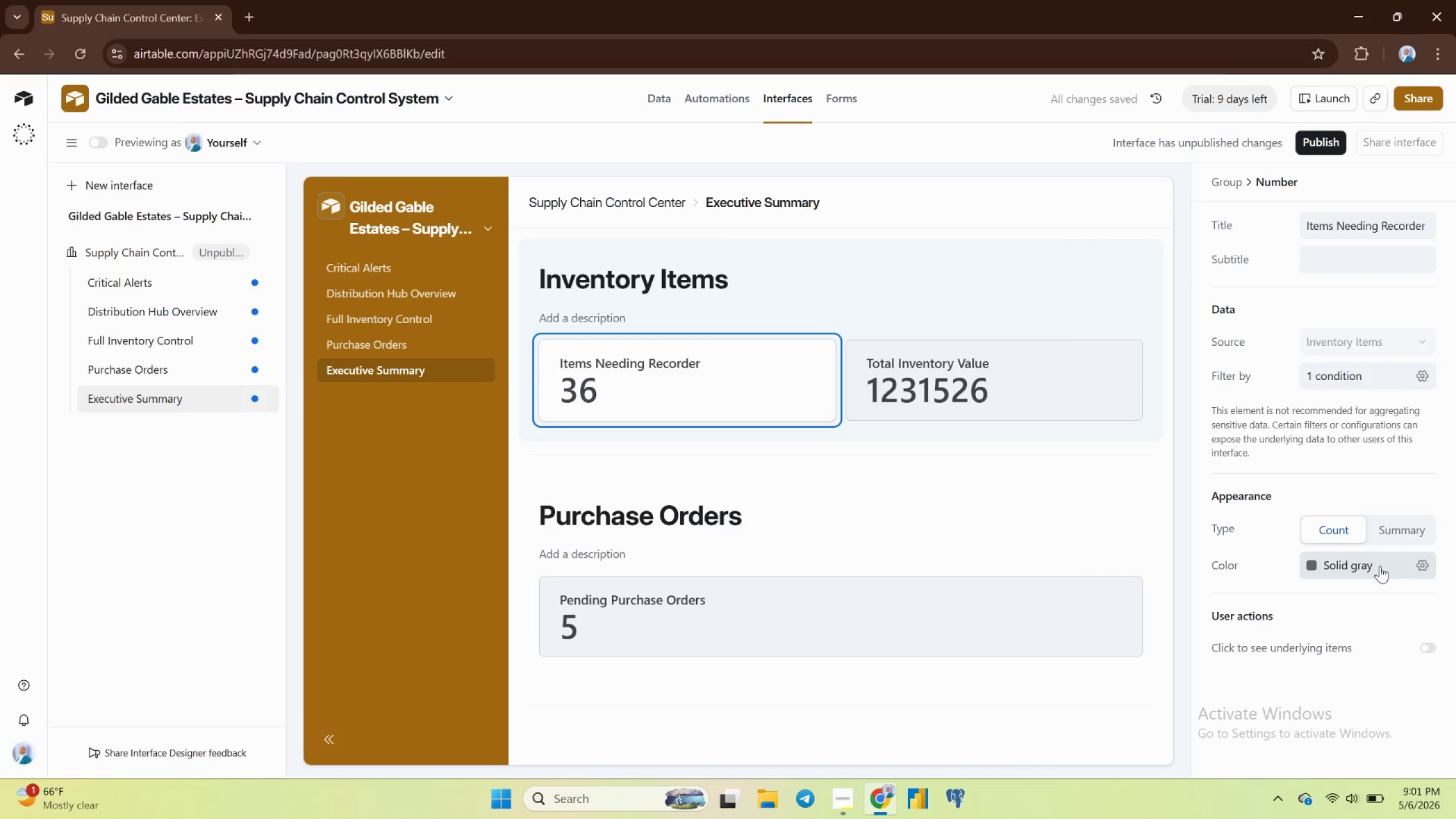 
left_click([1380, 566])
 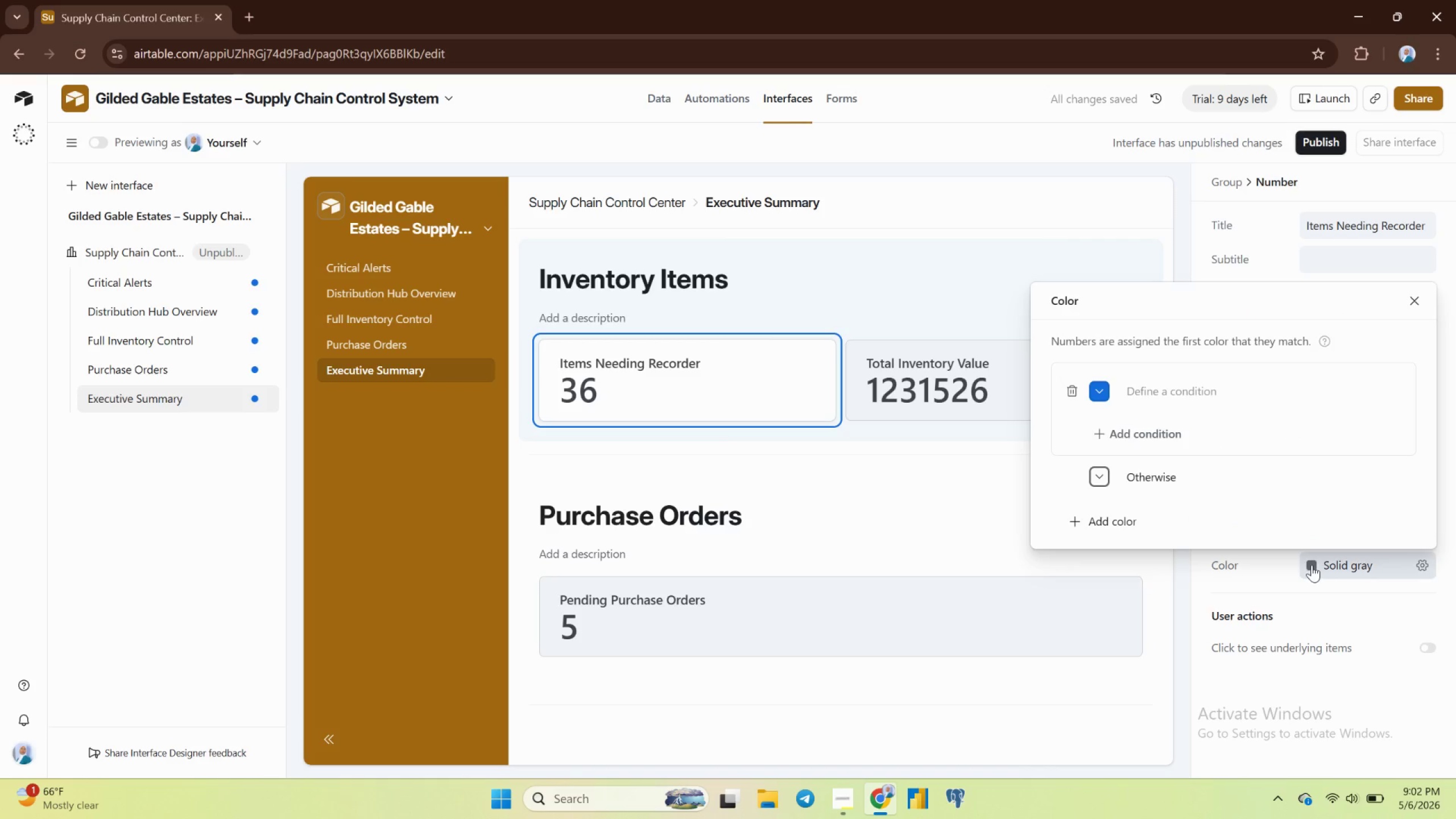 
left_click([1311, 565])
 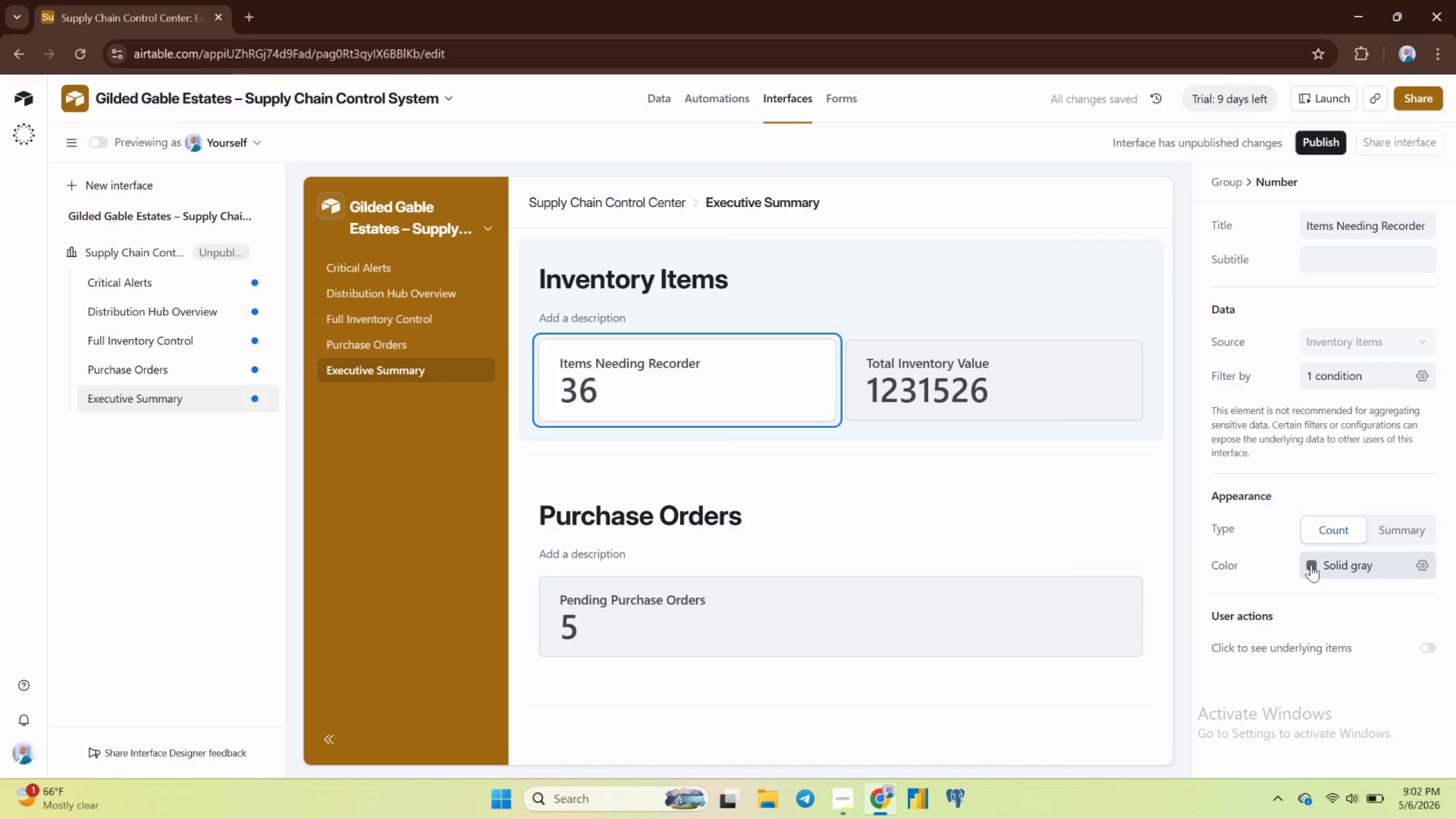 
left_click([1311, 565])
 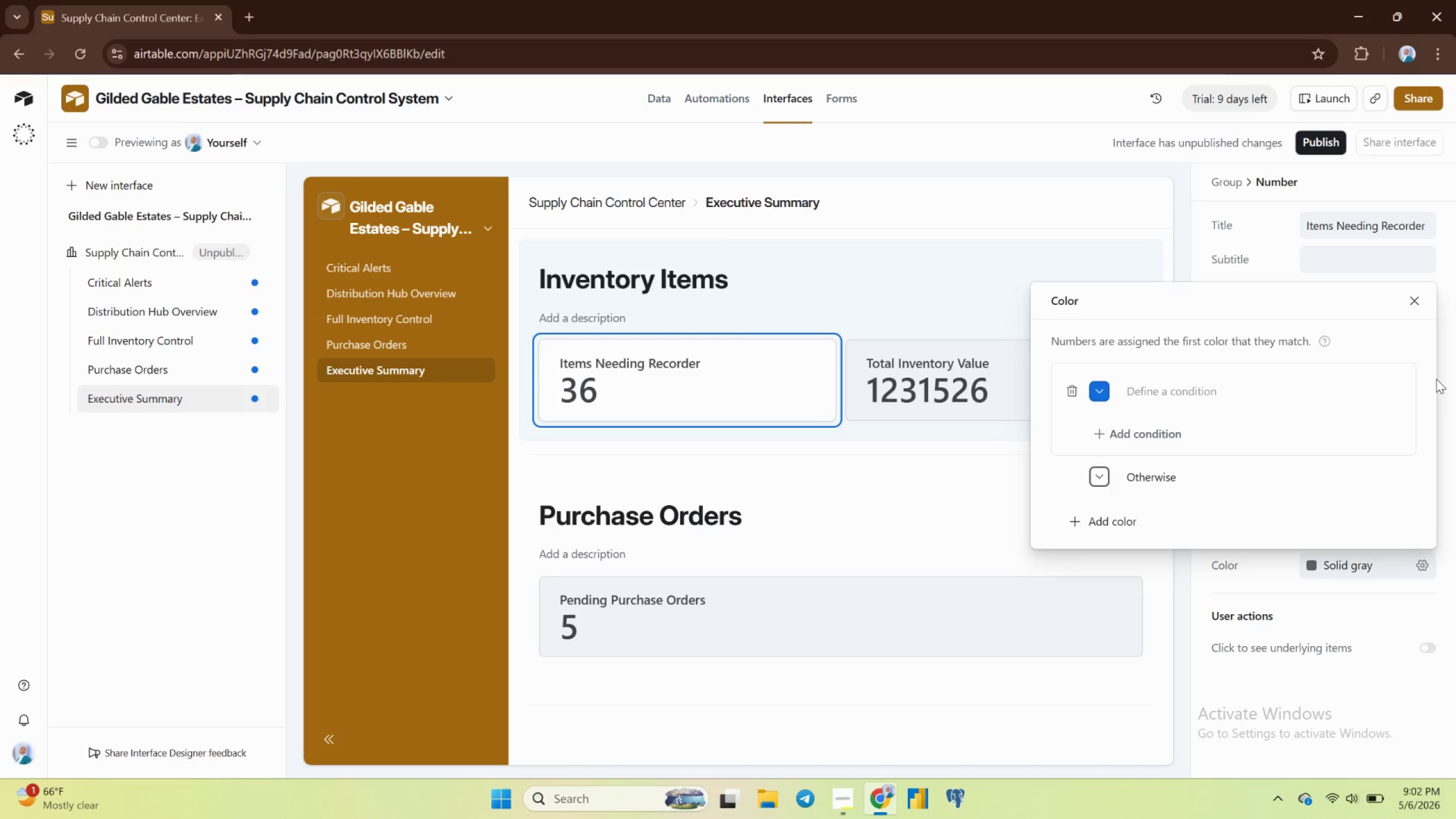 
left_click([1422, 291])
 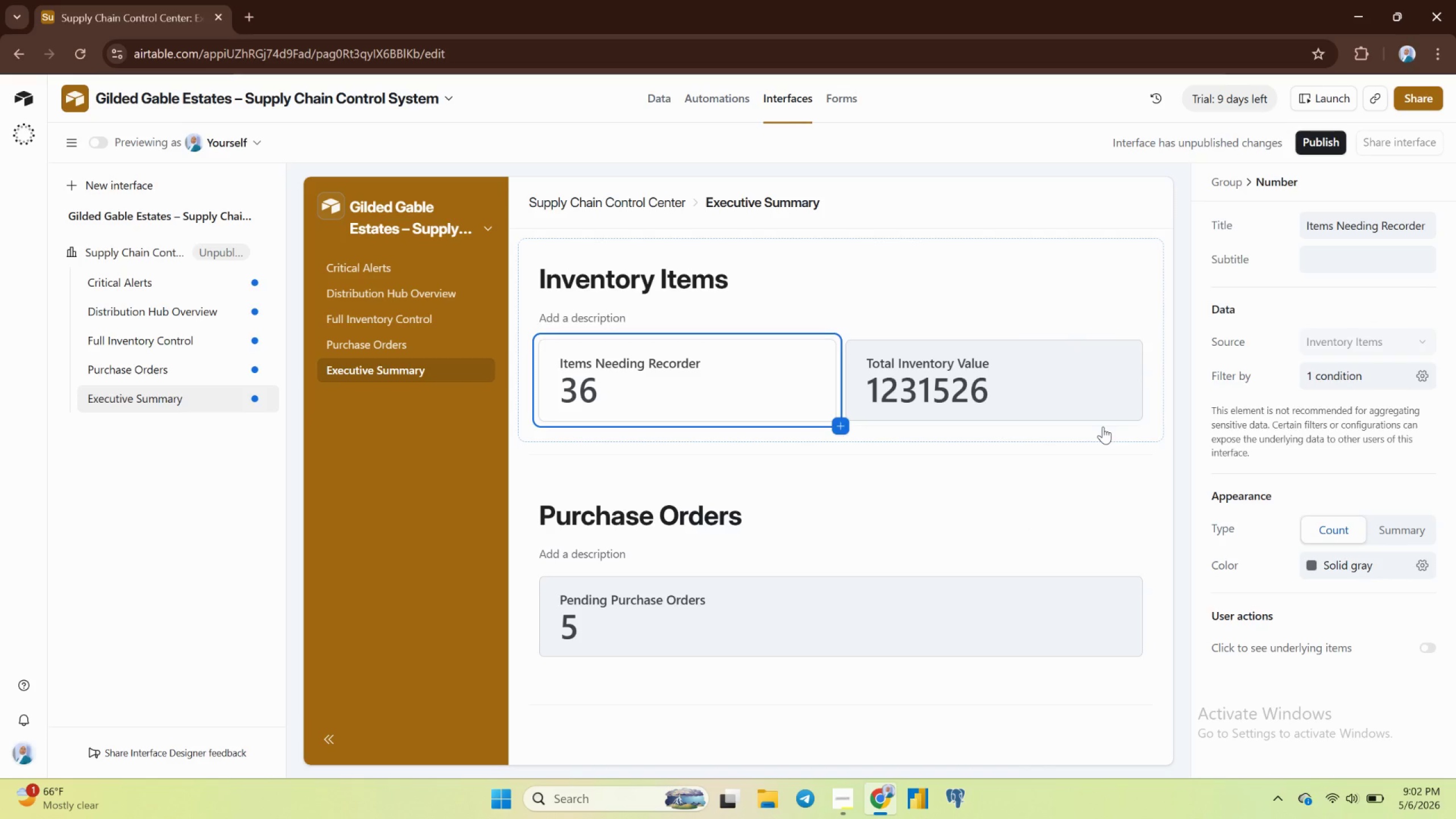 
left_click([1062, 489])
 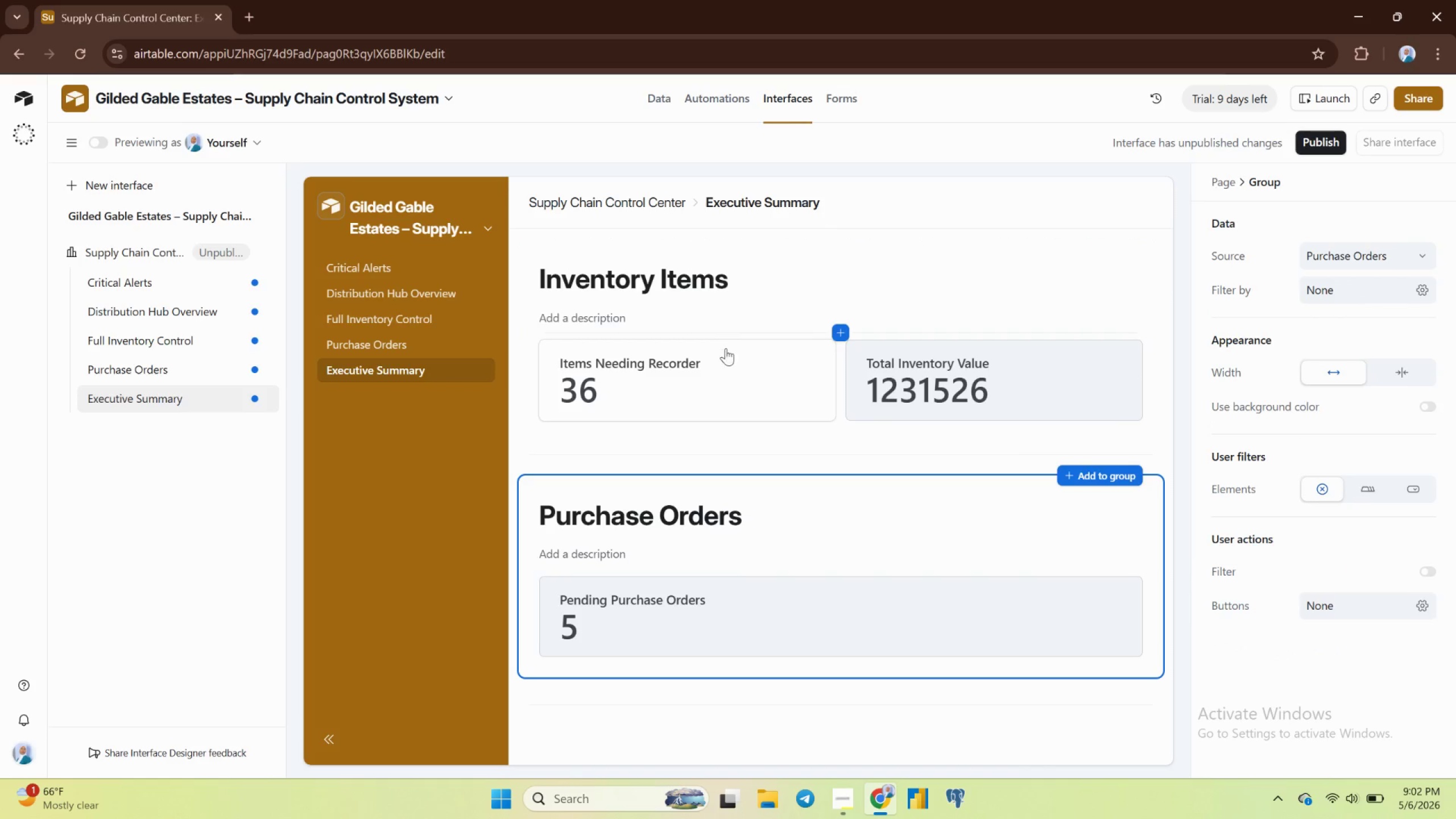 
left_click([767, 398])
 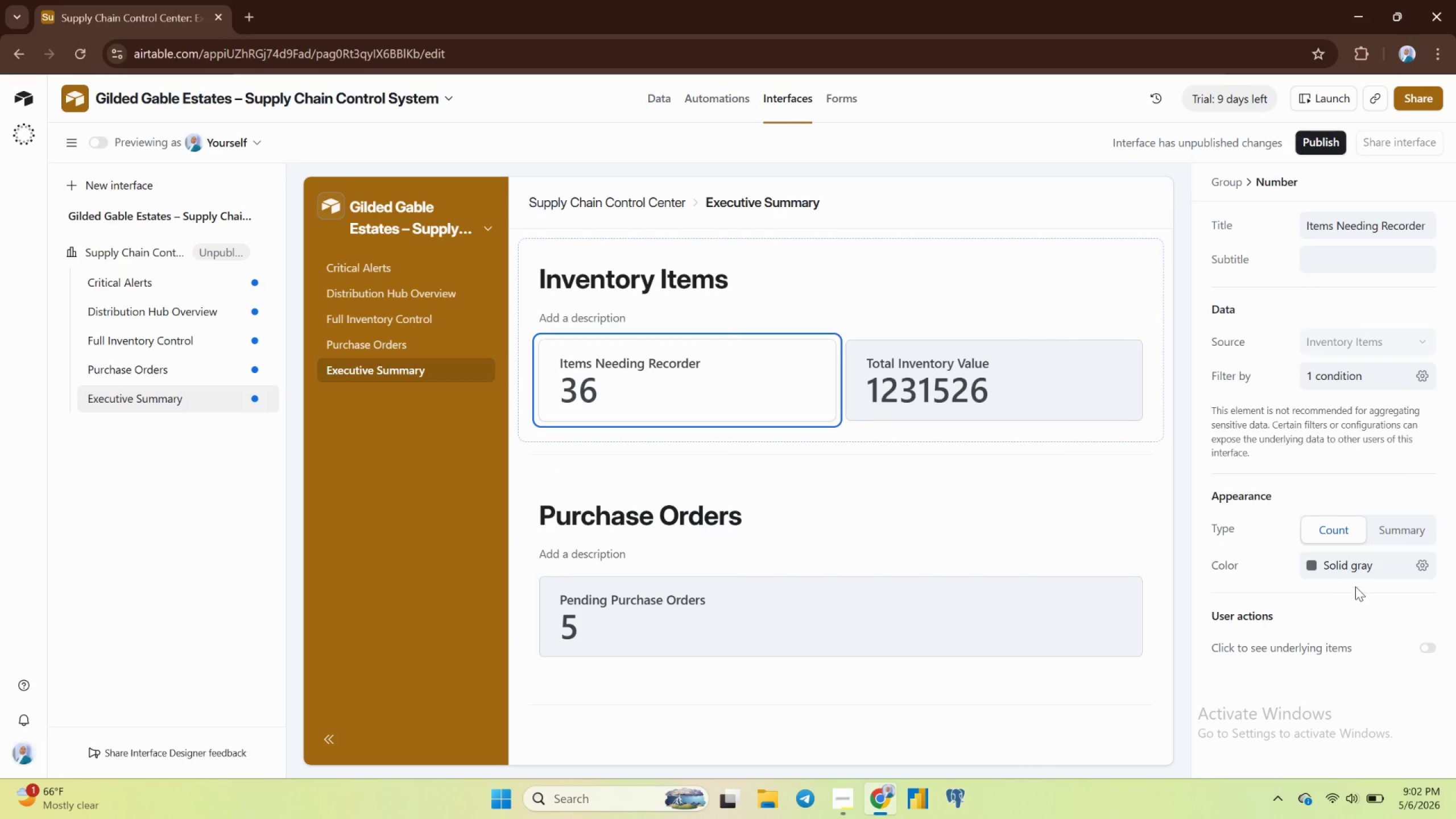 
left_click([1369, 568])
 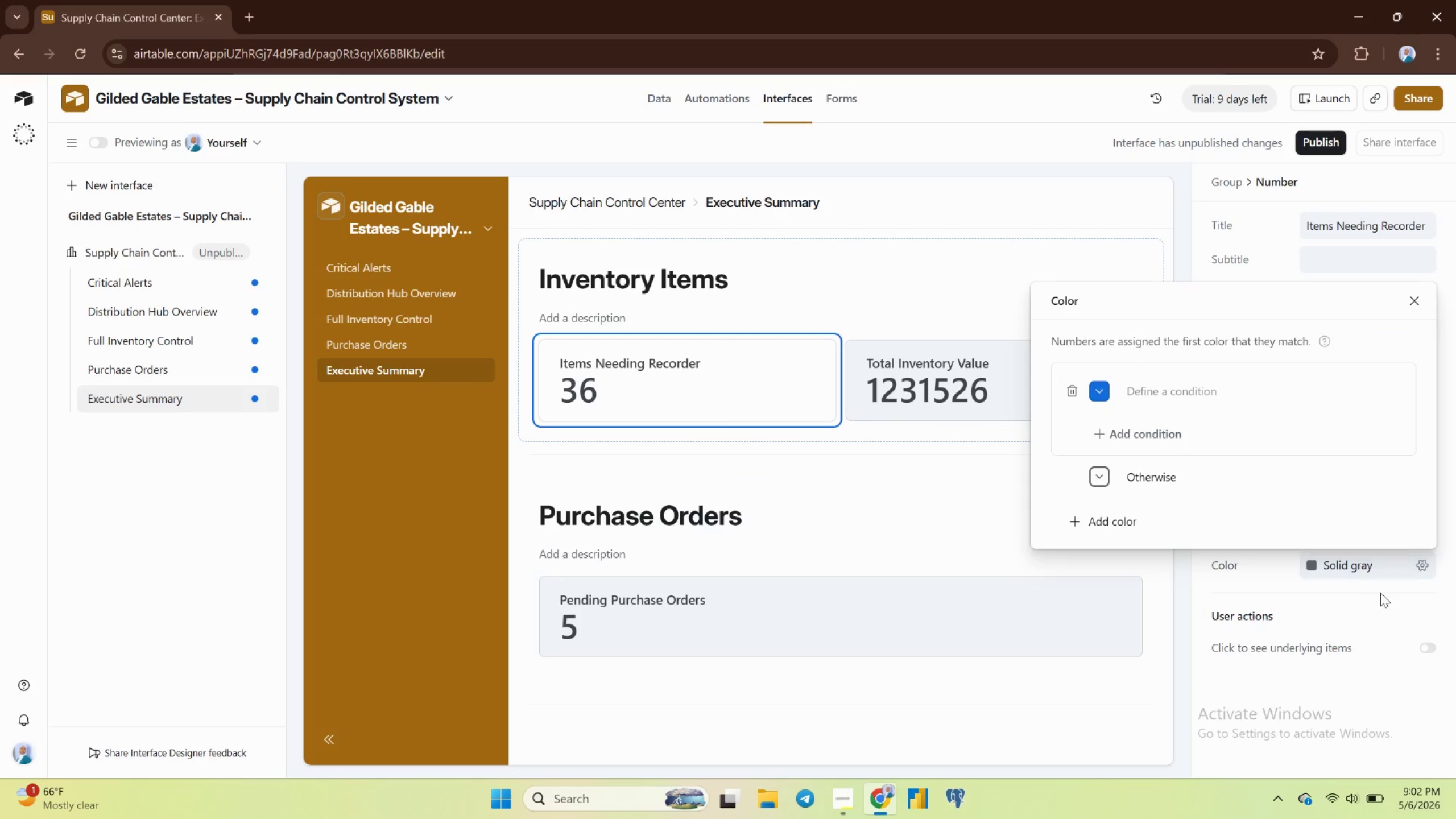 
left_click([1388, 609])
 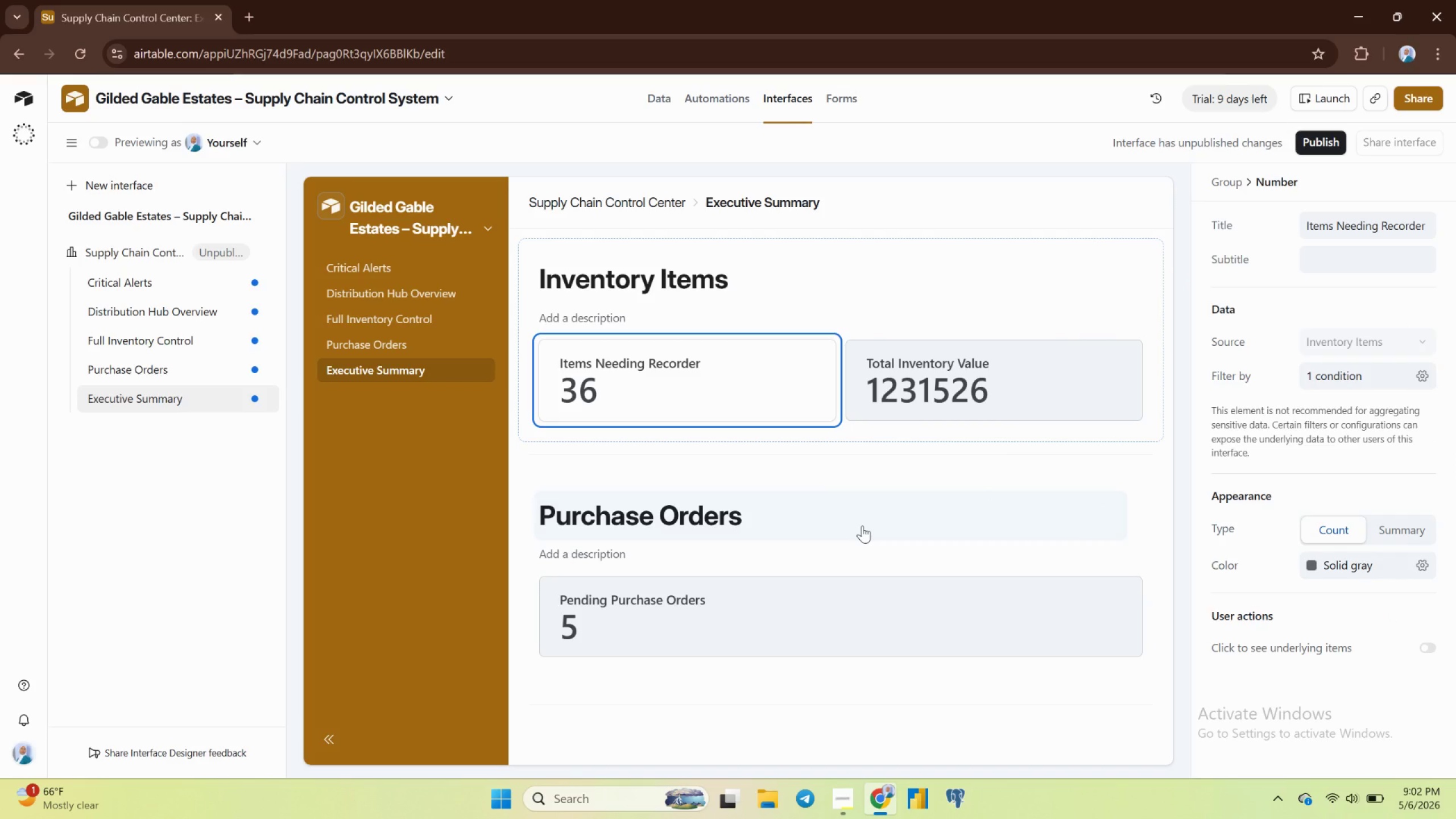 
wait(5.81)
 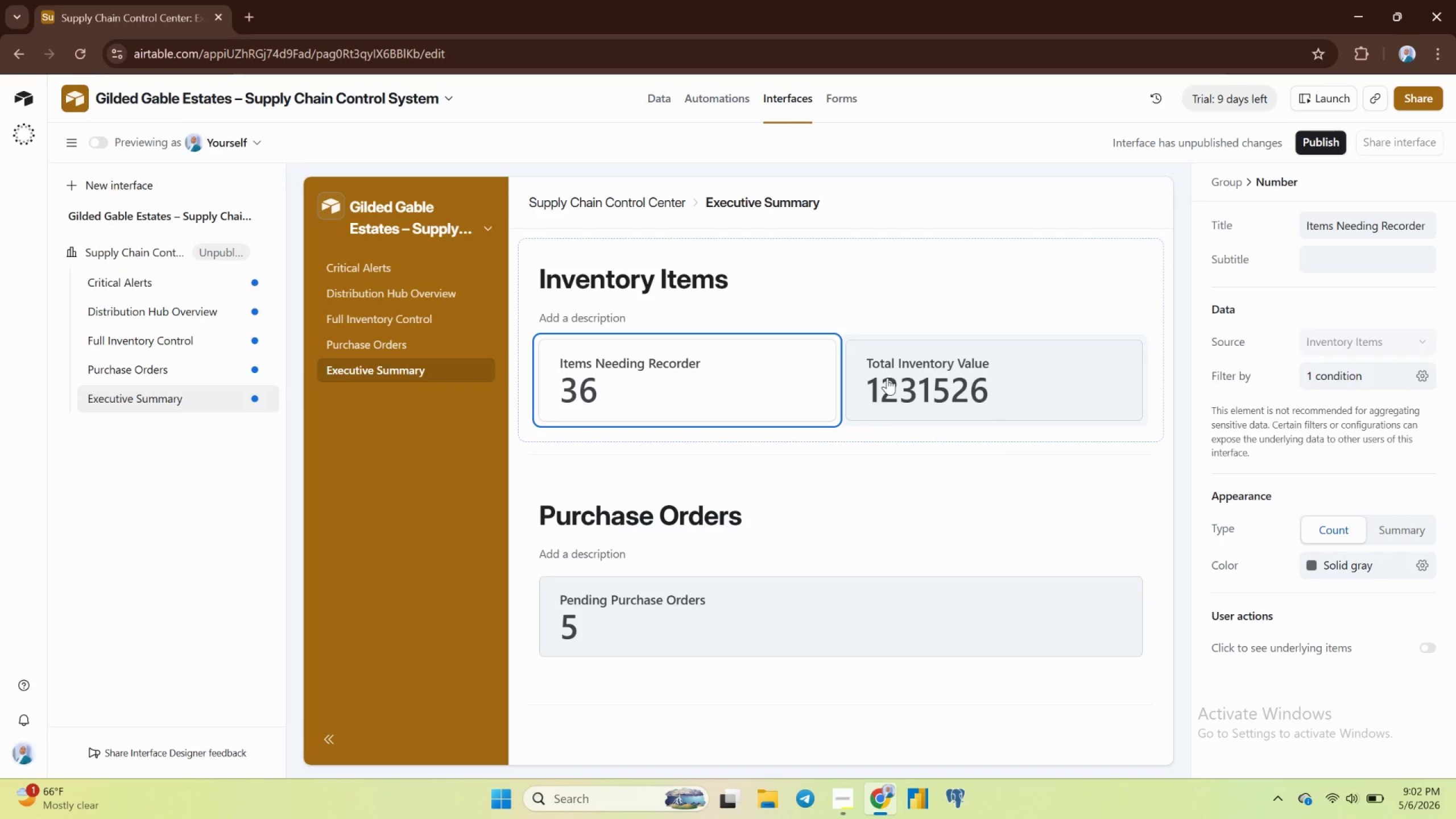 
left_click([862, 526])
 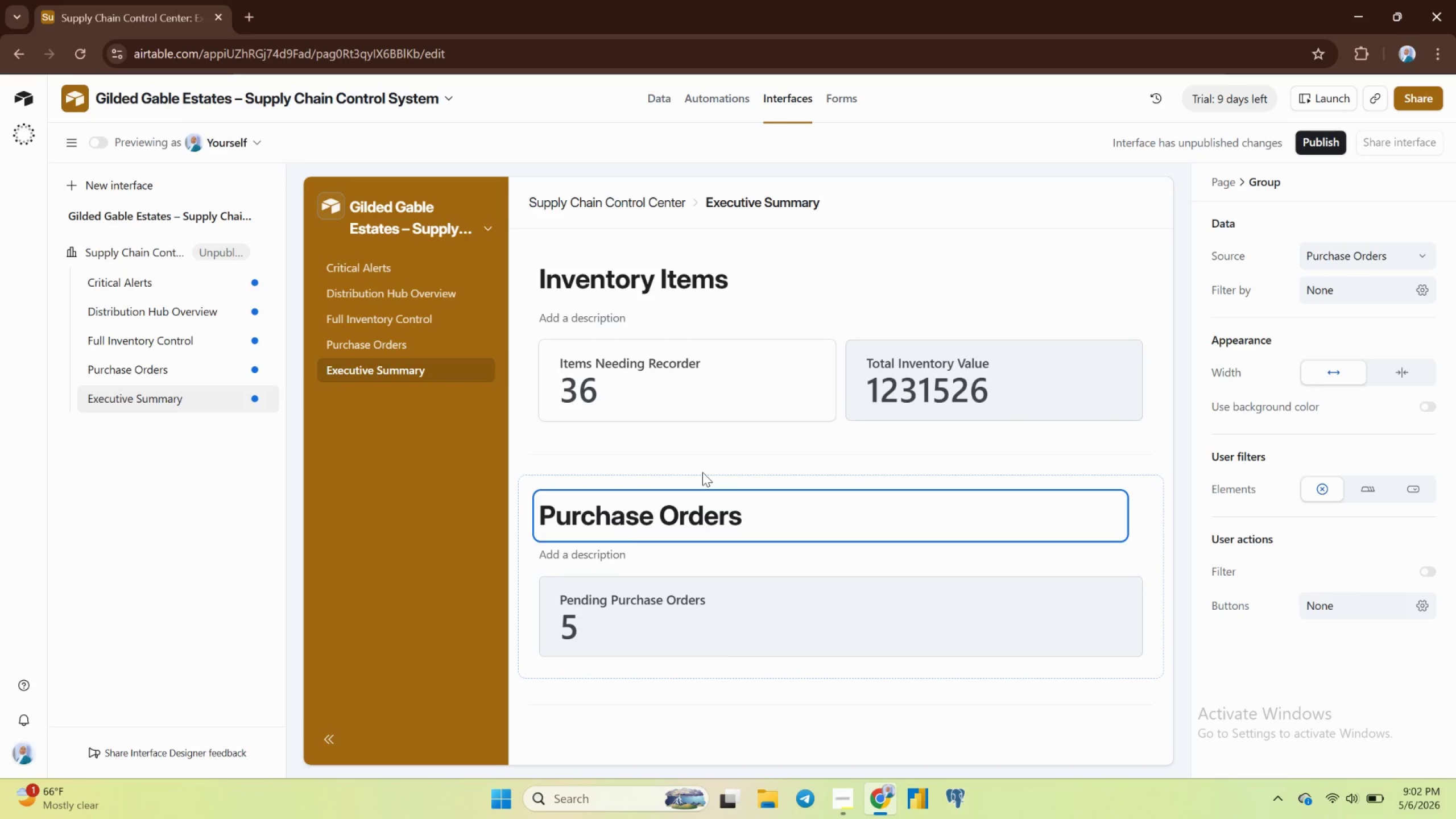 
wait(32.67)
 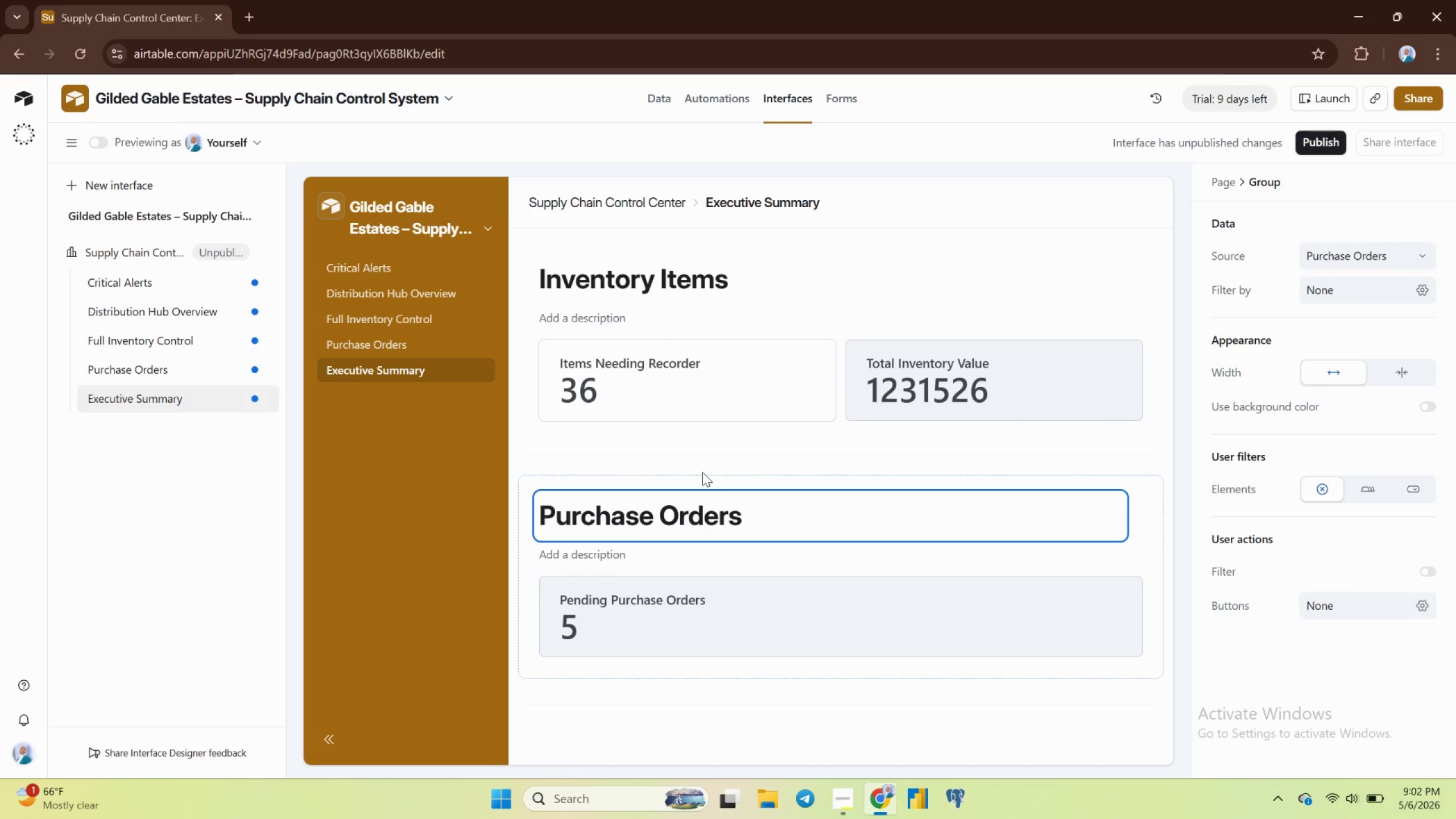 
left_click([834, 424])
 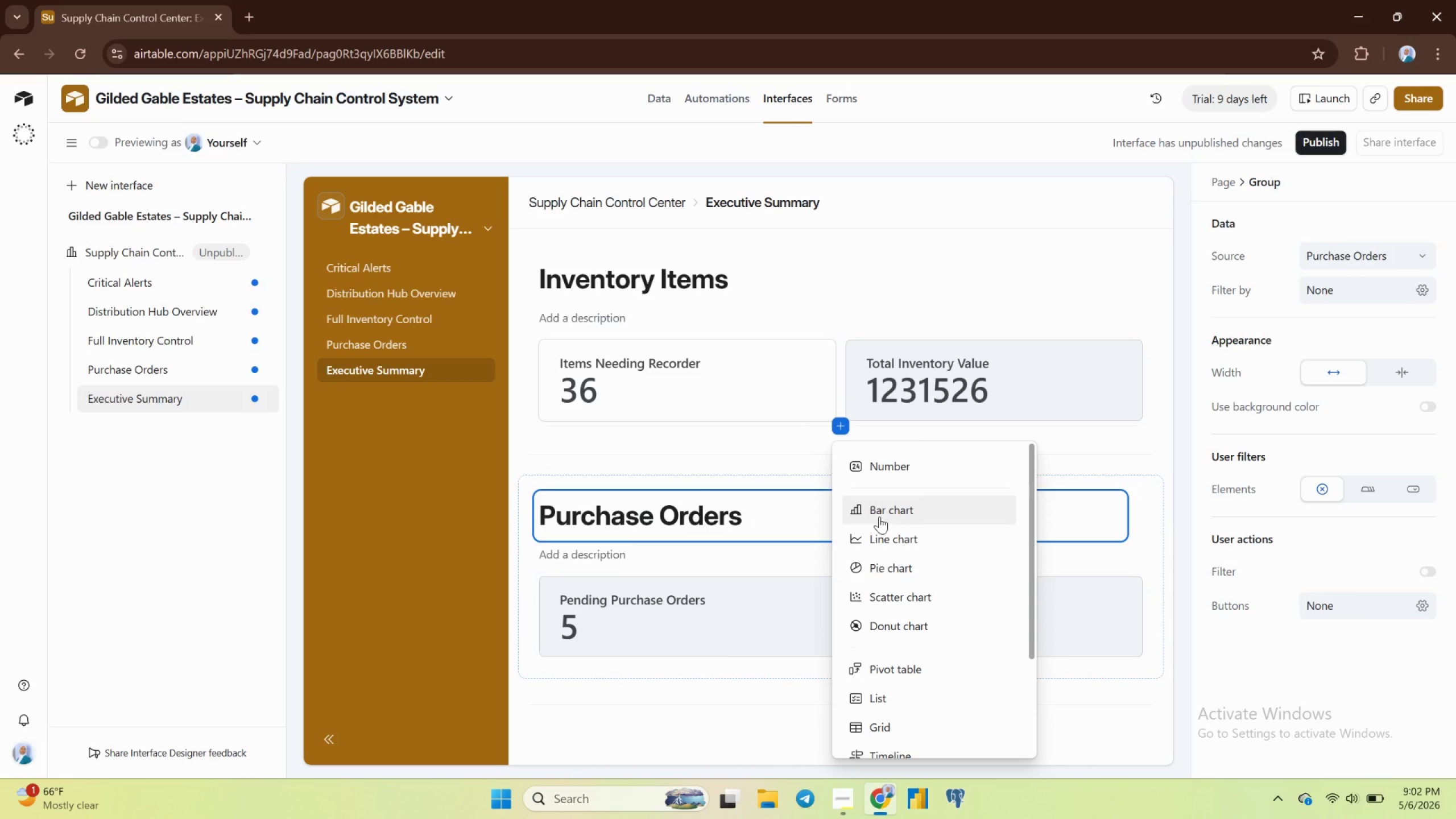 
left_click([879, 516])
 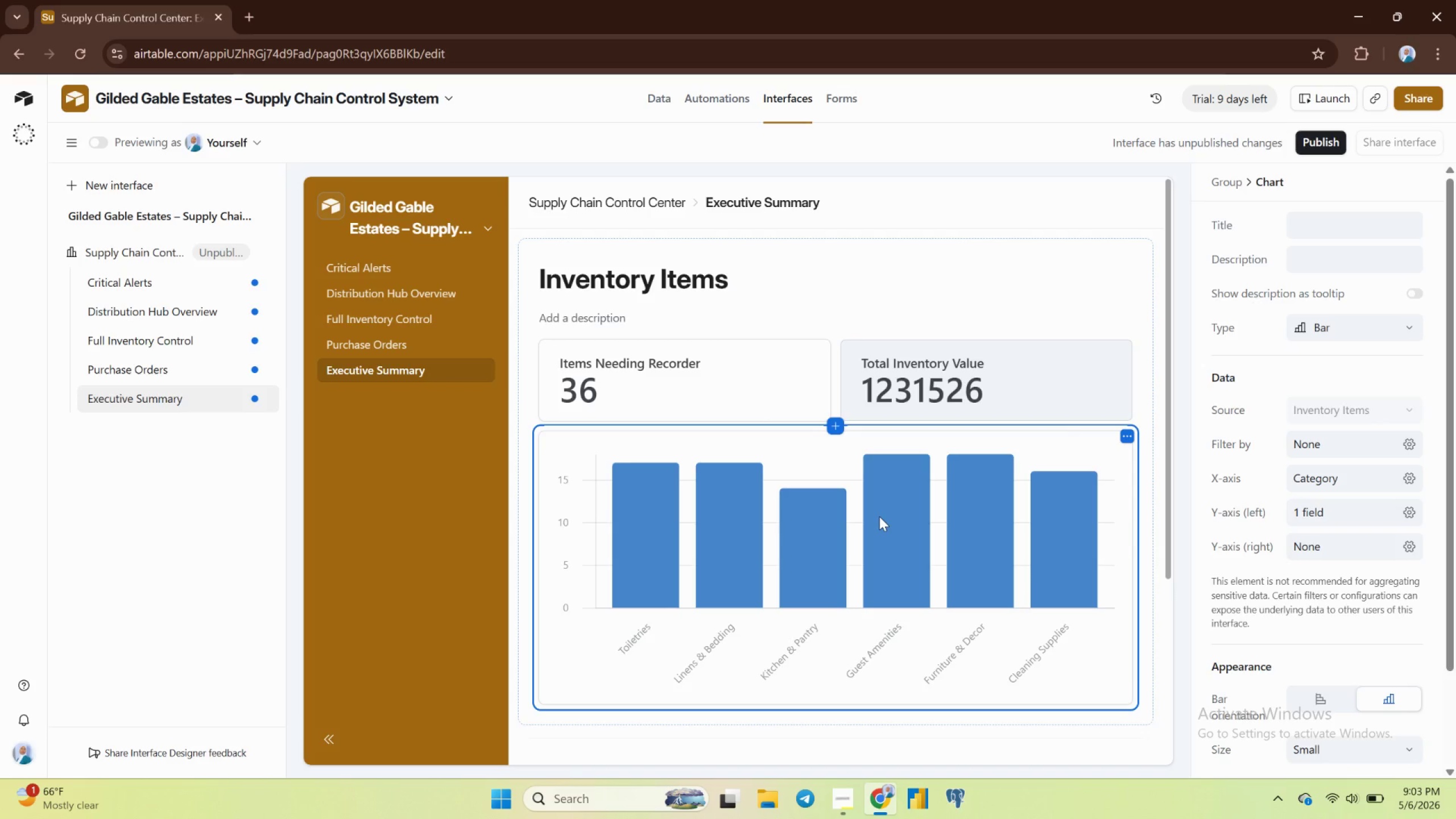 
wait(16.57)
 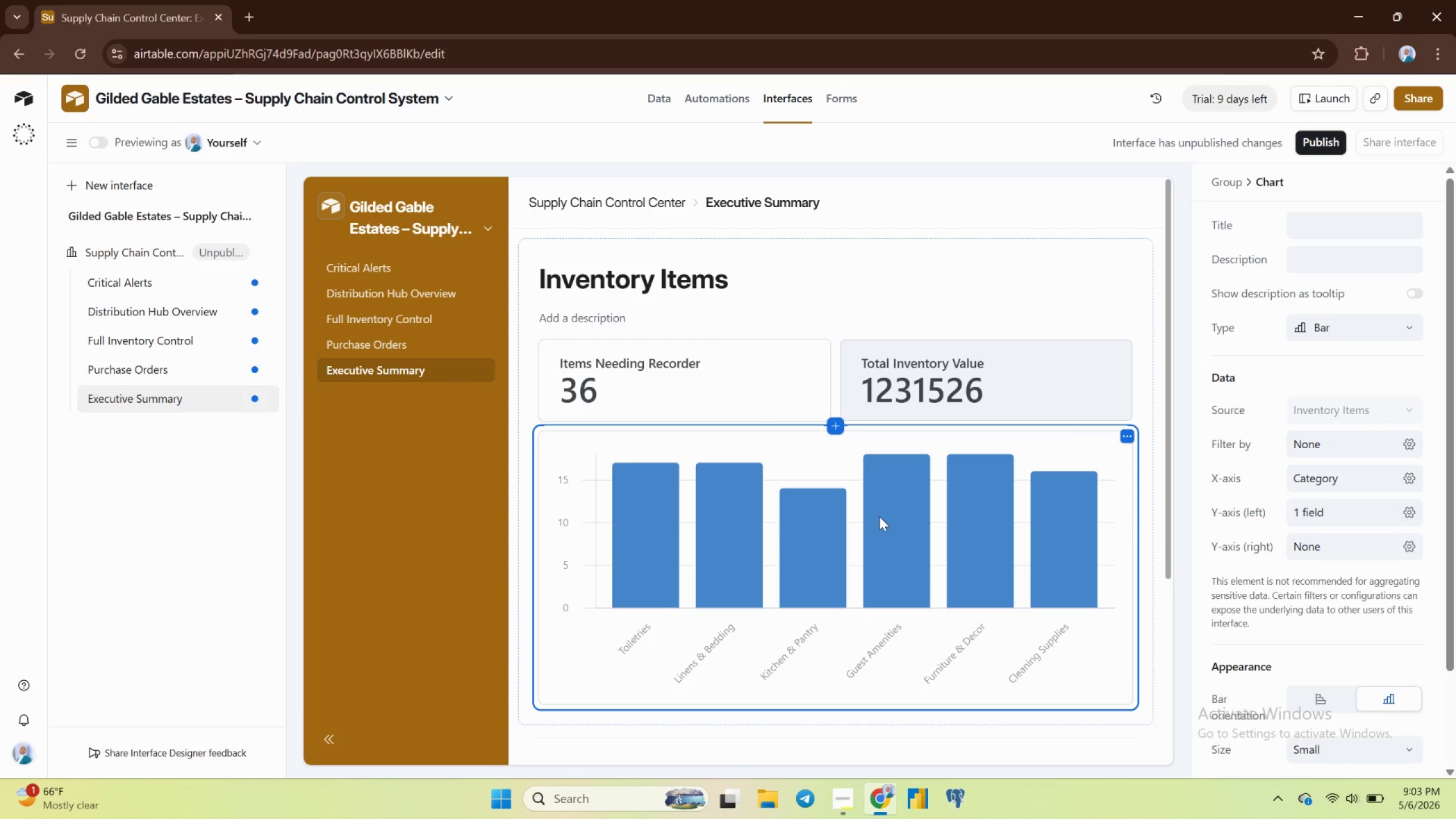 
left_click([1339, 323])
 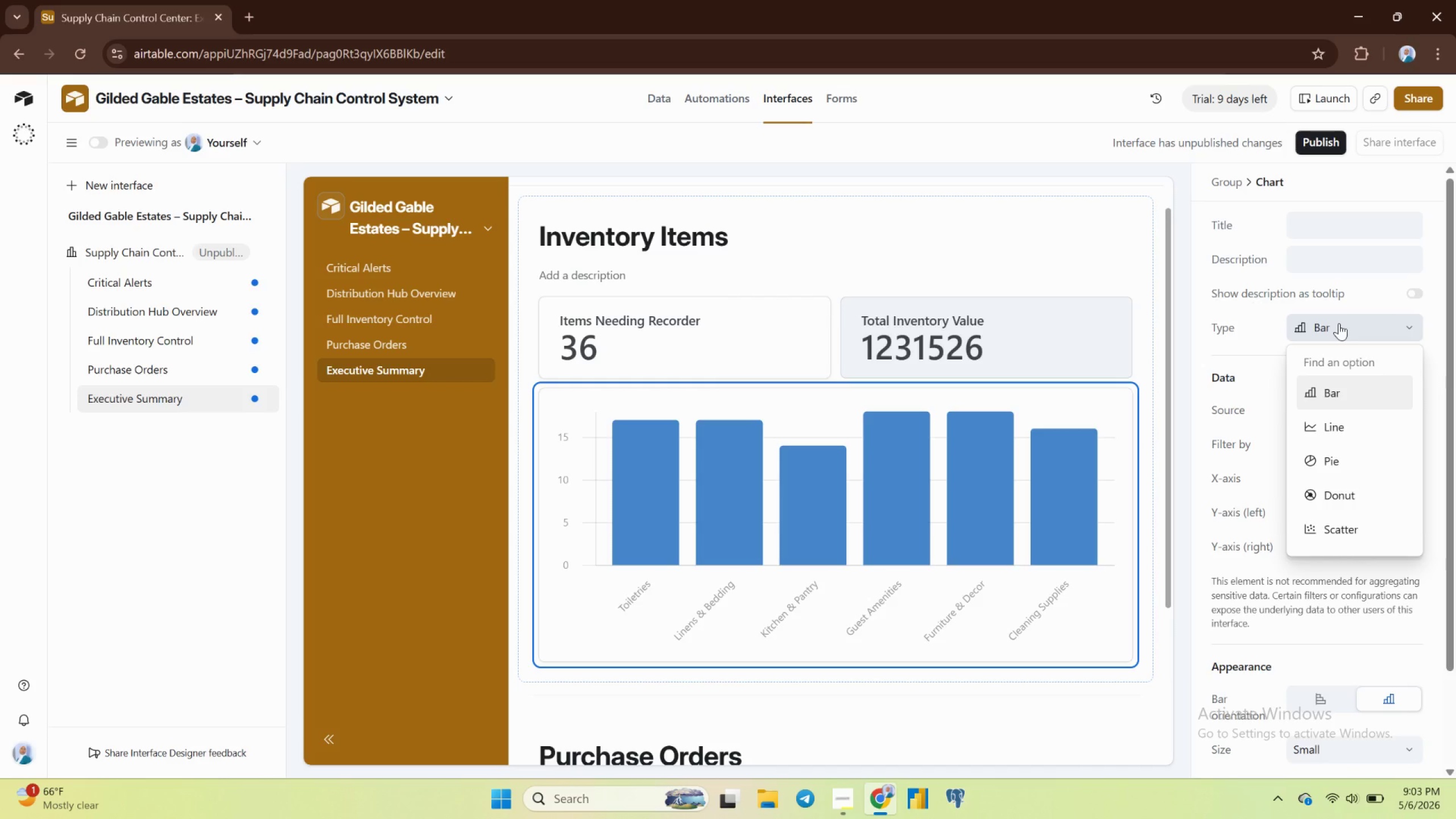 
wait(16.56)
 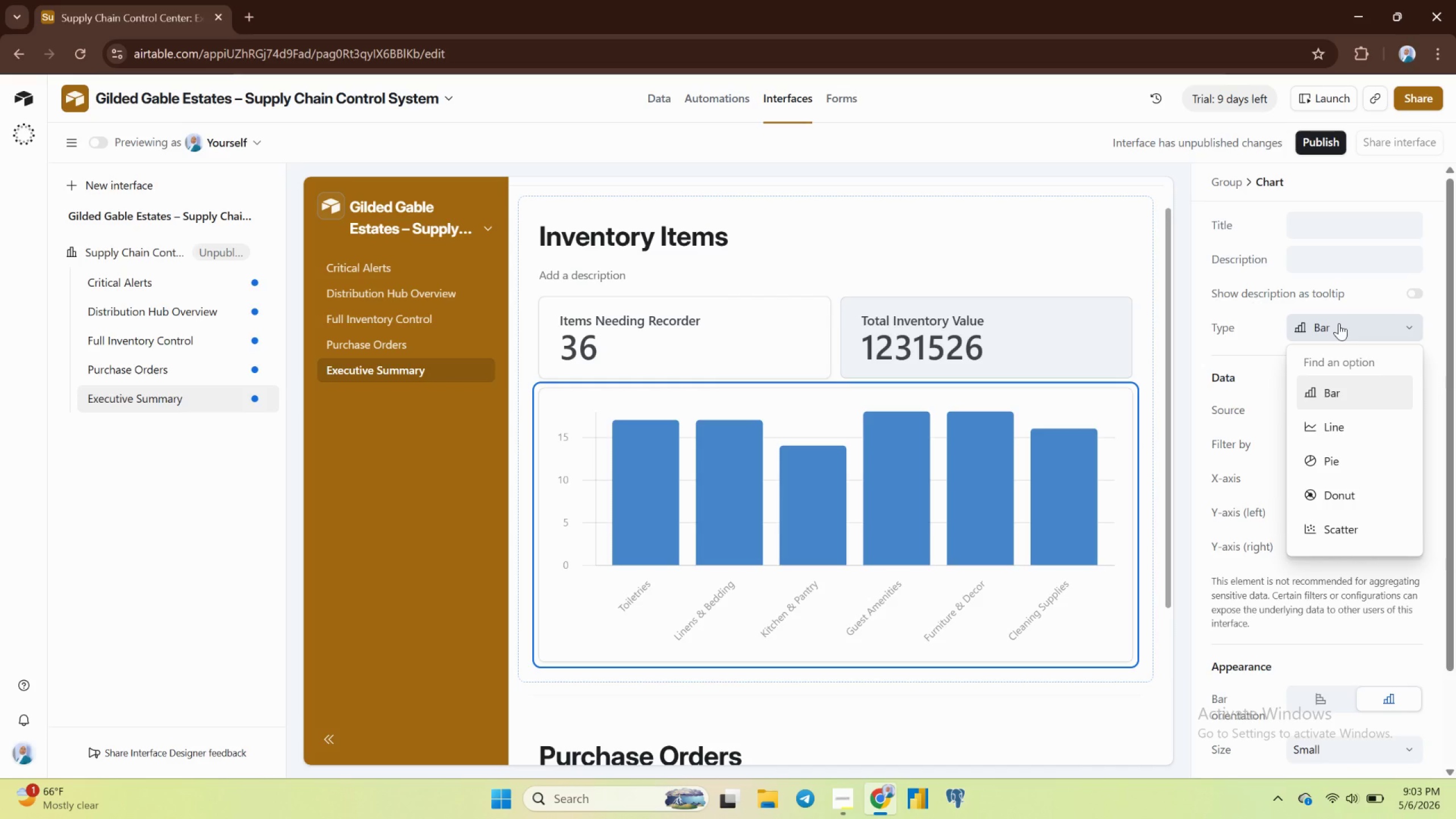 
left_click([1326, 396])
 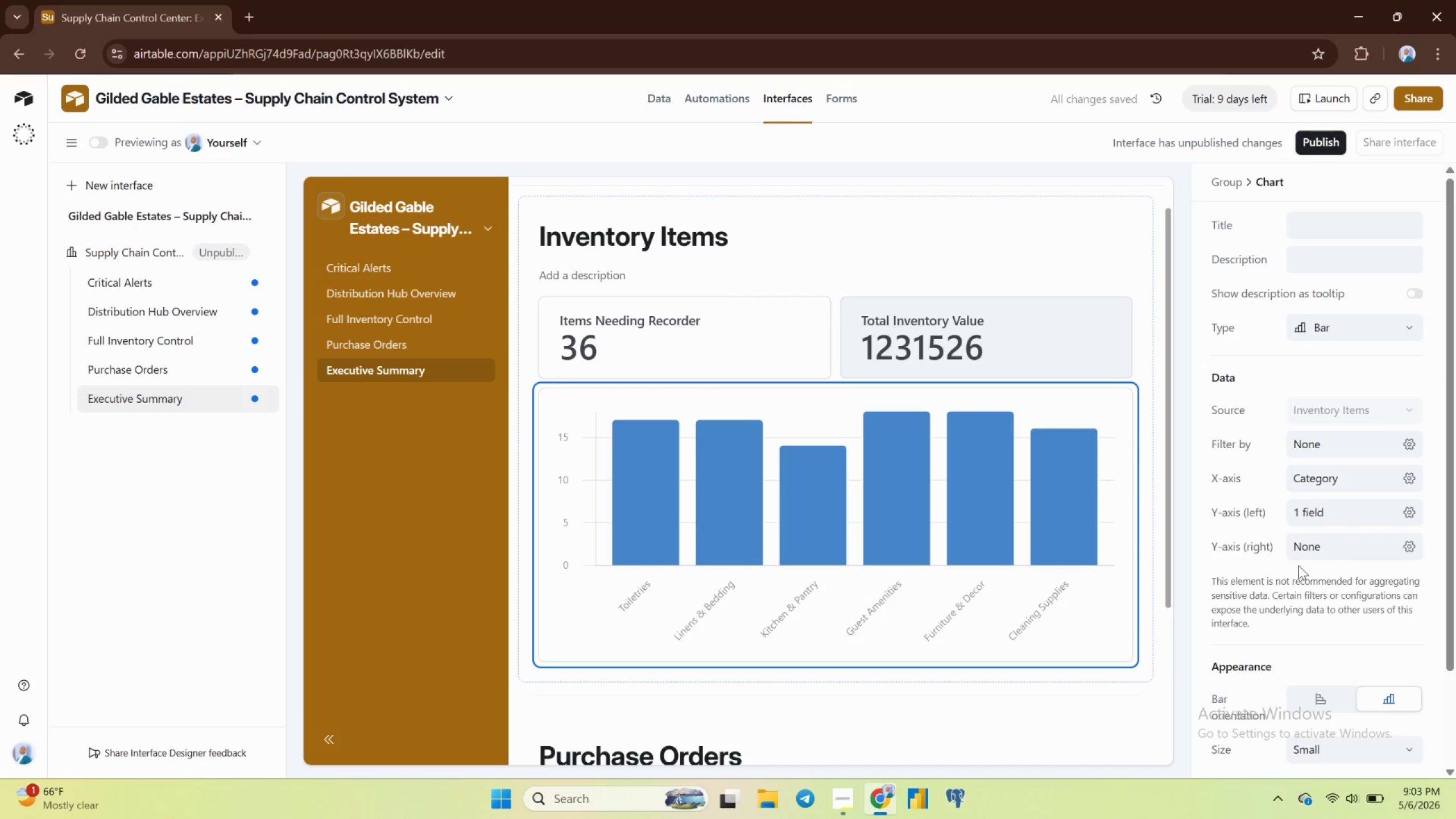 
left_click([1334, 481])
 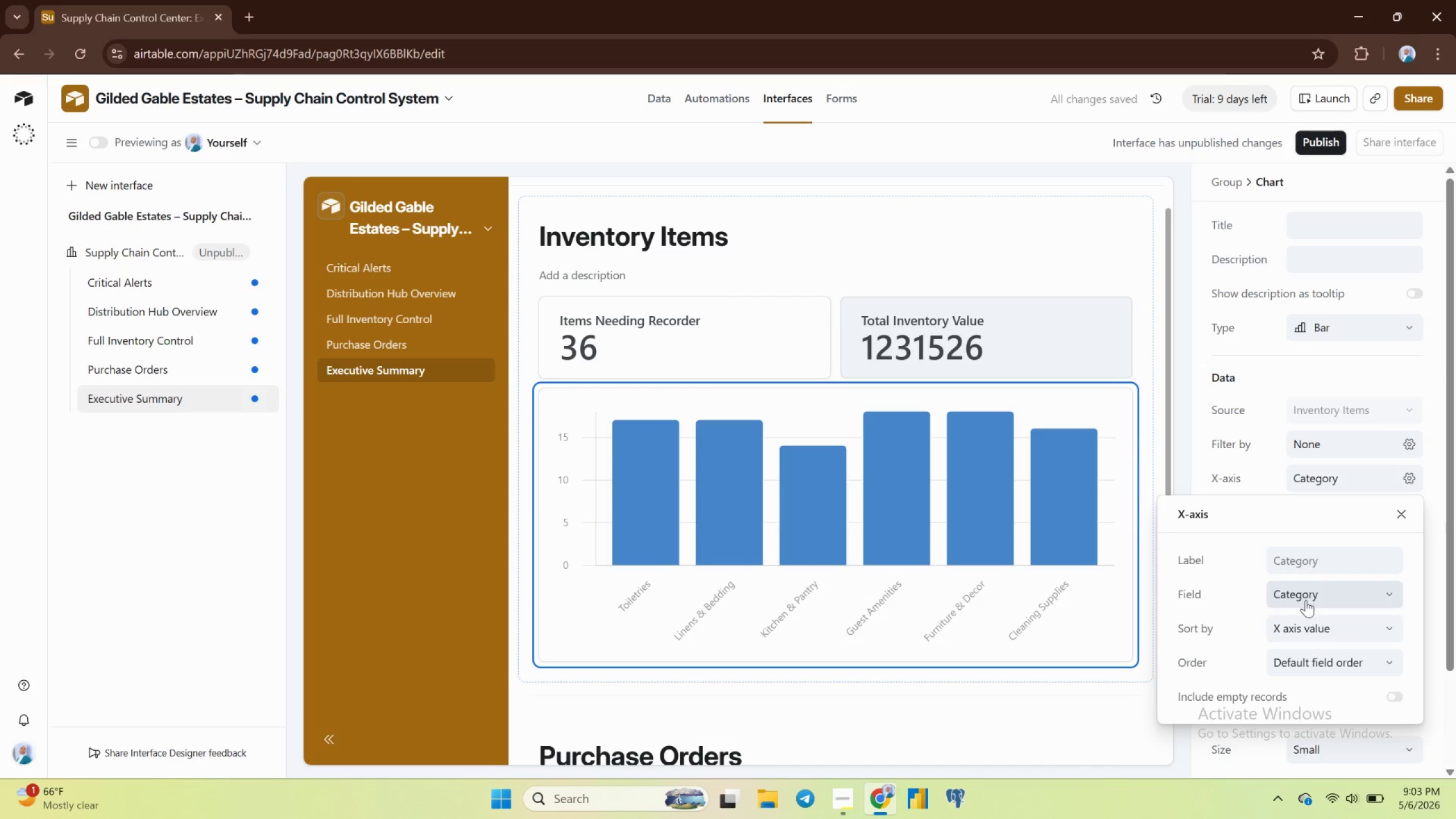 
left_click([1306, 600])
 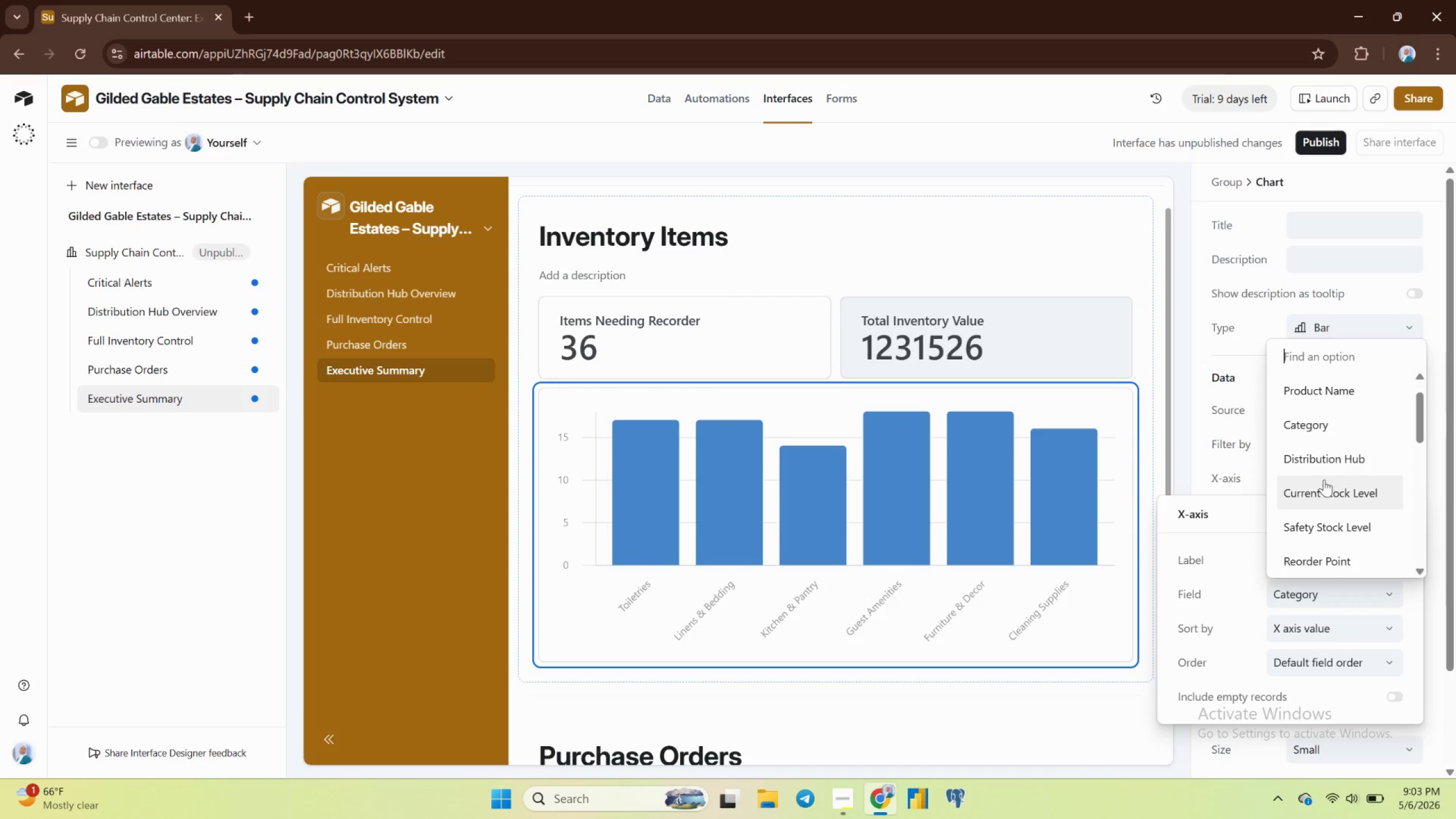 
double_click([1317, 466])
 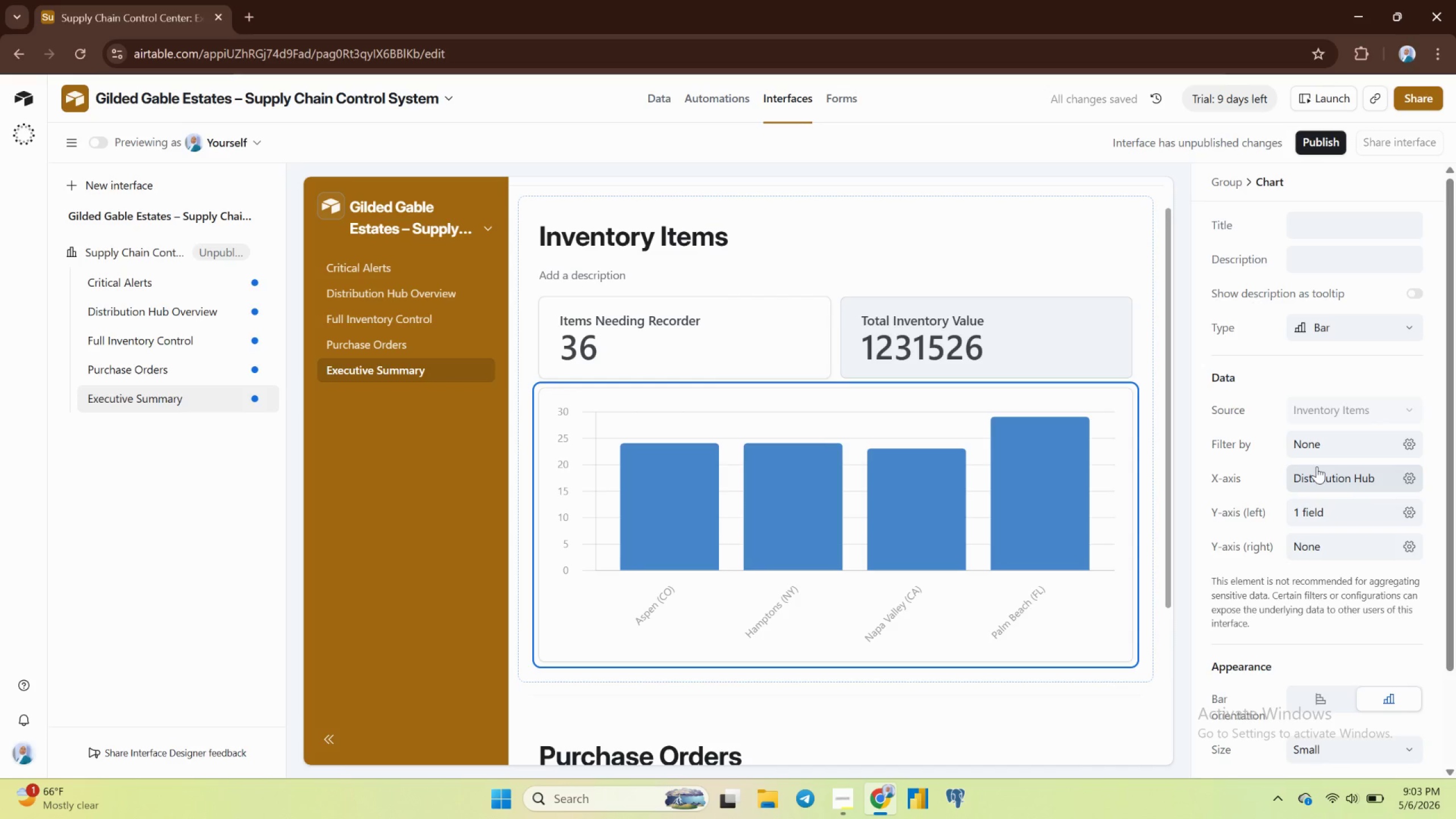 
wait(10.73)
 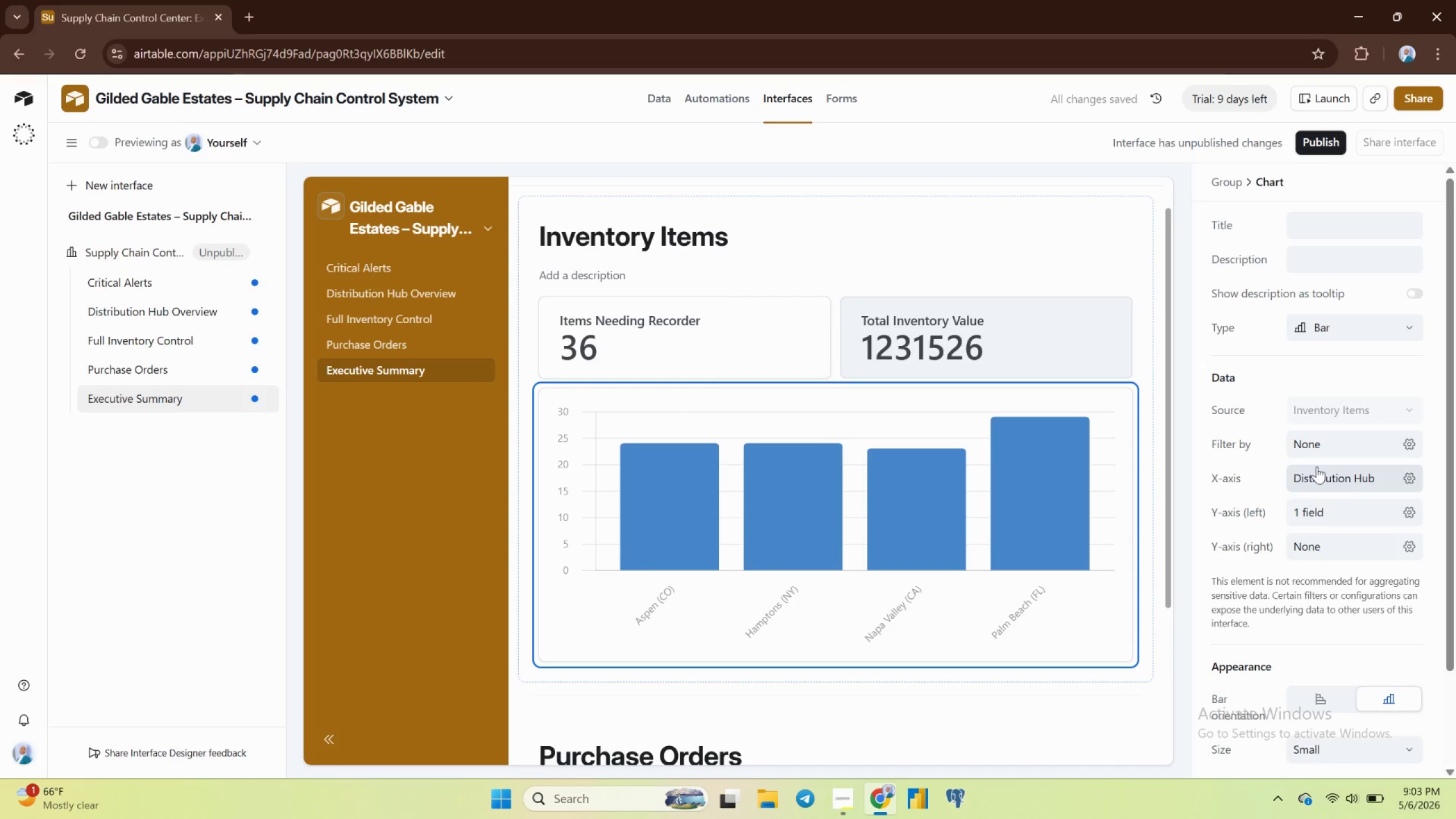 
left_click([1333, 520])
 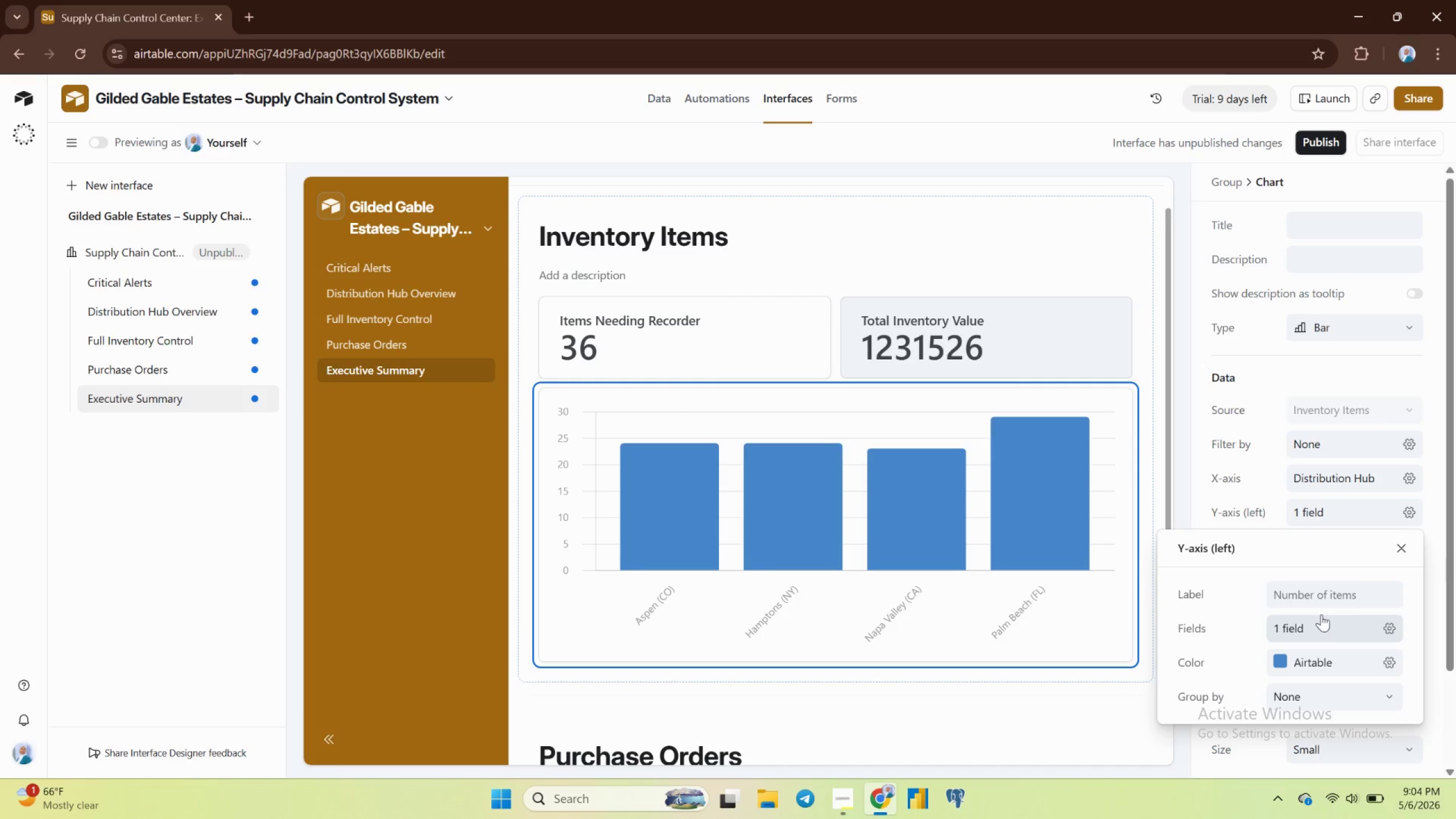 
wait(23.99)
 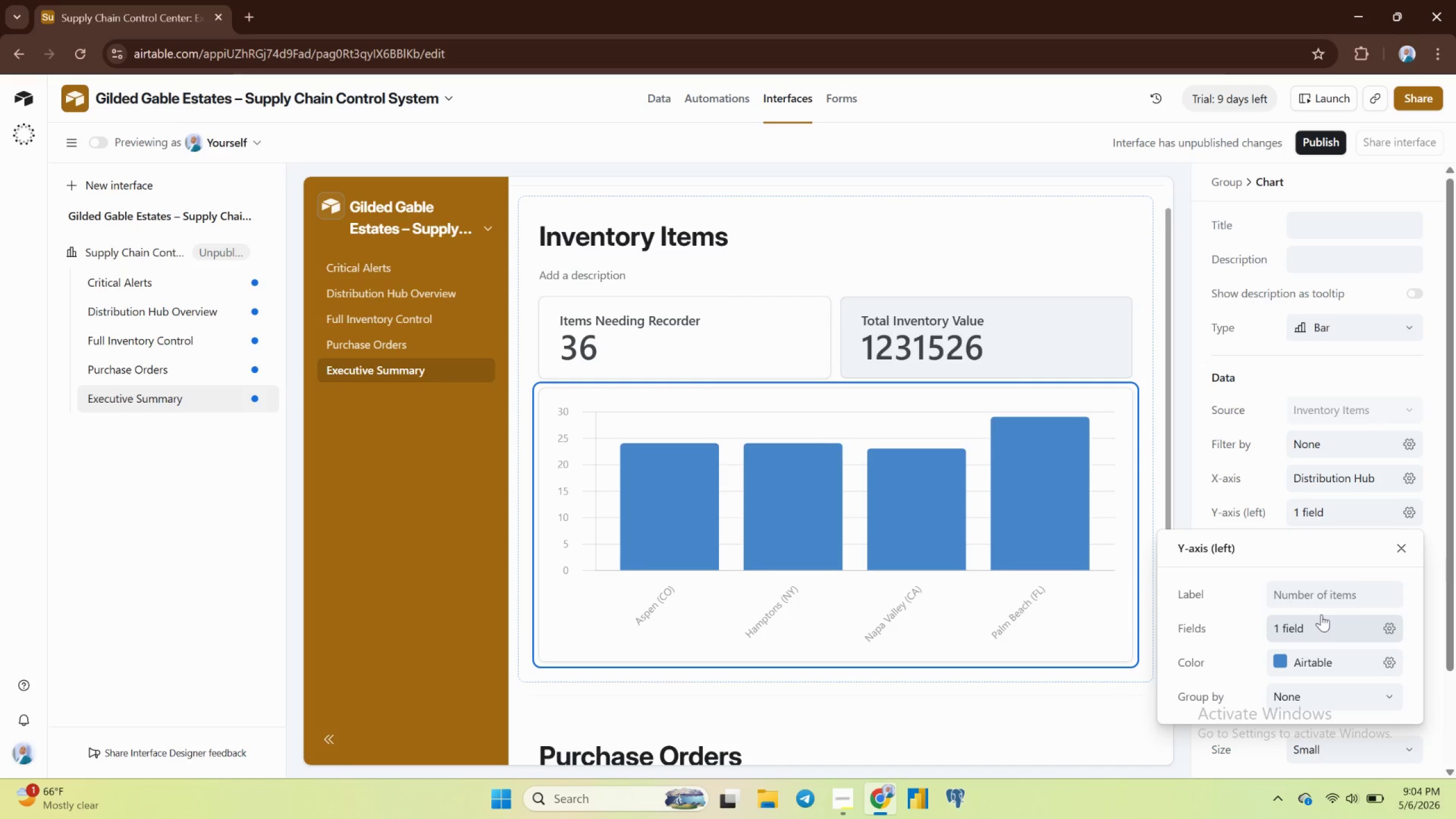 
left_click([1326, 479])
 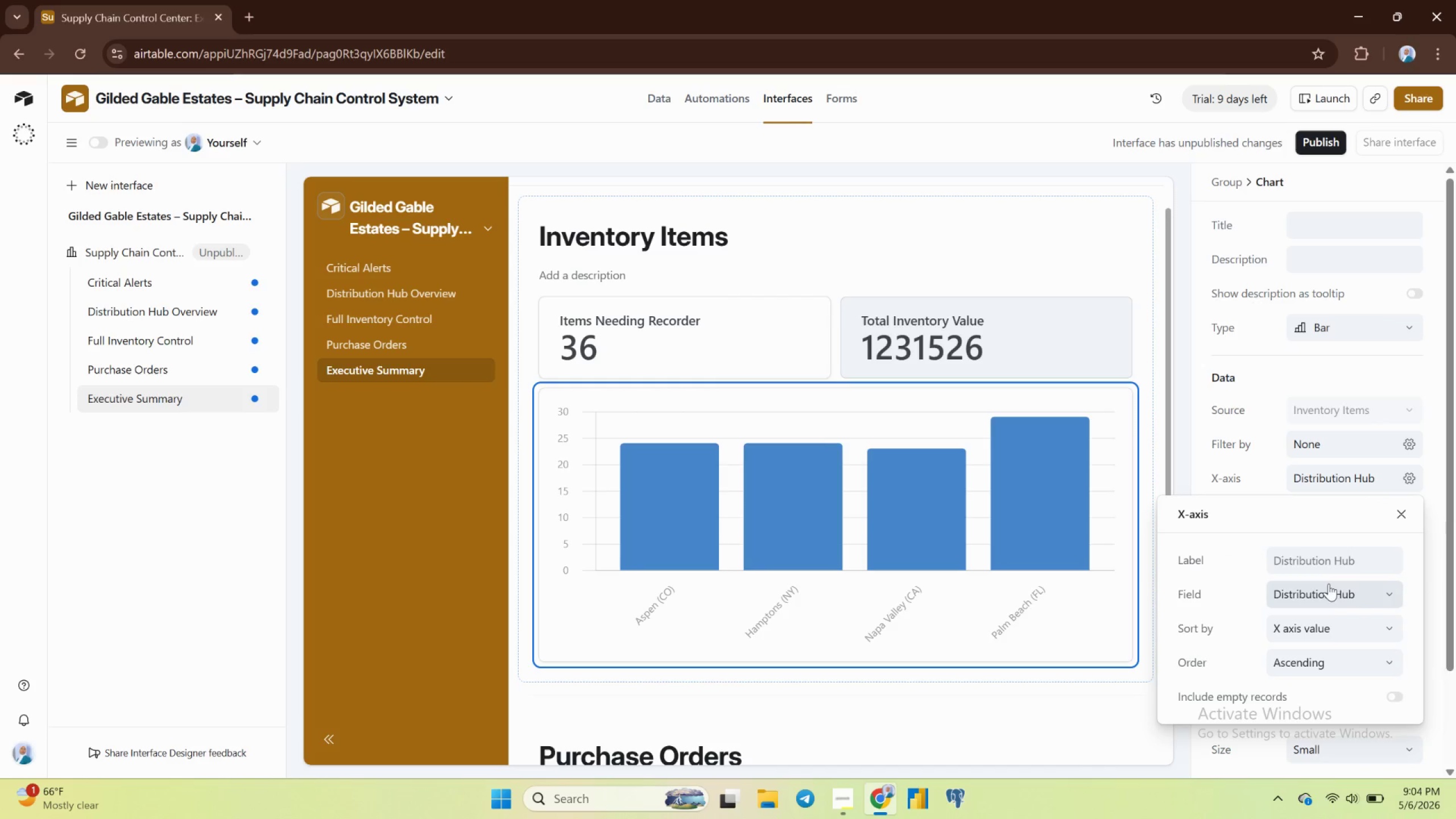 
left_click([1329, 593])
 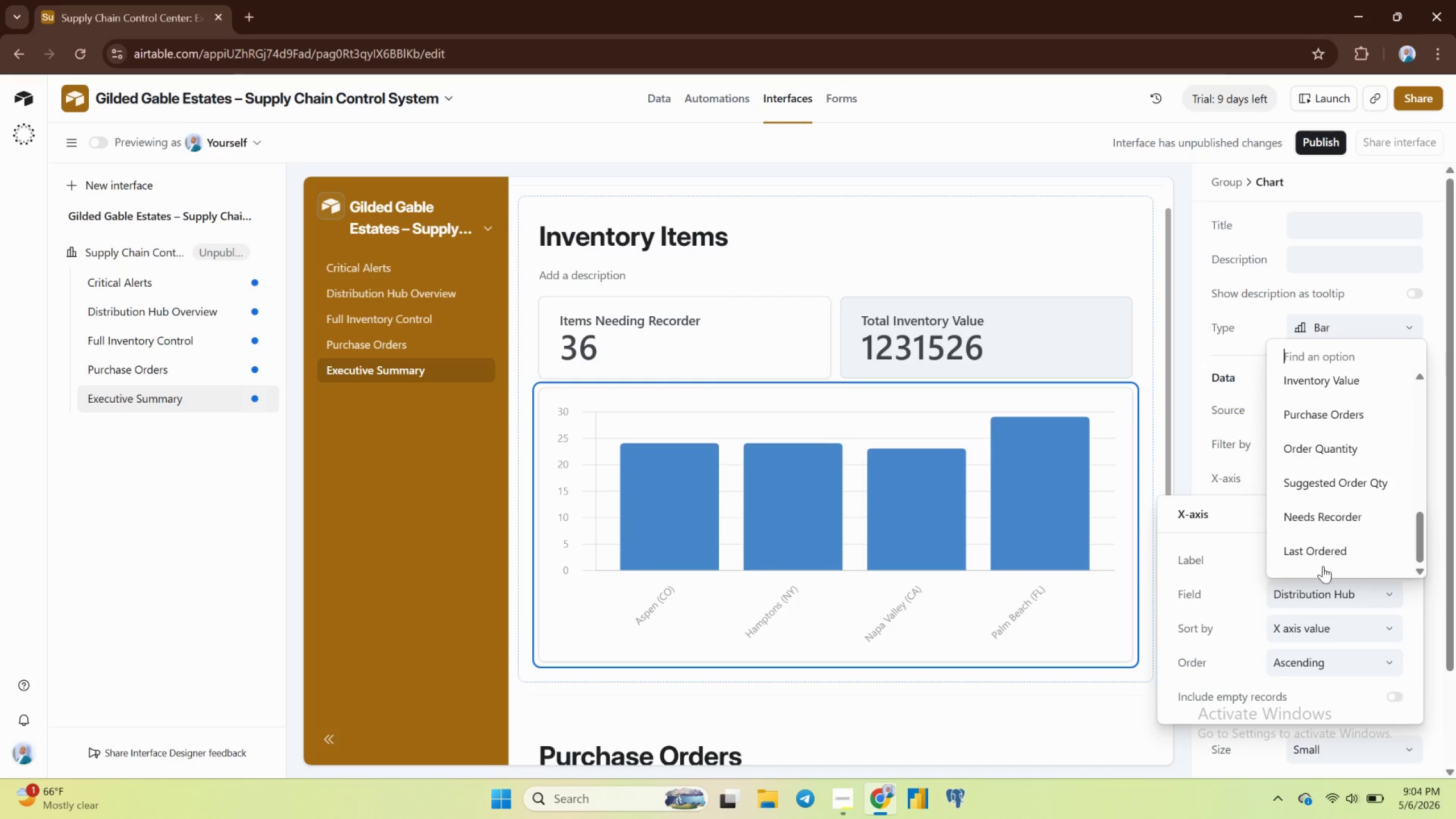 
wait(9.54)
 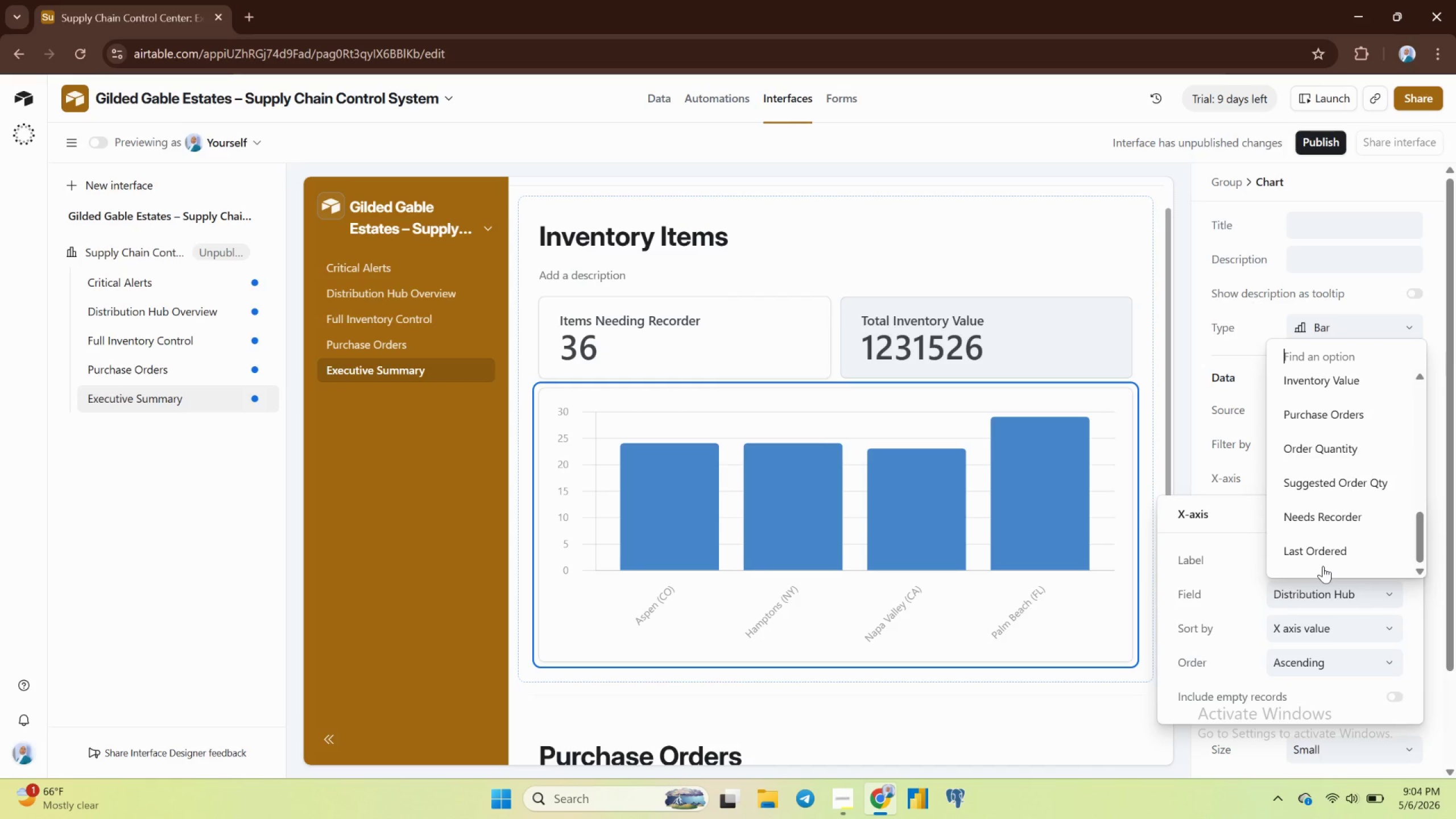 
left_click([1311, 417])
 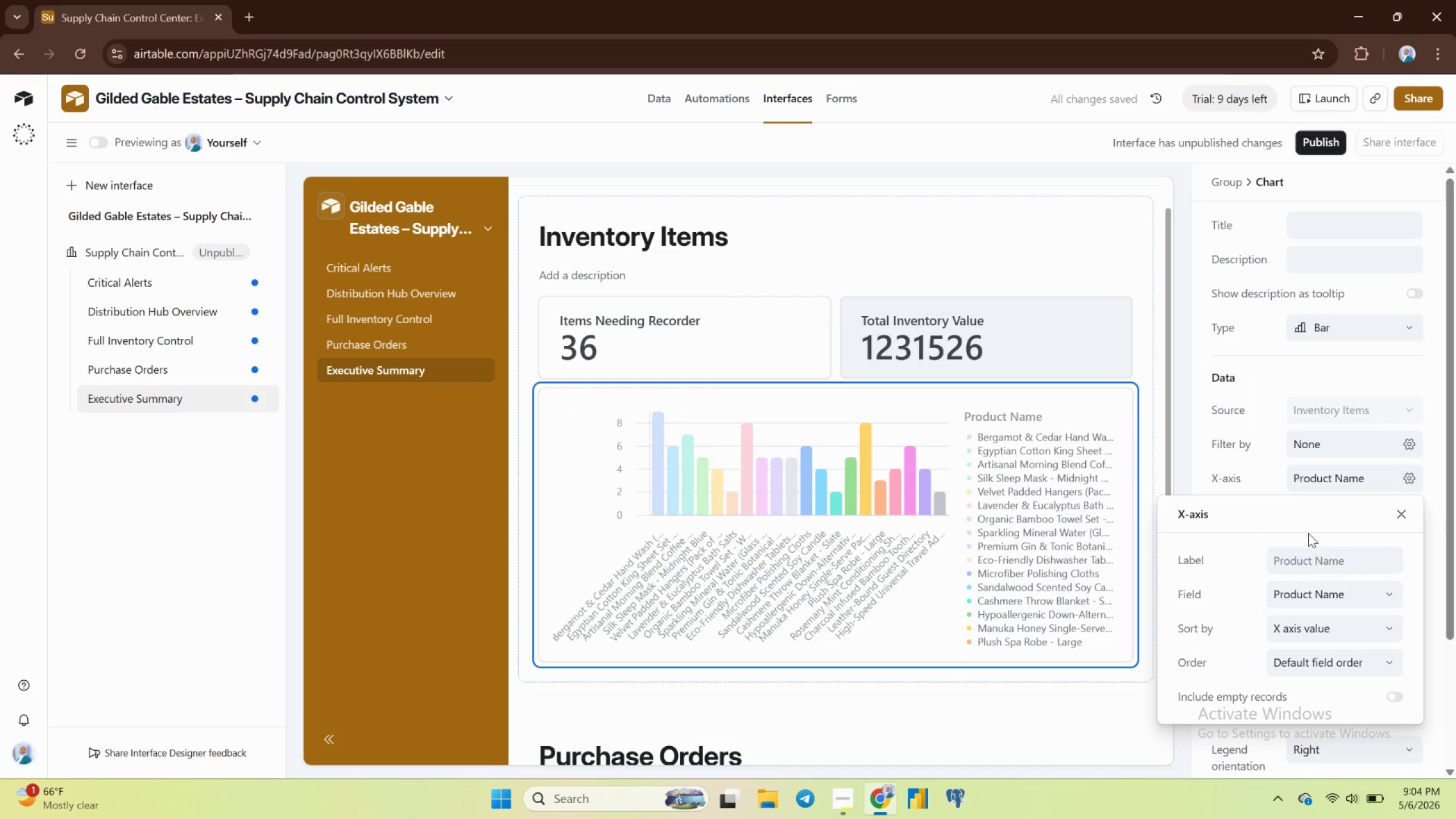 
left_click([1315, 474])
 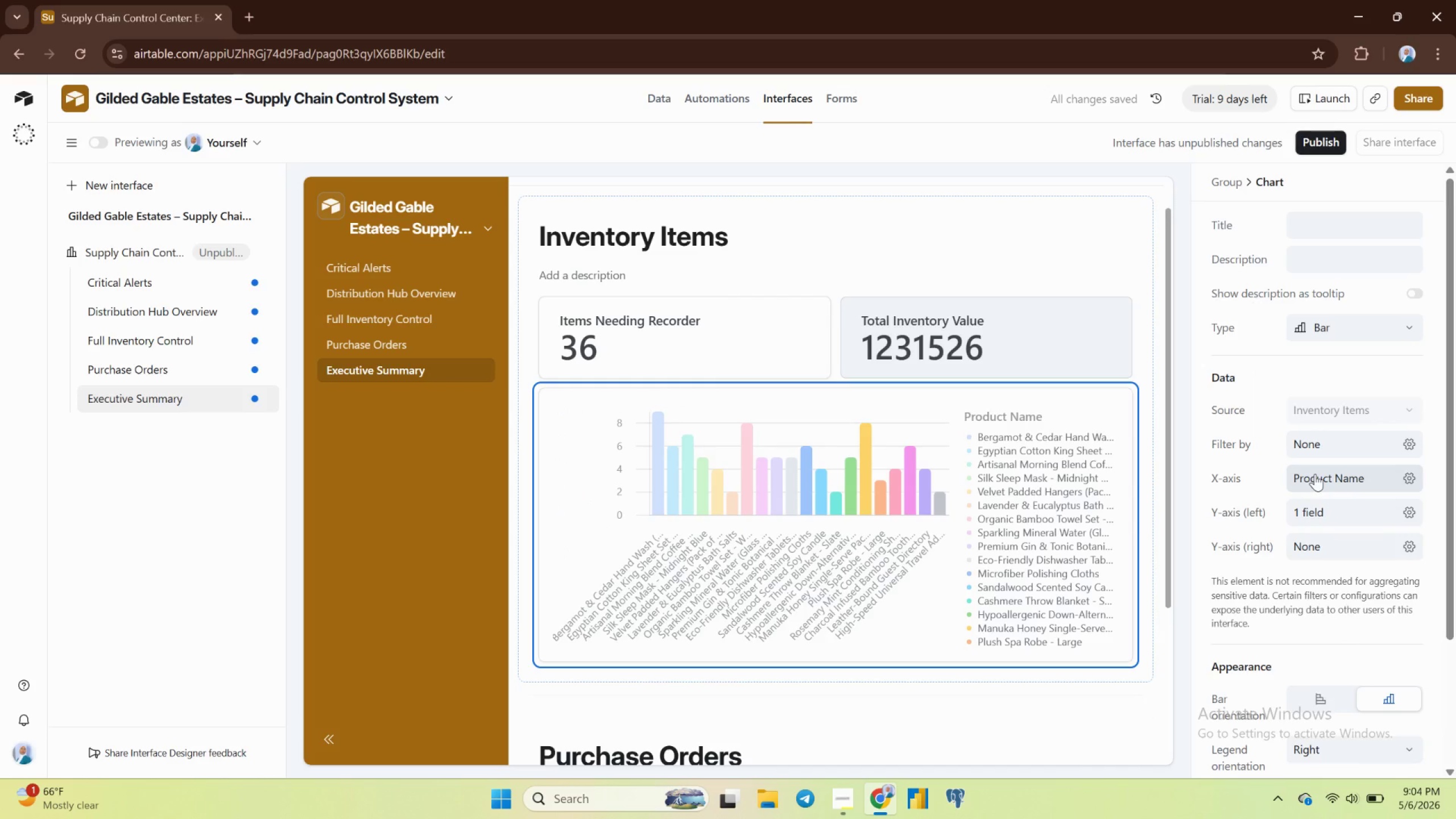 
left_click([1315, 474])
 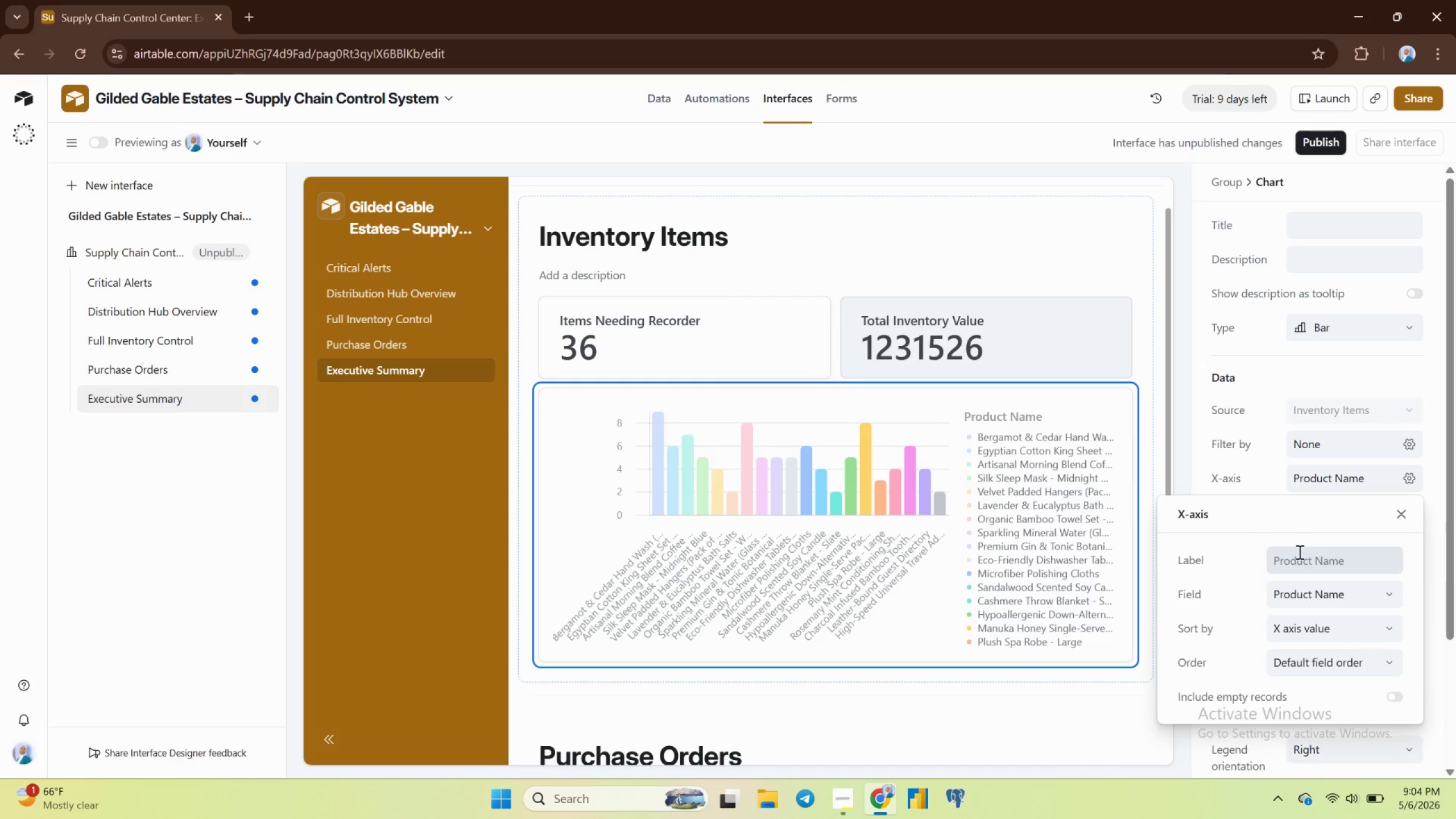 
wait(17.27)
 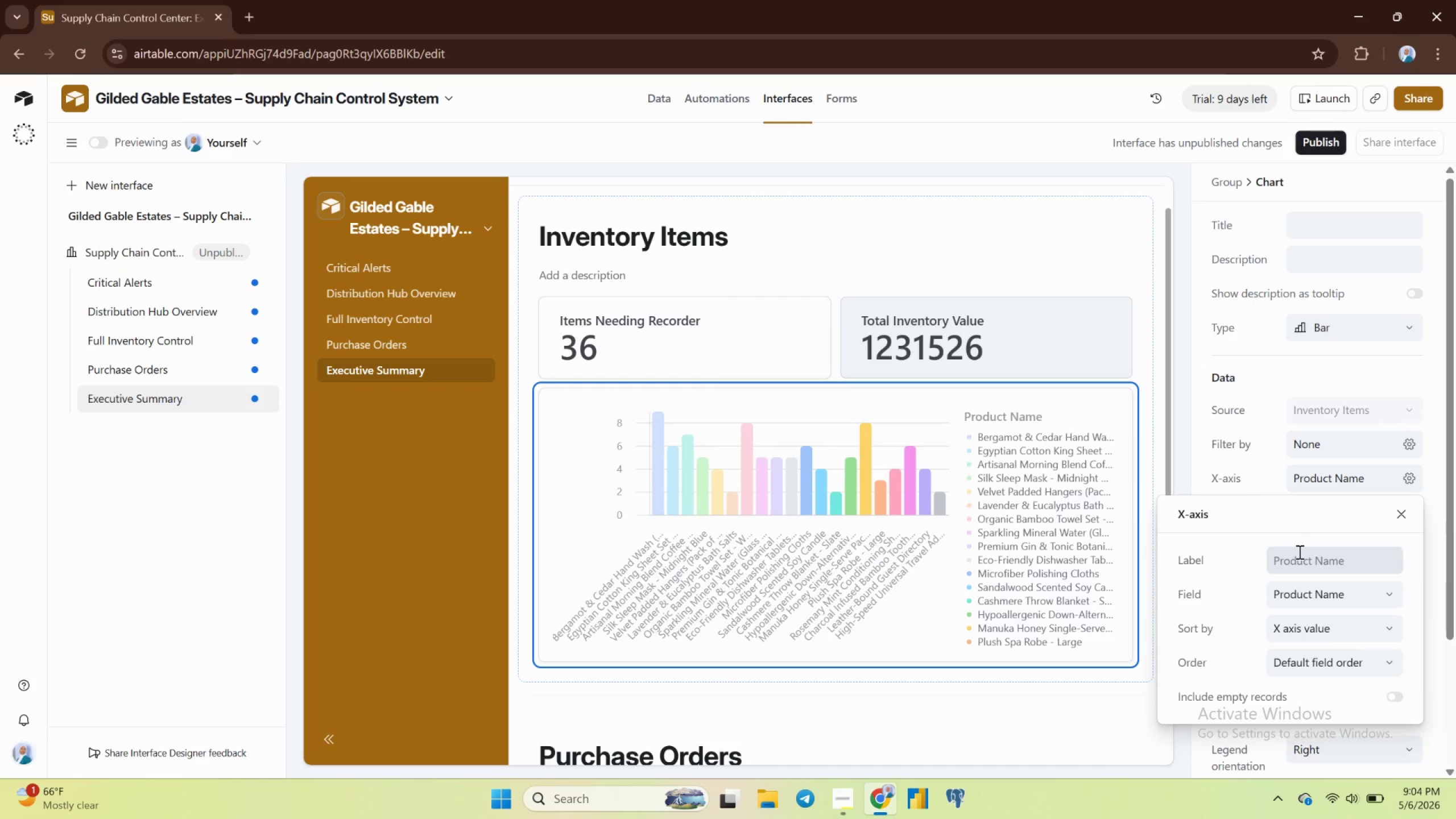 
left_click([1356, 470])
 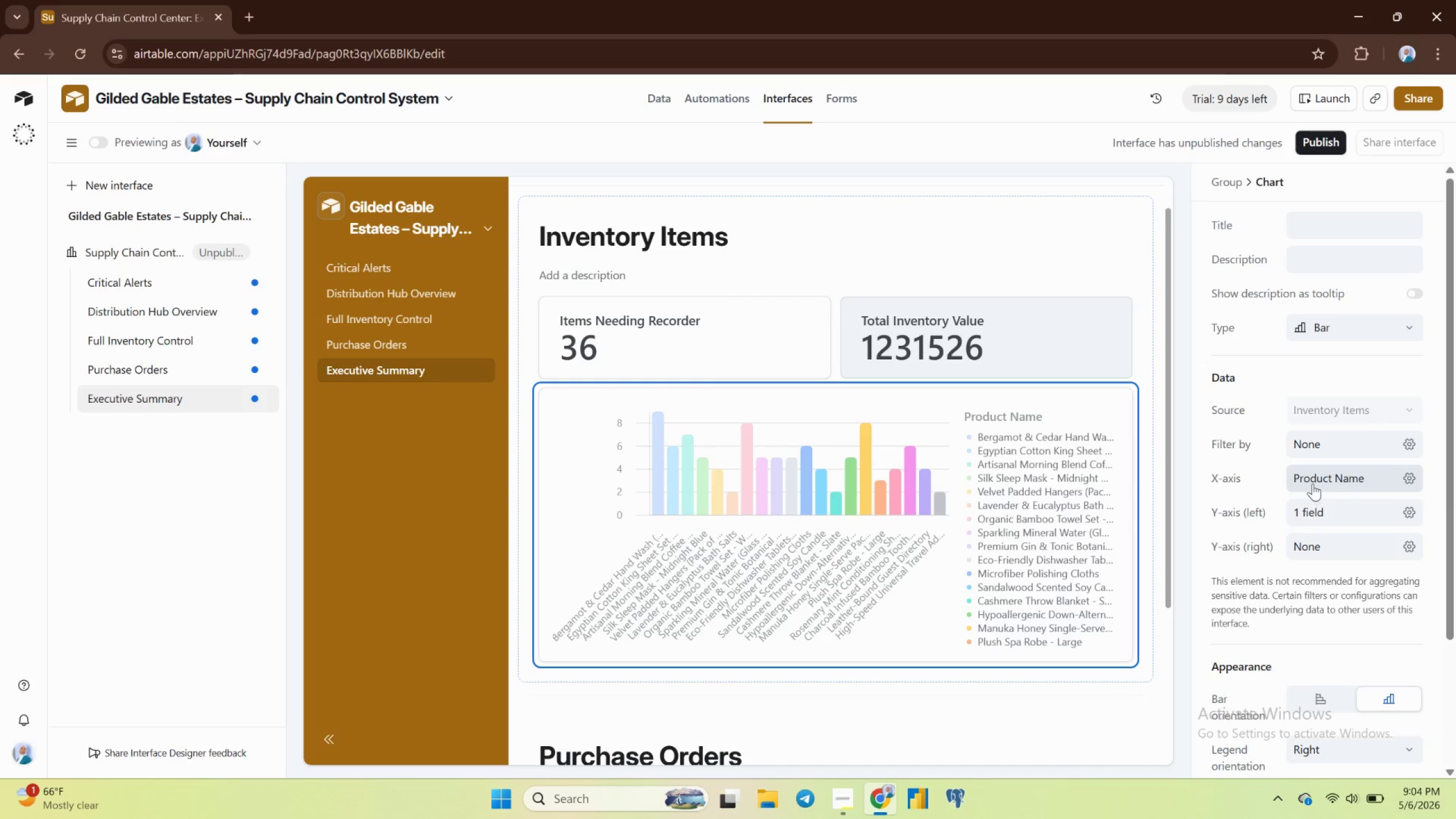 
left_click([1313, 483])
 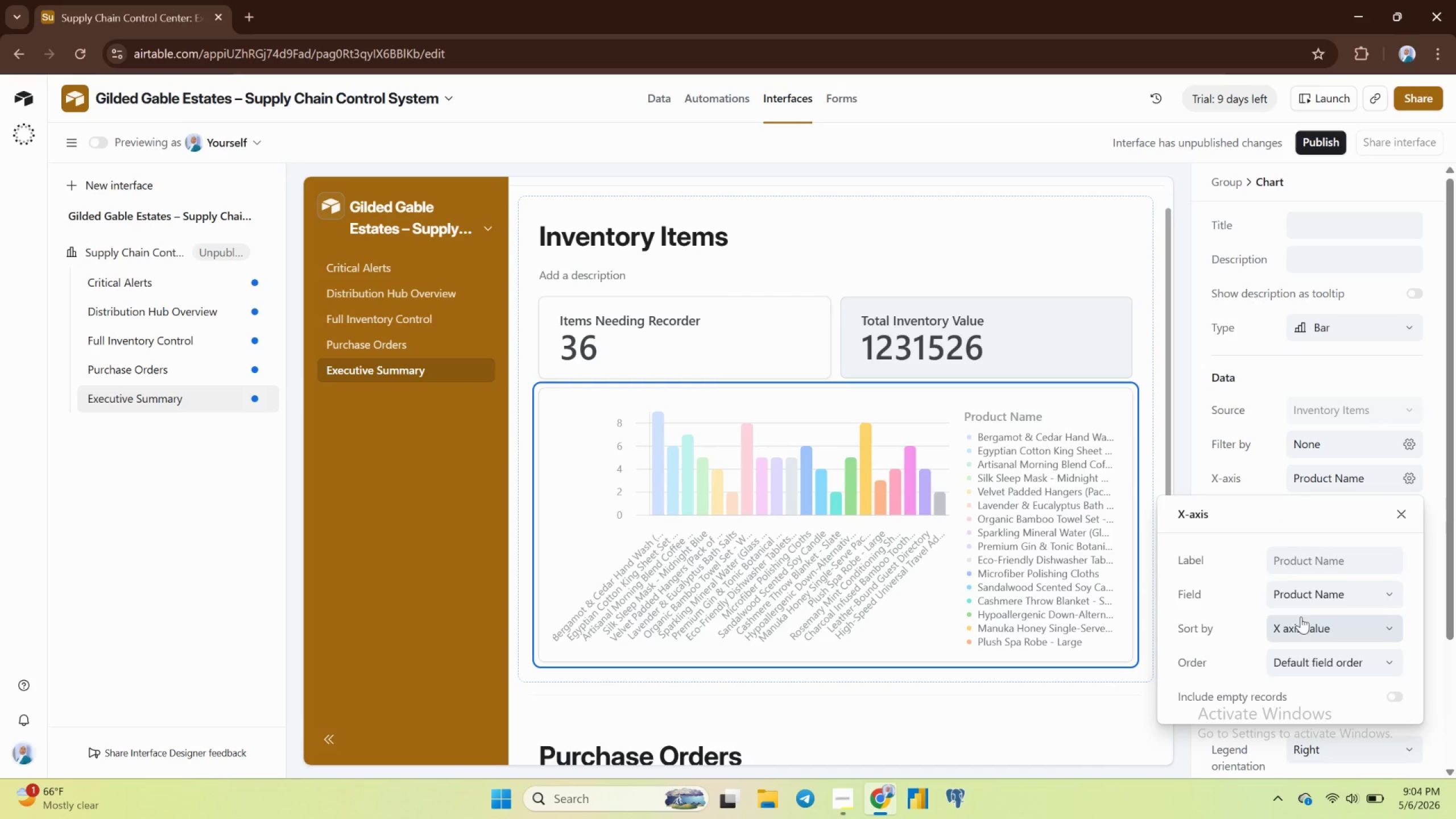 
left_click([1397, 506])
 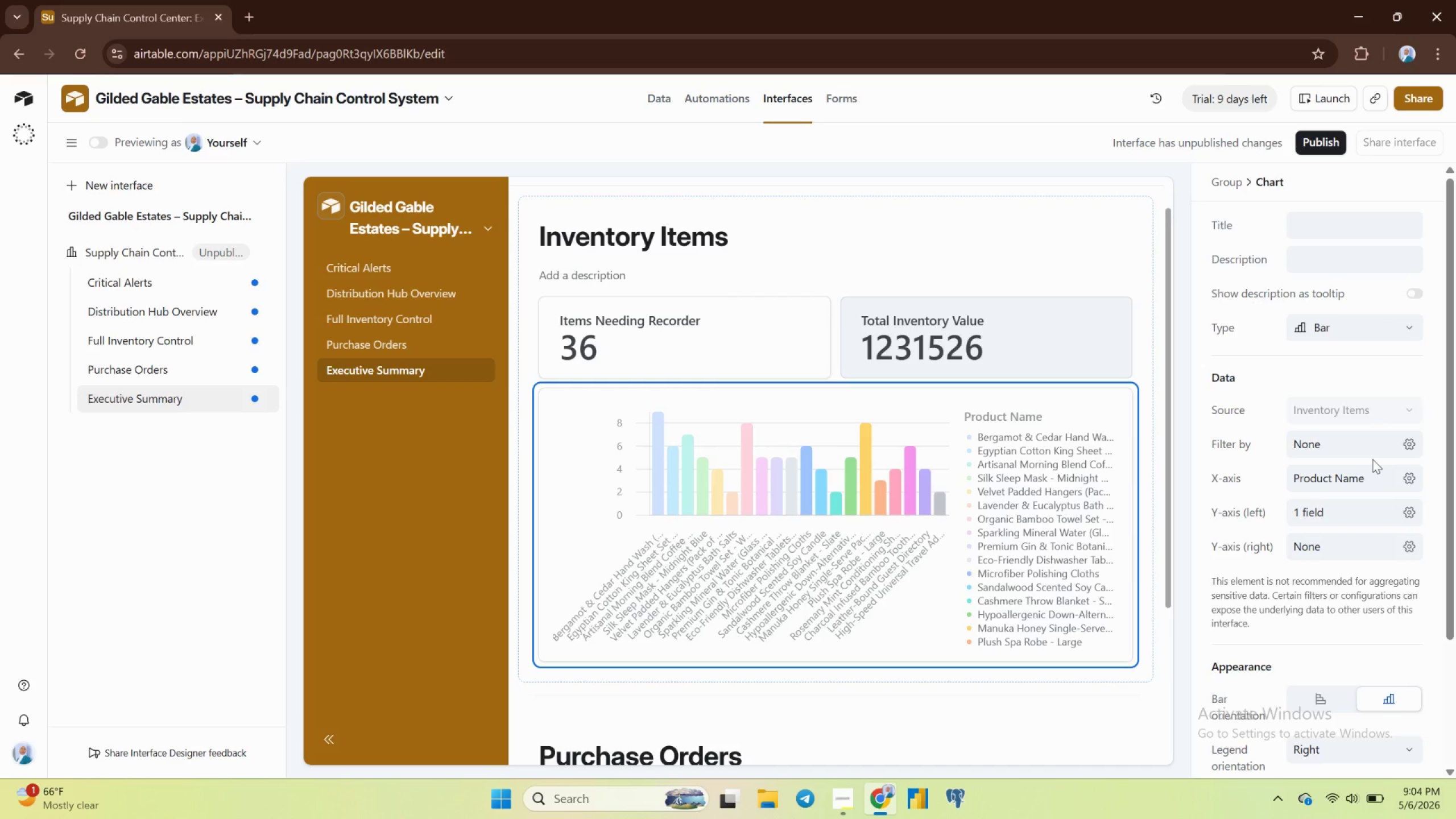 
left_click([1370, 475])
 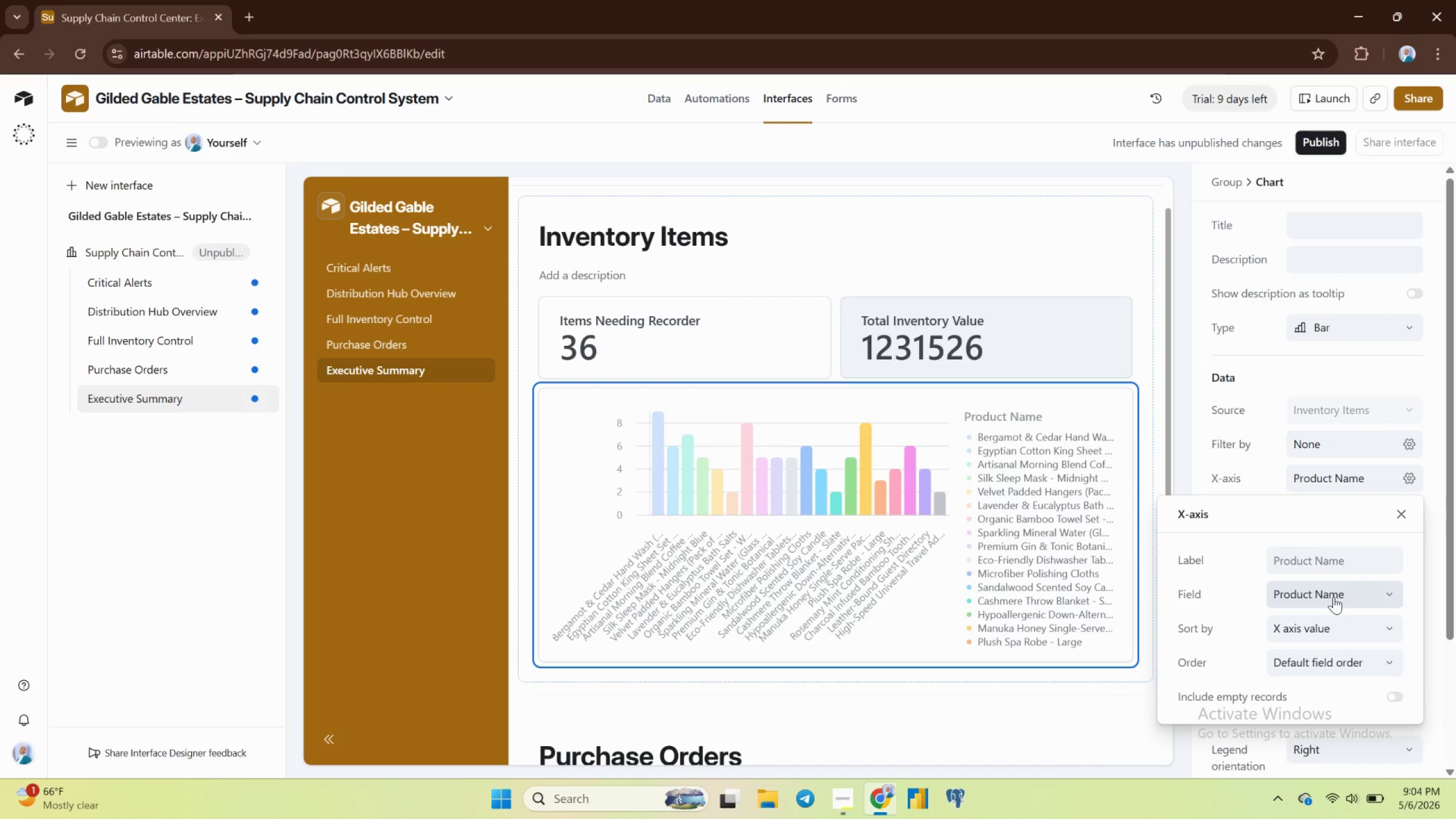 
left_click([1334, 607])
 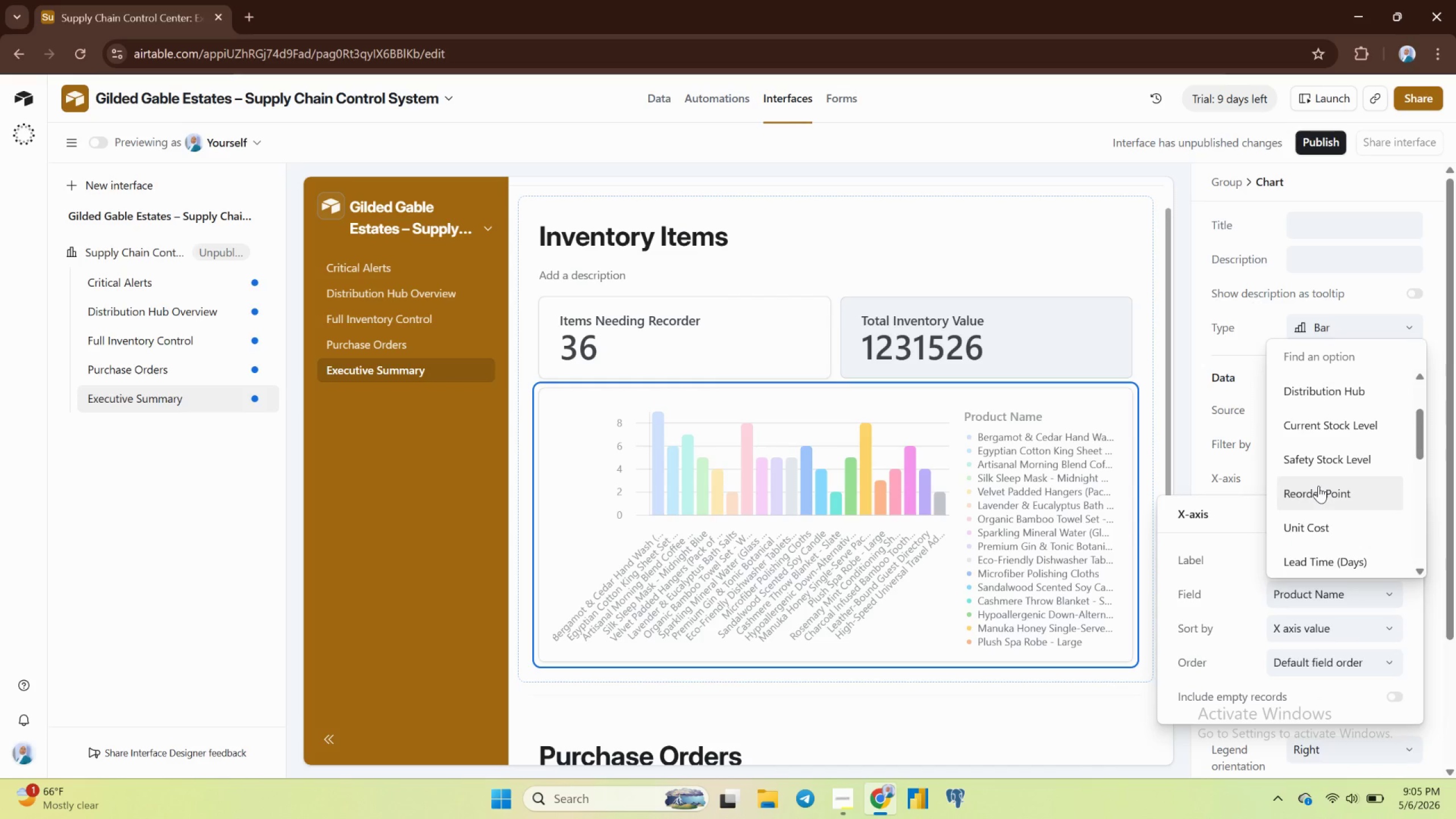 
wait(6.72)
 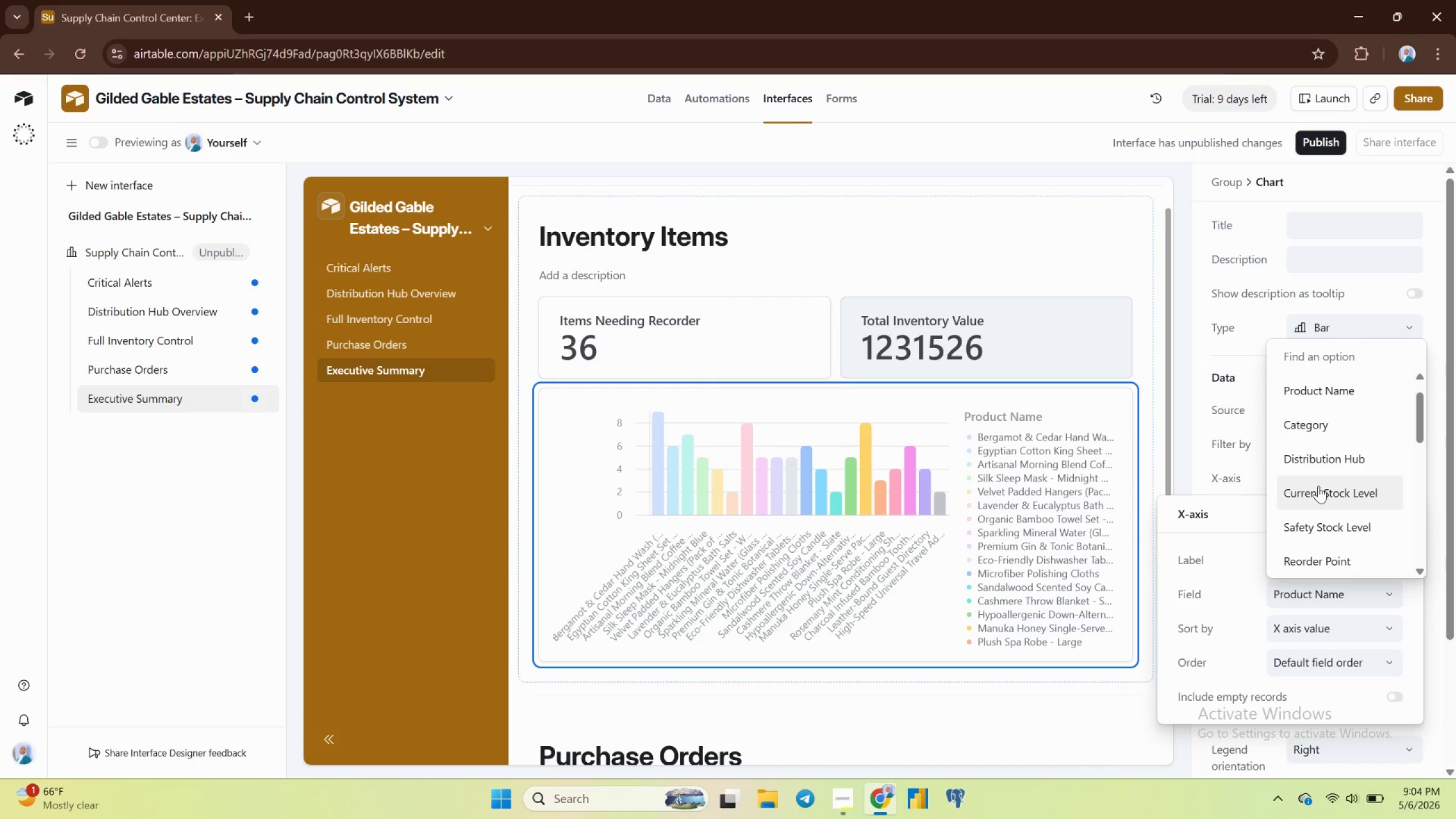 
left_click([1327, 392])
 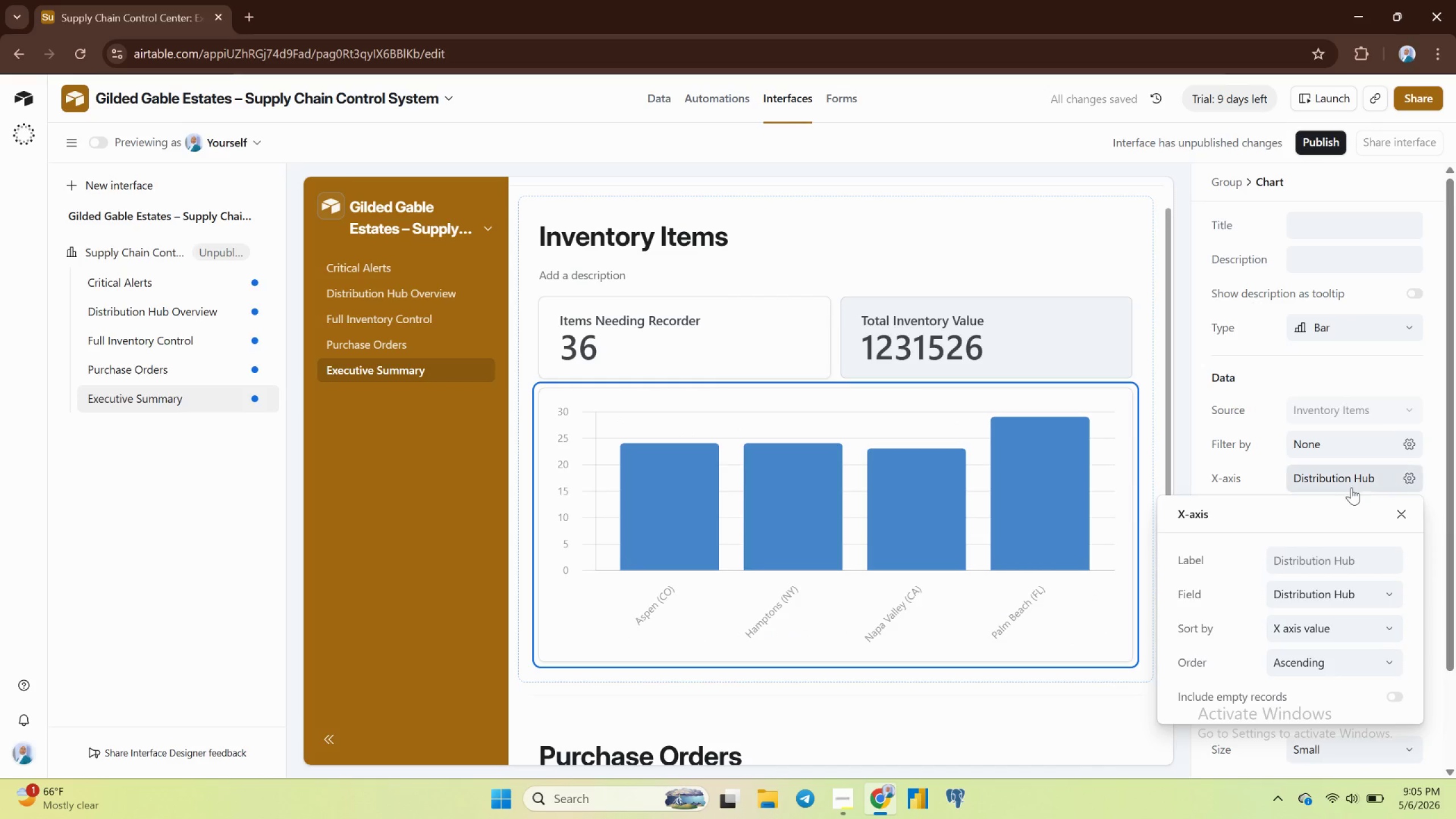 
left_click([1404, 500])
 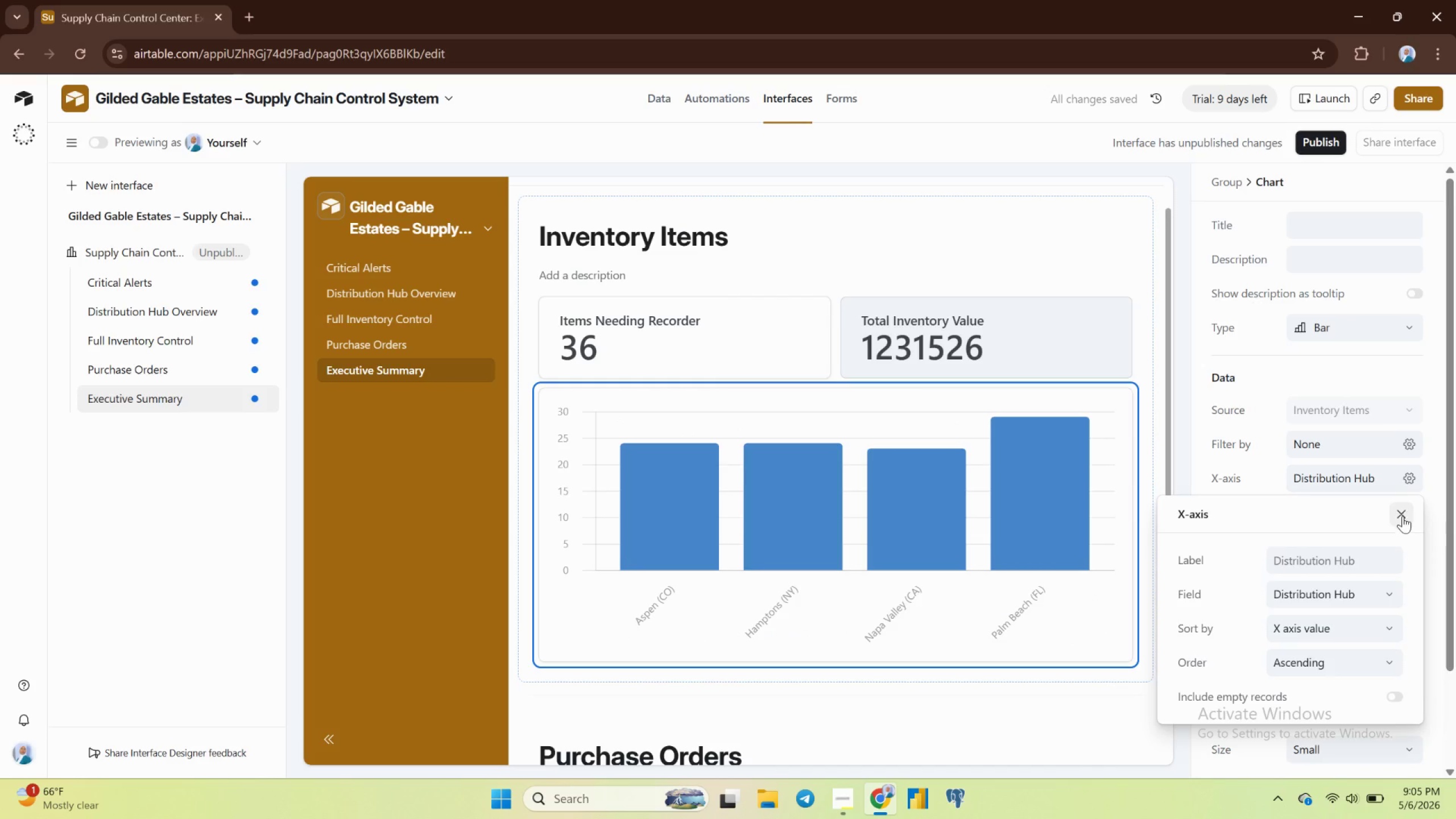 
left_click([1403, 516])
 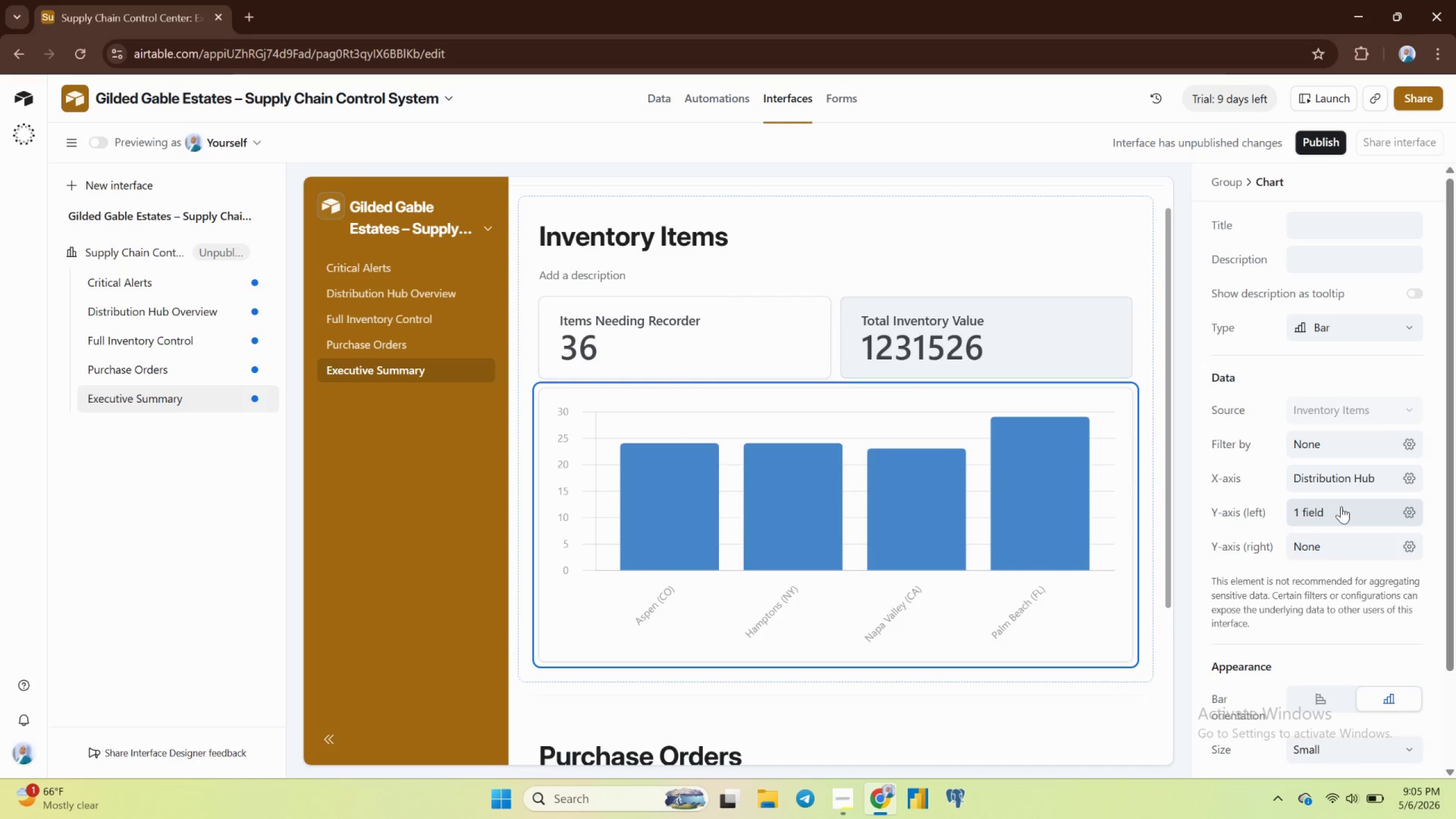 
wait(19.38)
 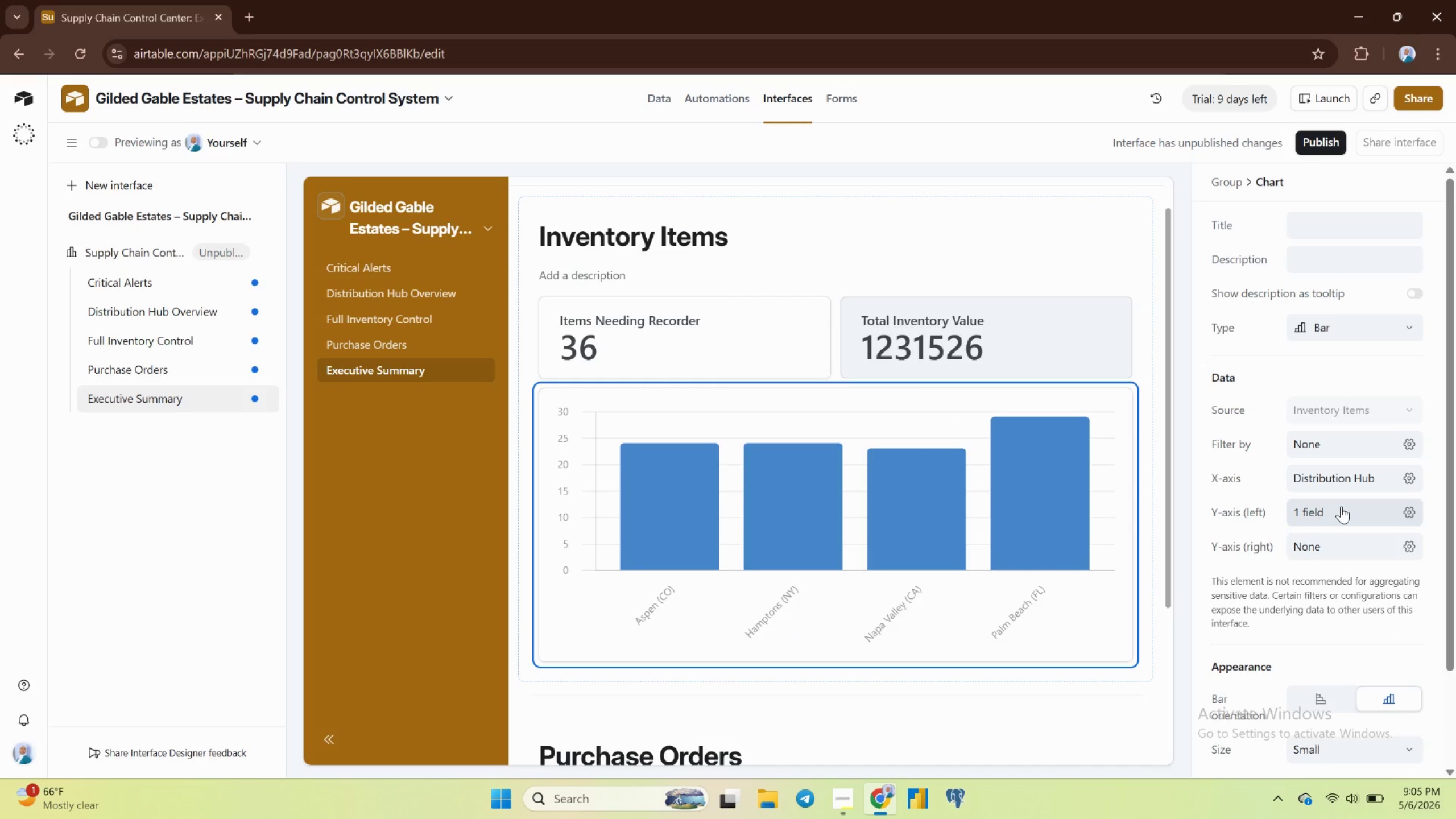 
left_click([1325, 514])
 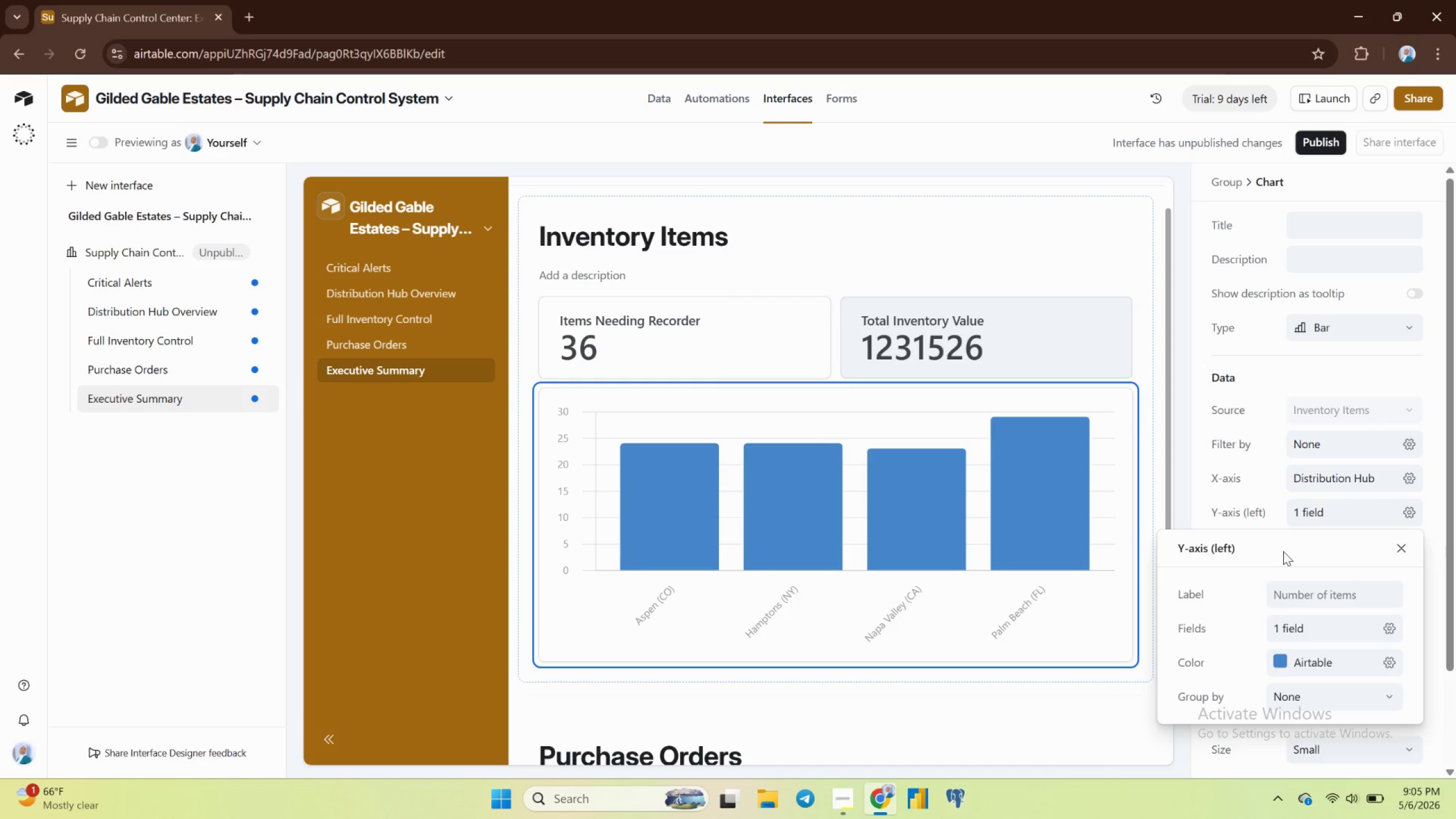 
wait(19.0)
 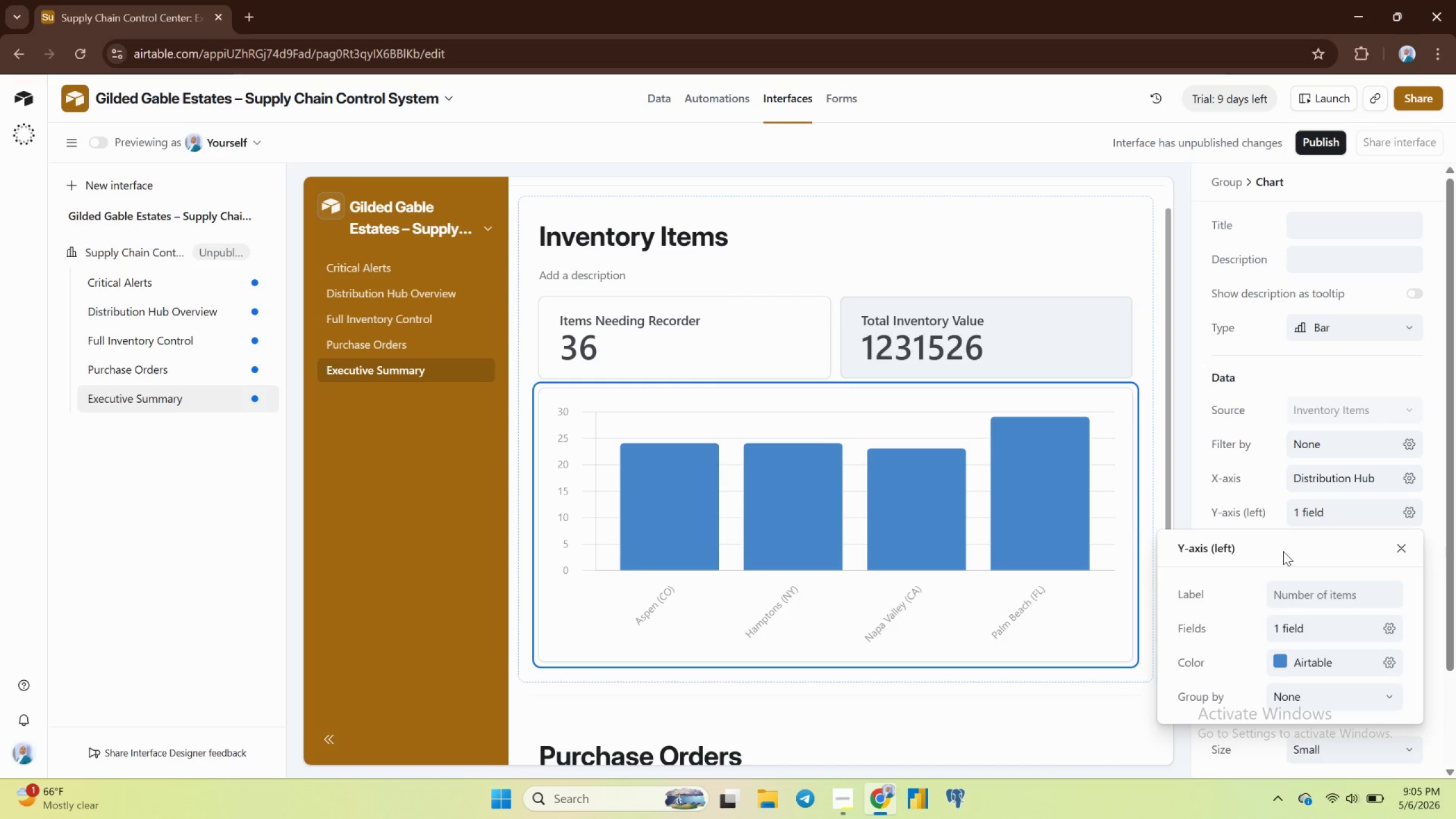 
left_click([1294, 628])
 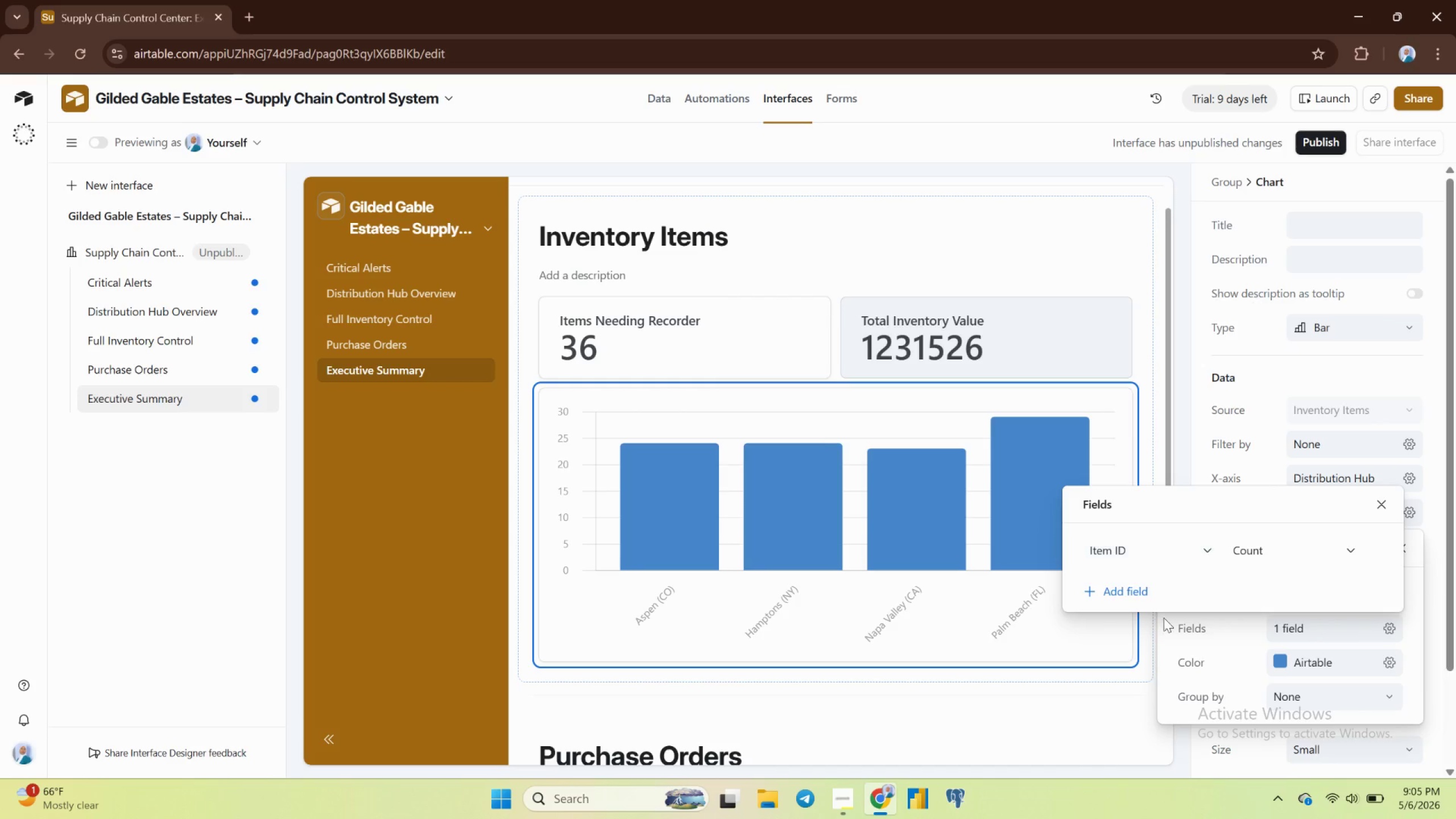 
left_click([1211, 660])
 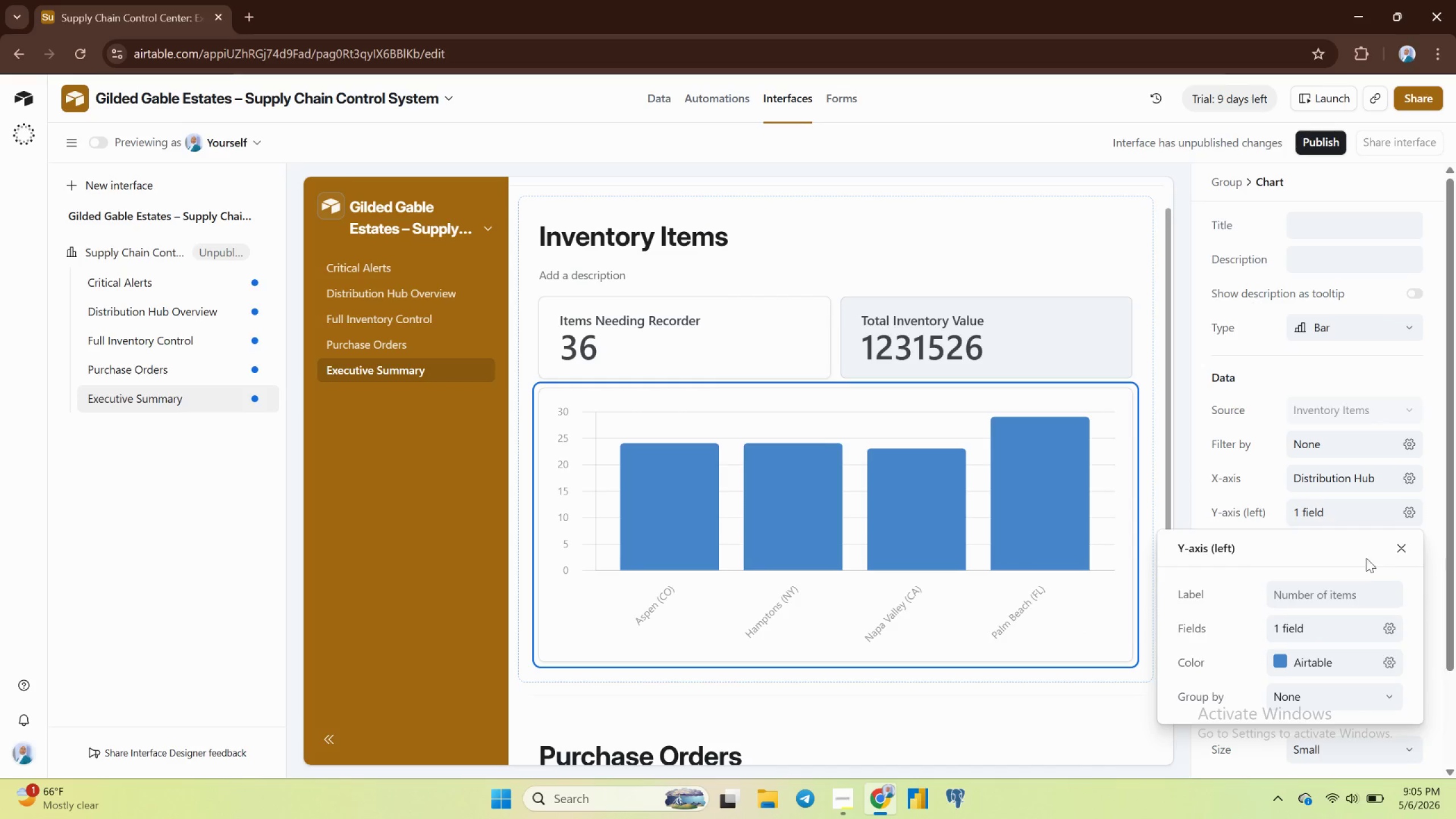 
left_click([1405, 540])
 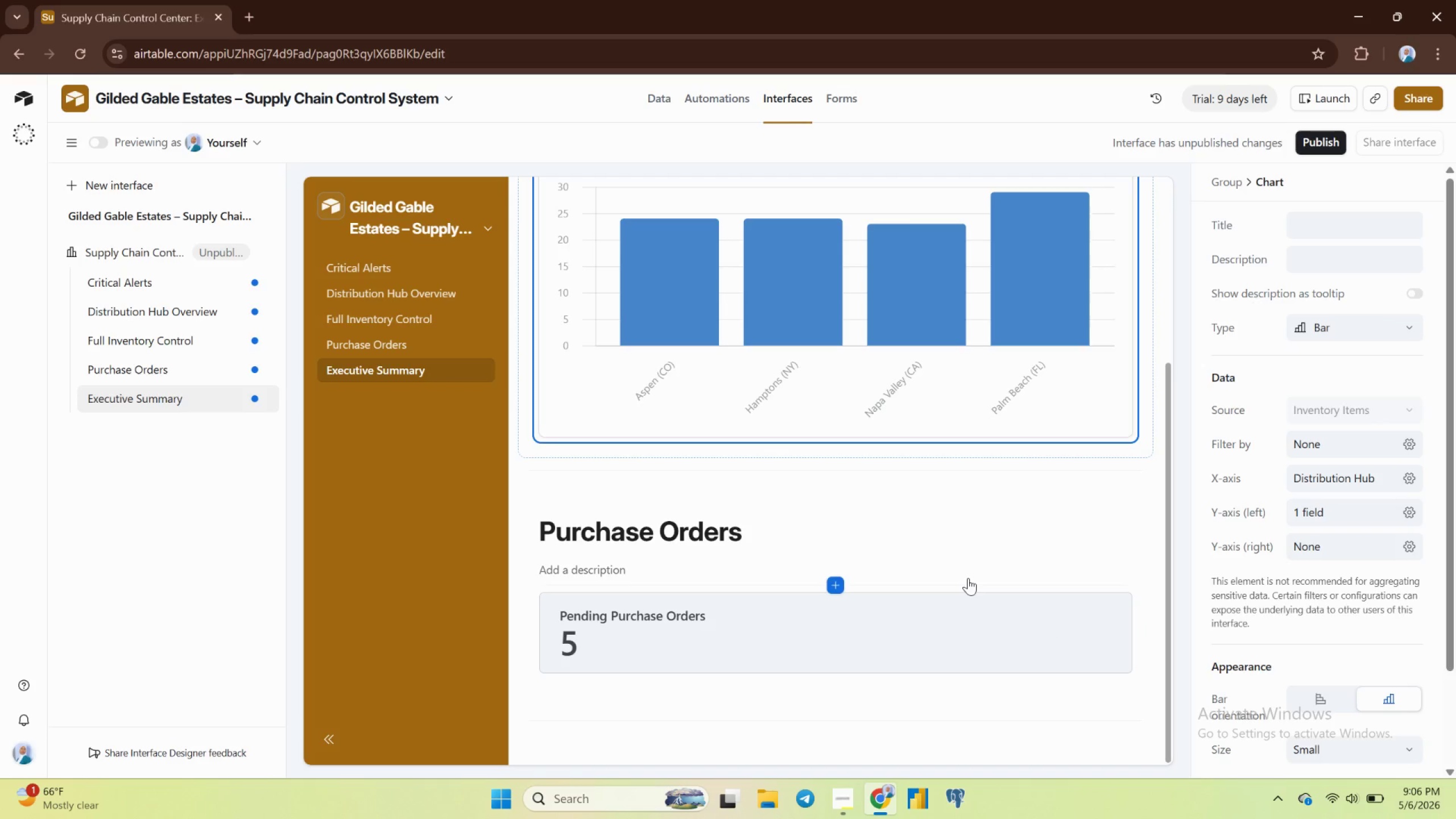 
wait(63.44)
 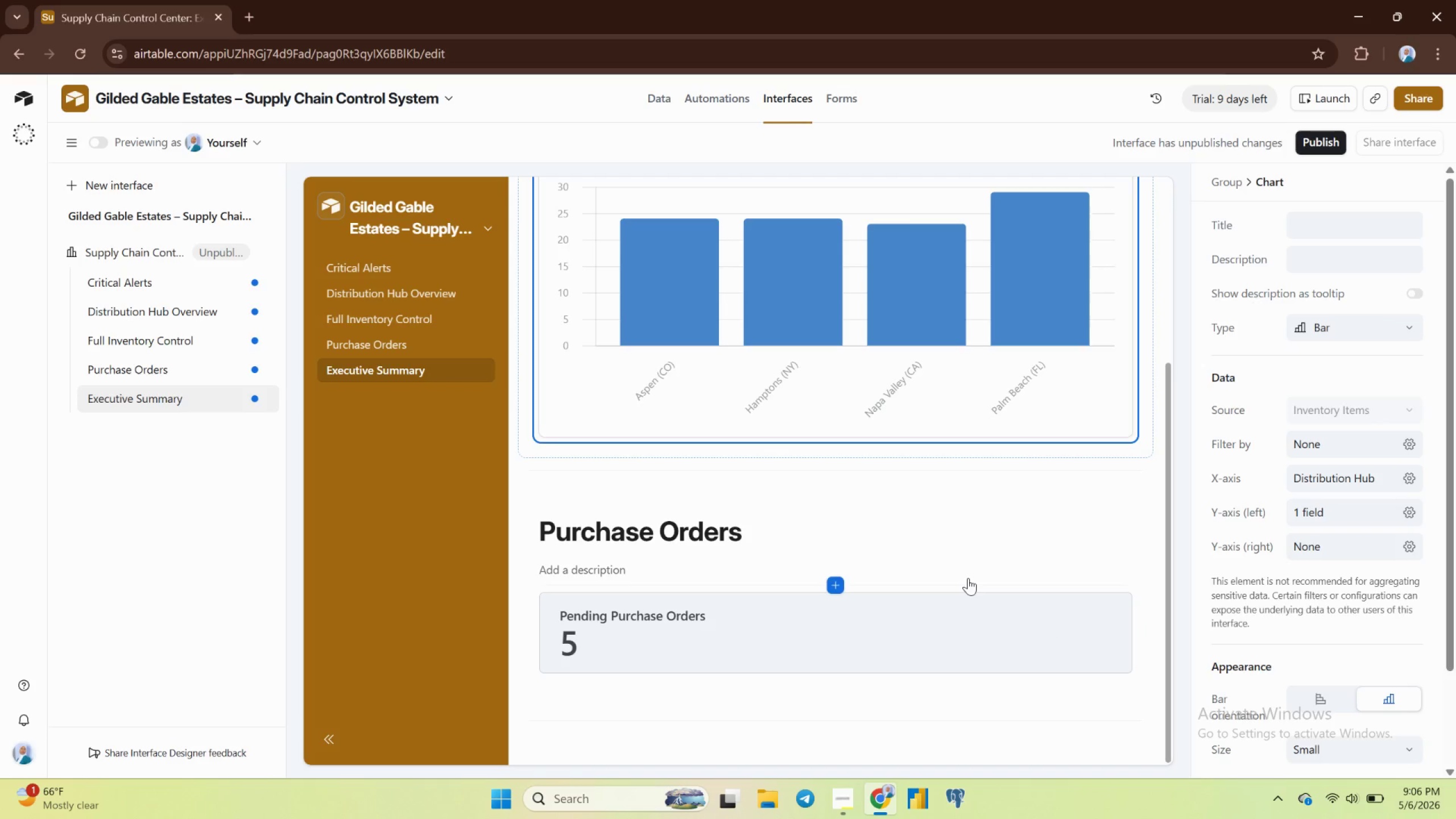 
left_click([520, 469])
 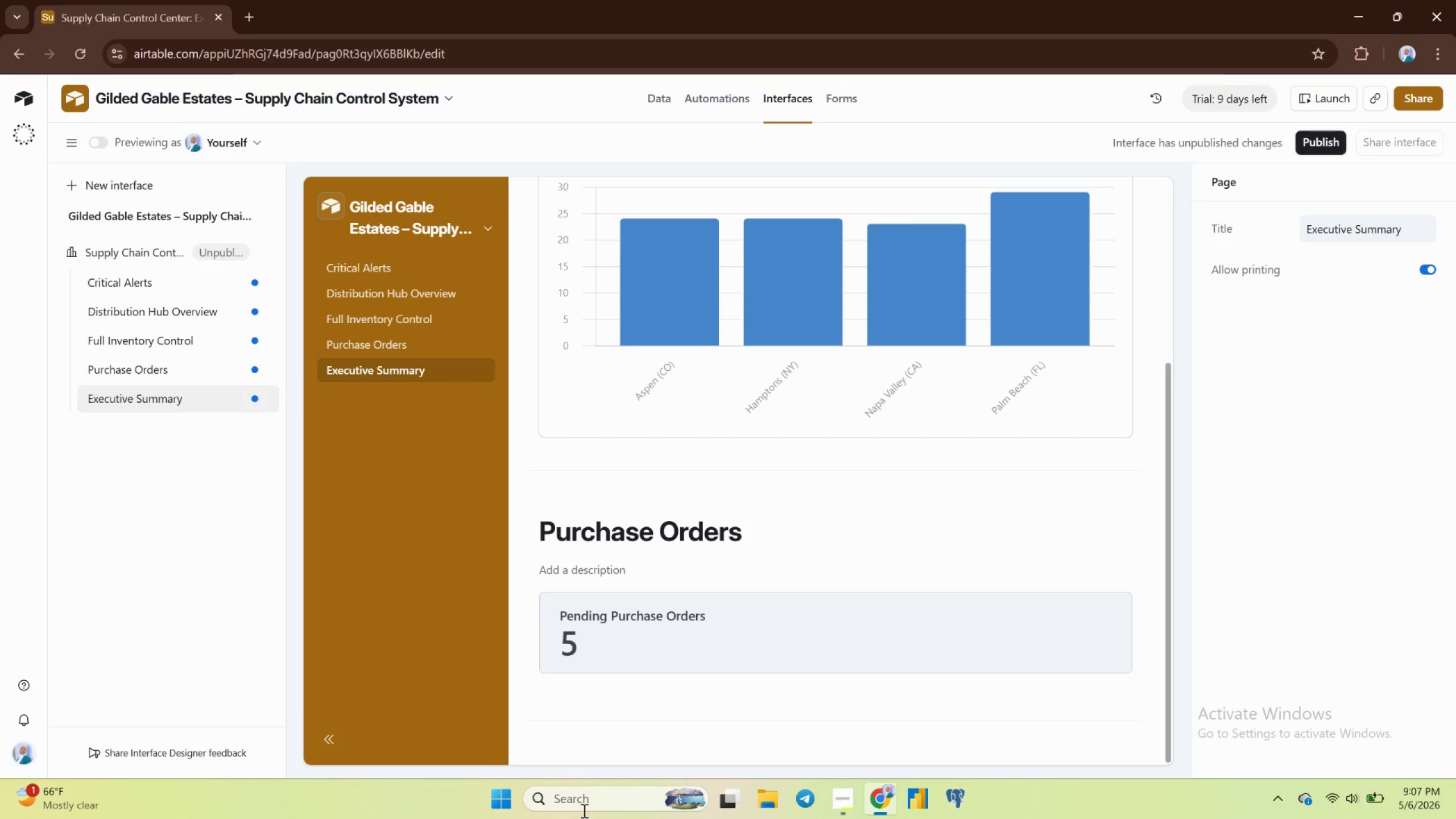 
wait(51.57)
 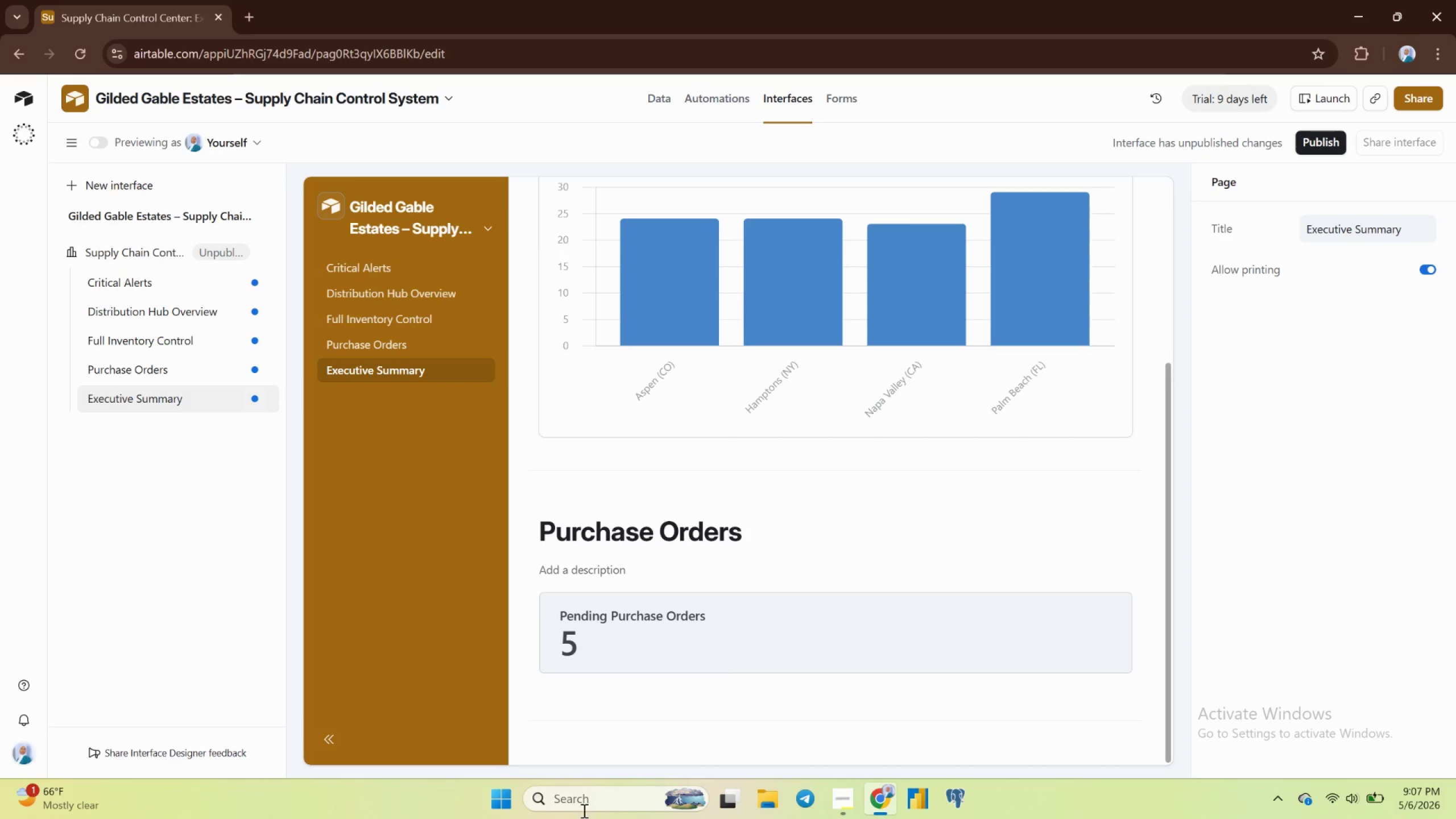 
left_click([835, 440])
 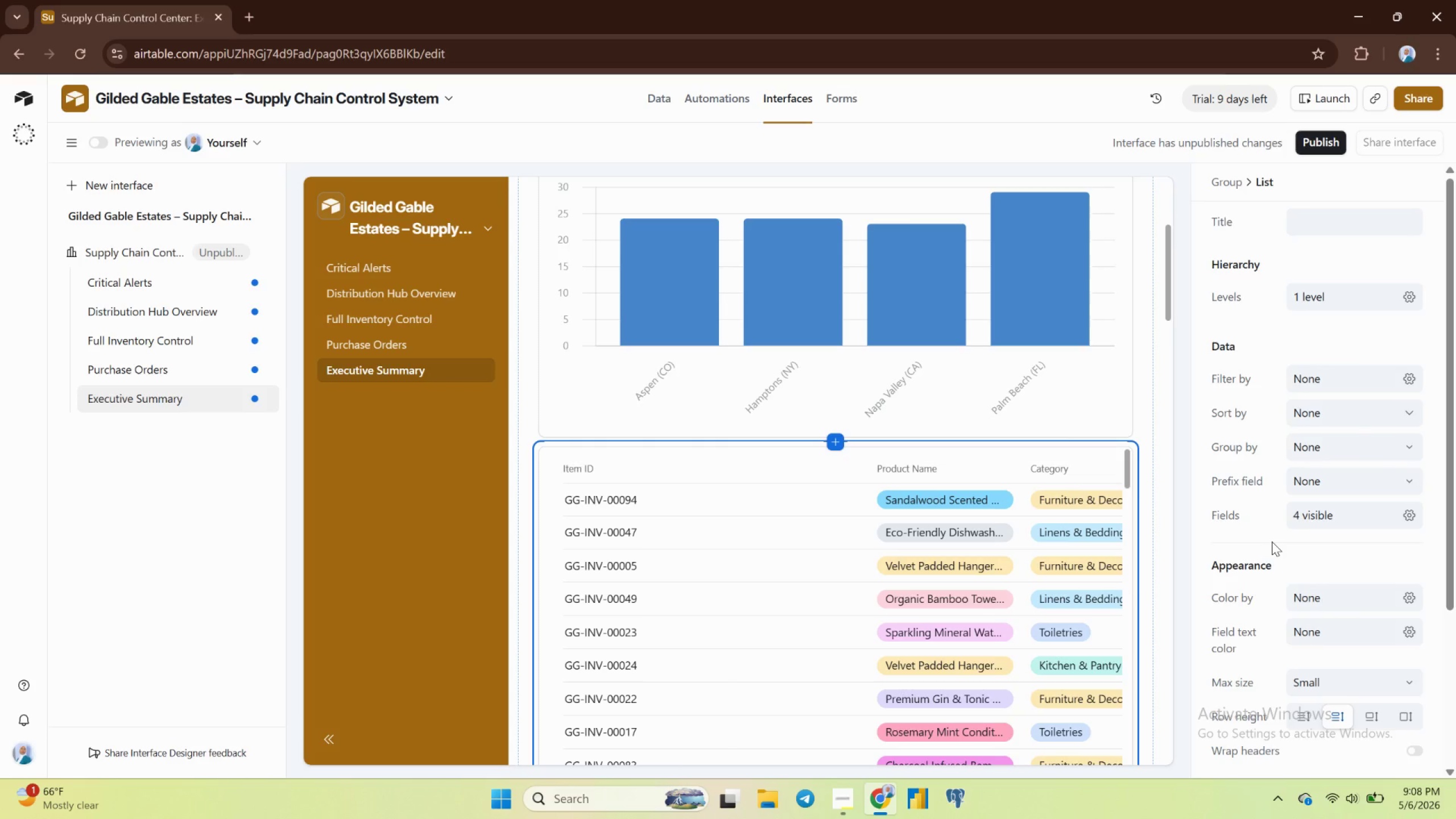 
wait(52.87)
 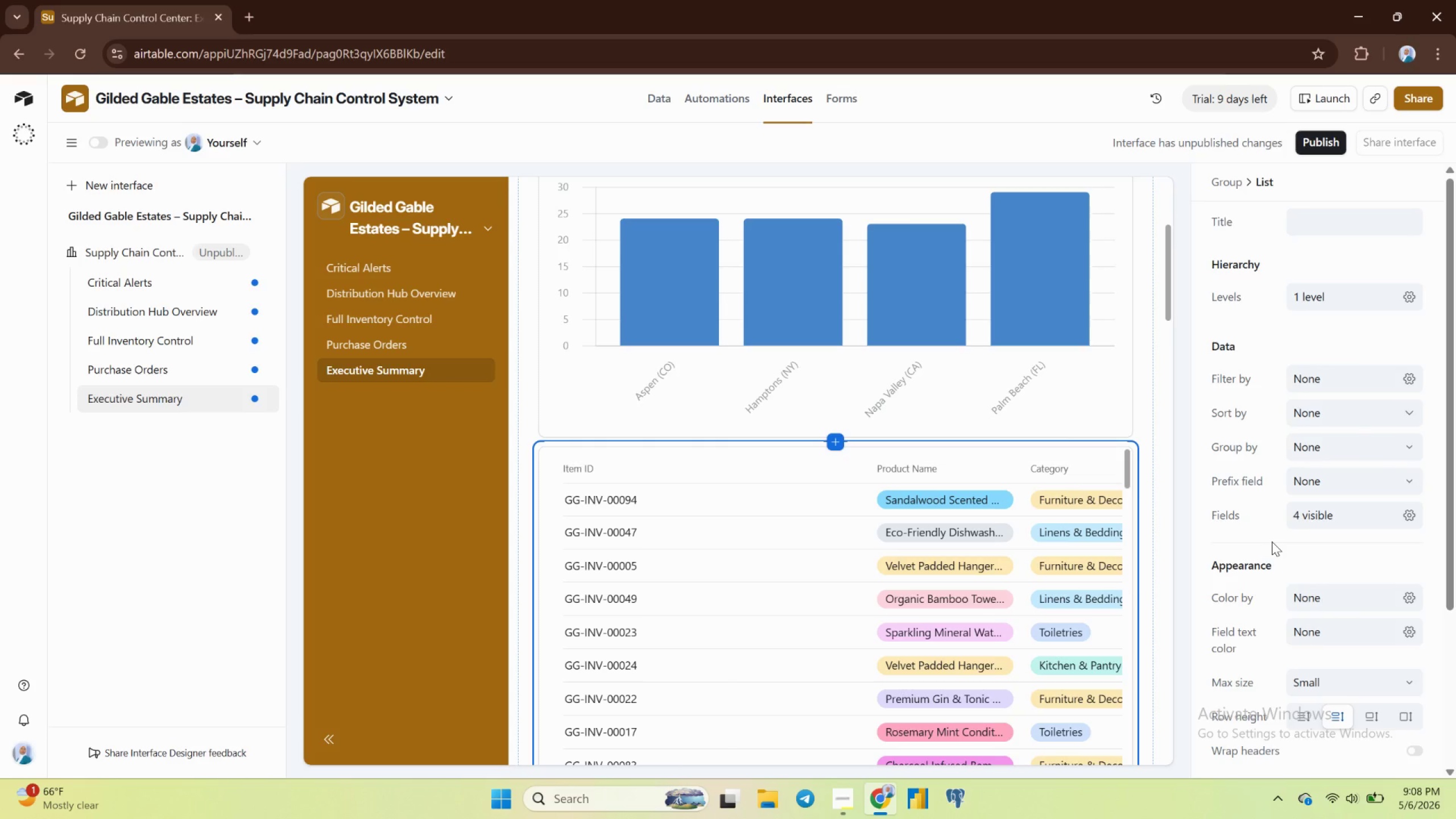 
scroll: coordinate [1322, 631], scroll_direction: down, amount: 1.0
 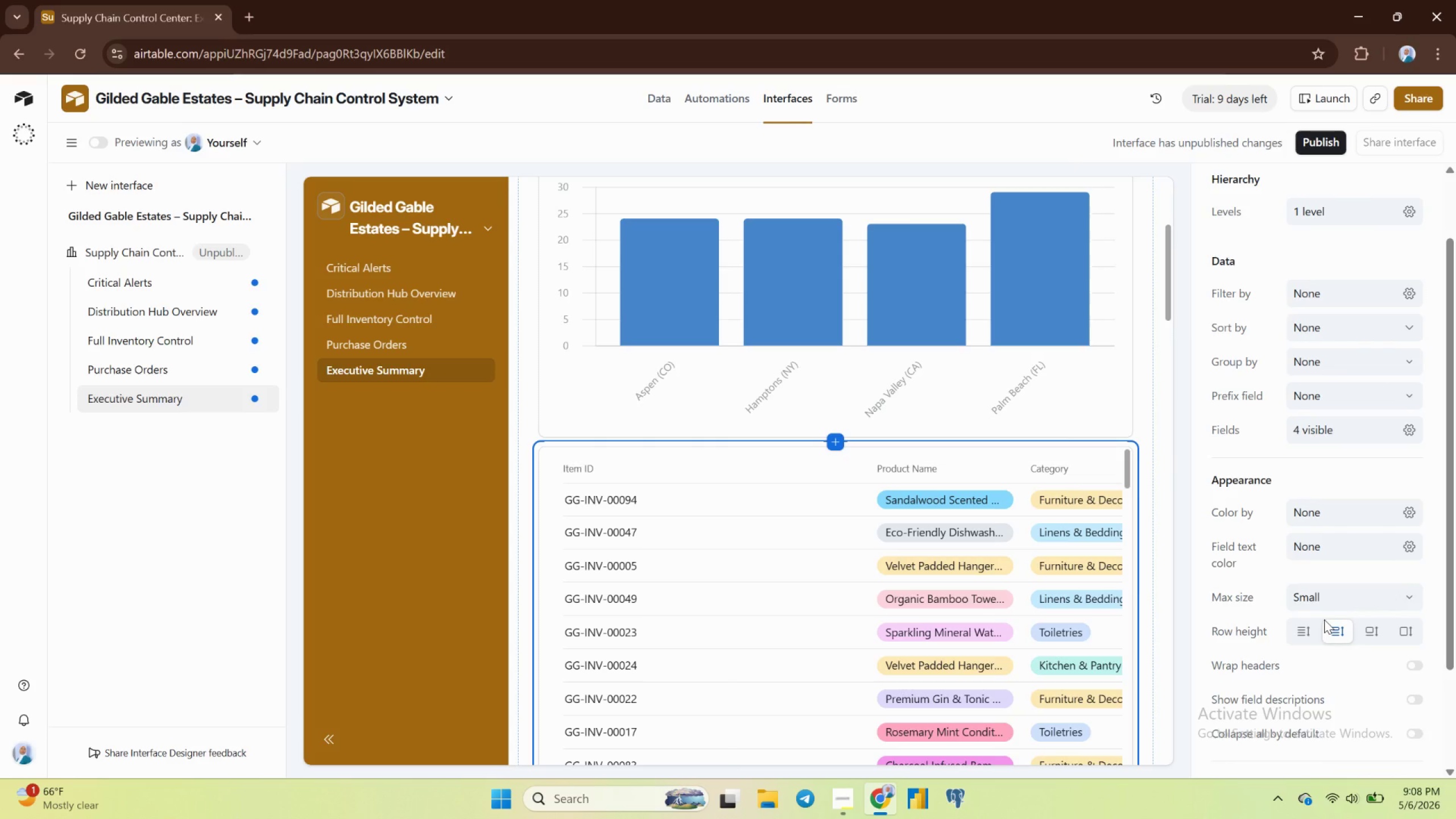 
scroll: coordinate [1324, 619], scroll_direction: up, amount: 1.0
 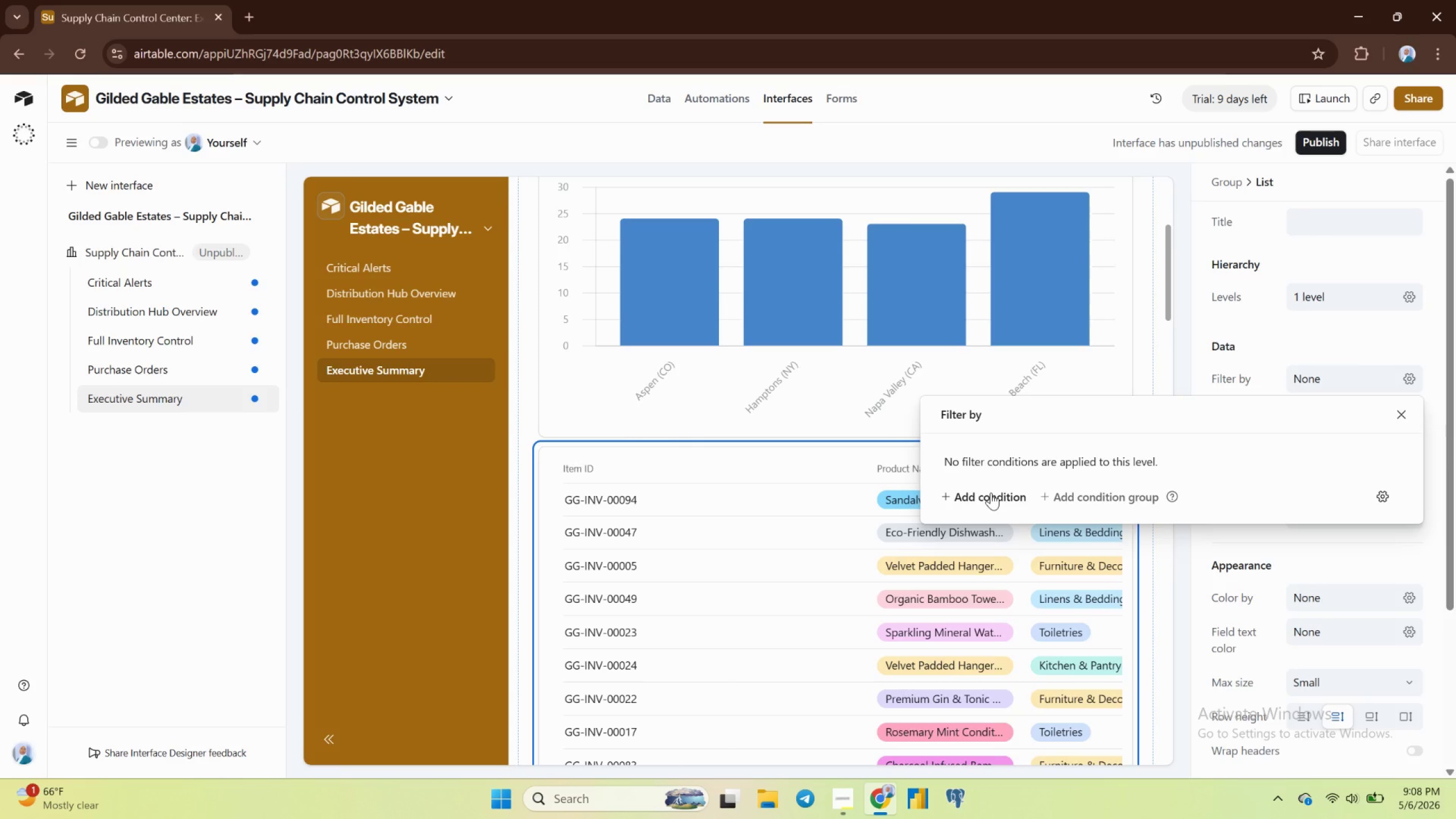 
left_click([991, 492])
 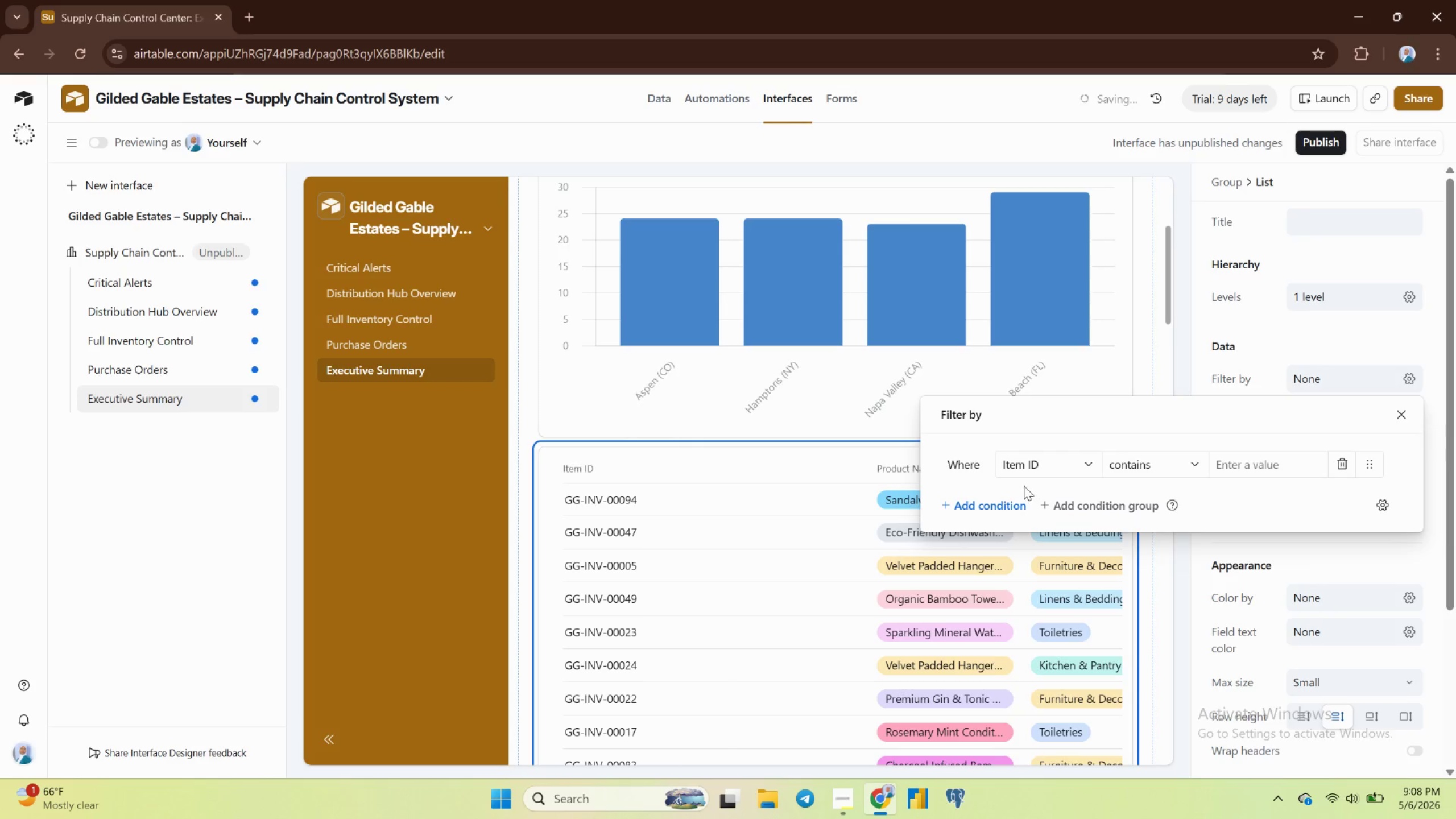 
left_click([1026, 460])
 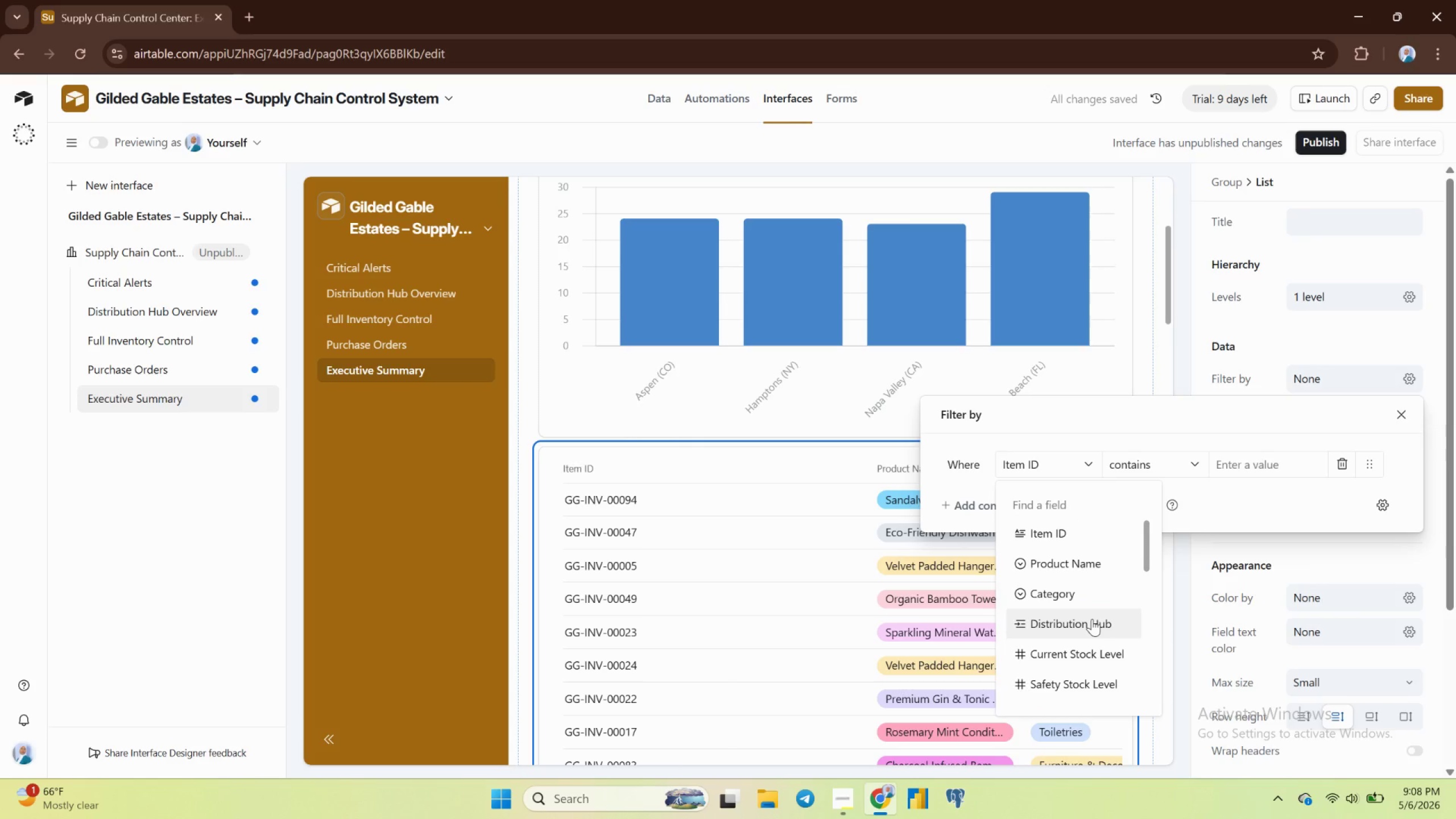 
scroll: coordinate [1092, 620], scroll_direction: down, amount: 8.0
 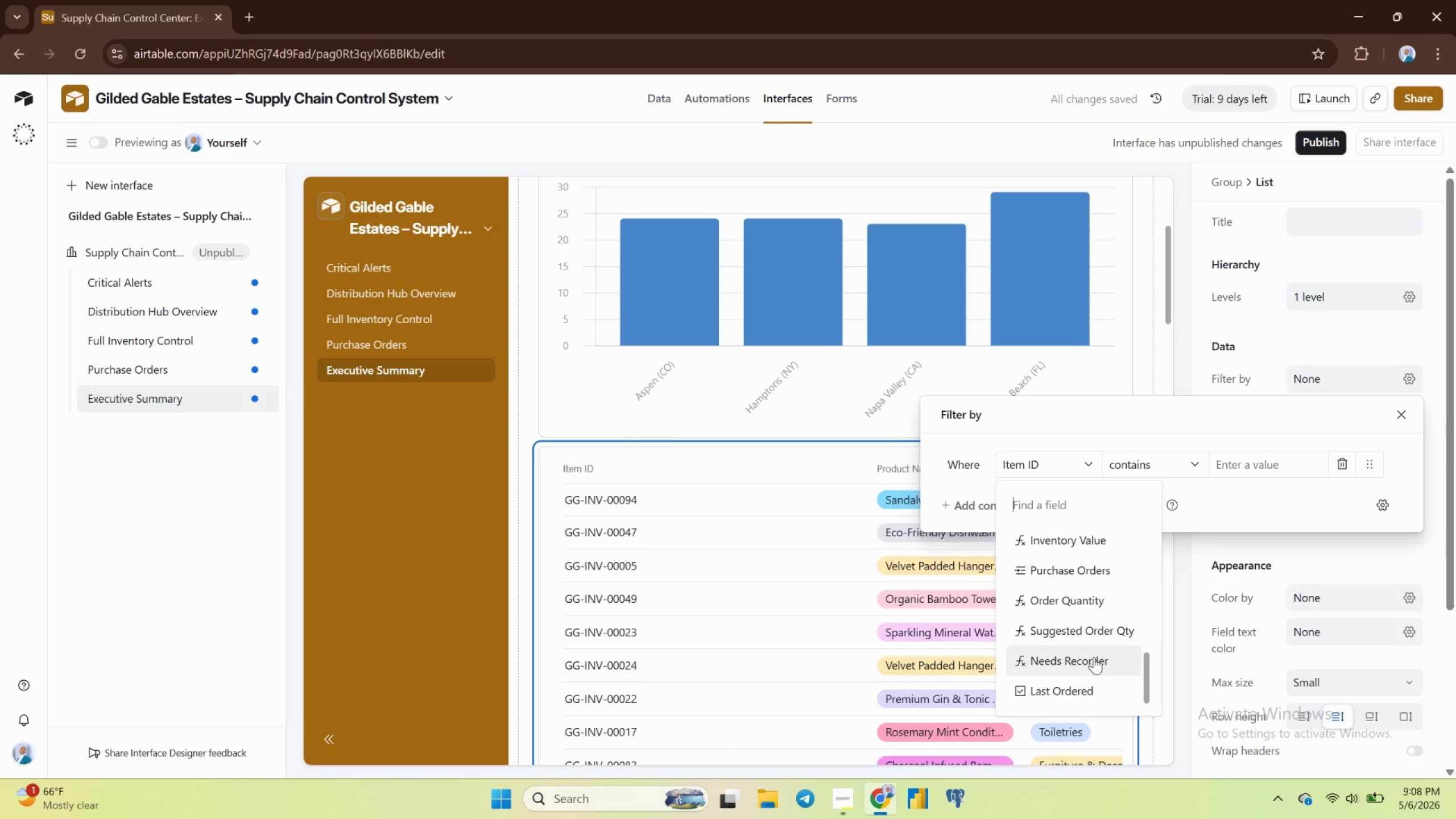 
left_click([1094, 657])
 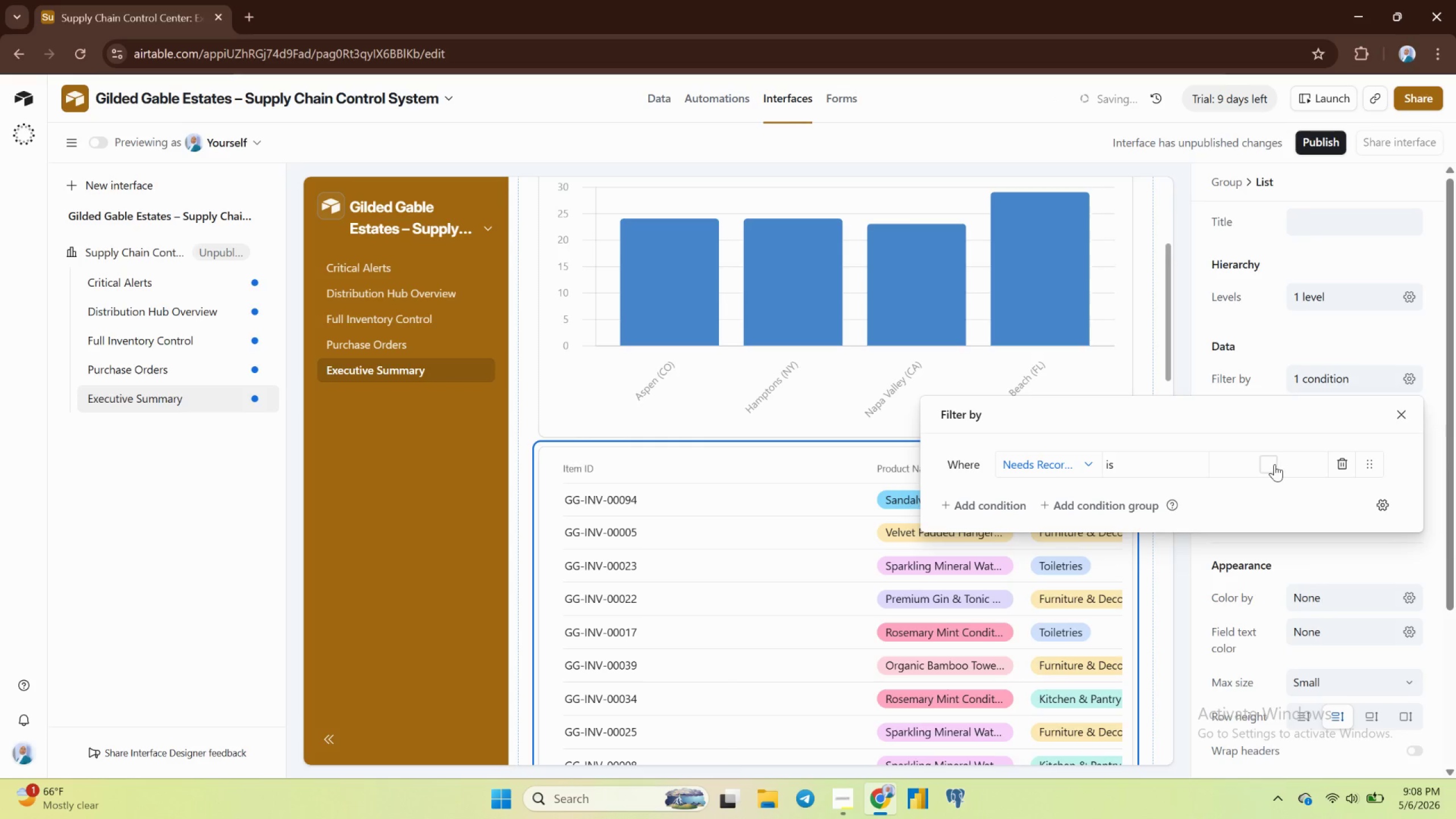 
left_click([1272, 464])
 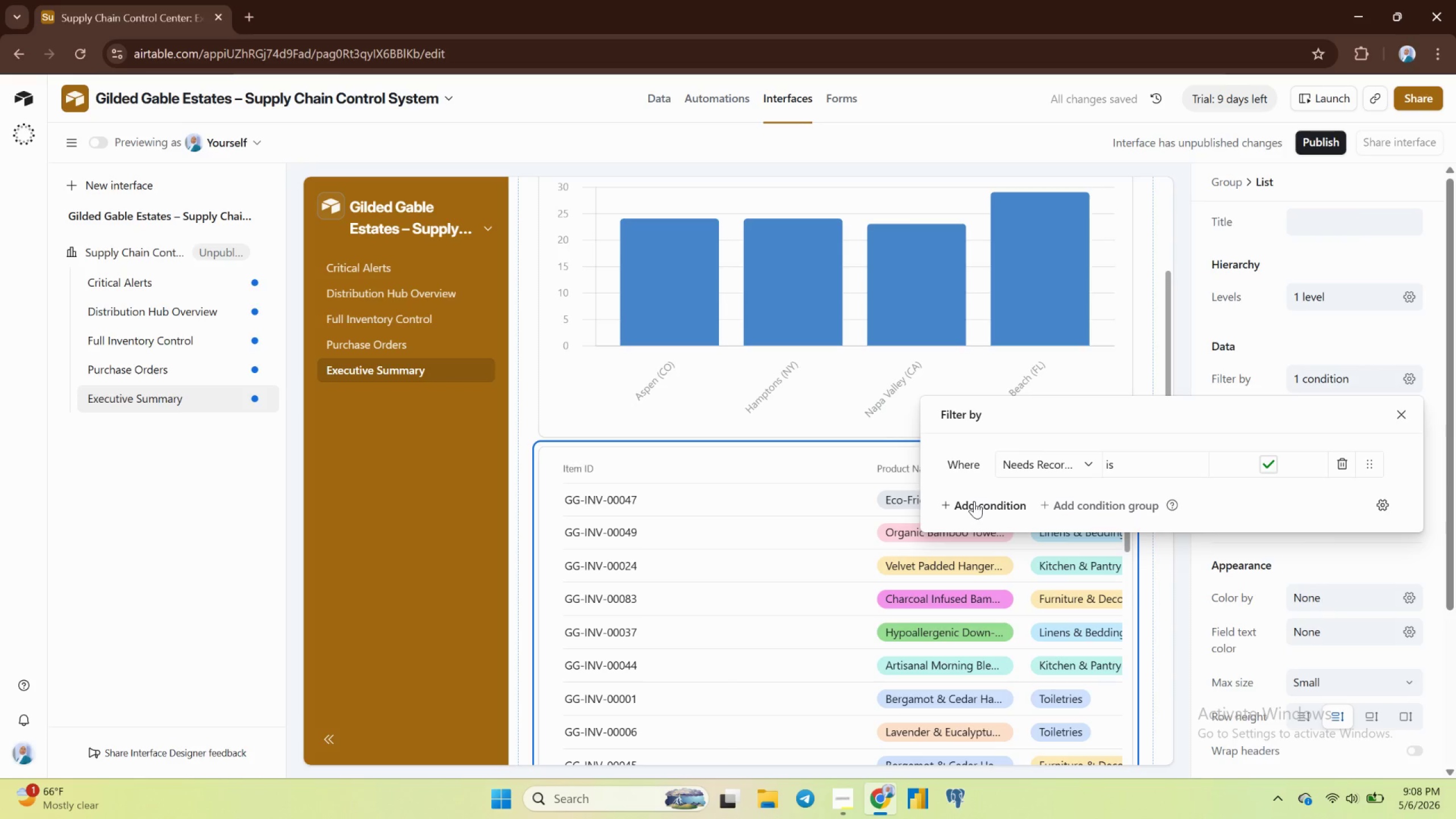 
left_click([974, 502])
 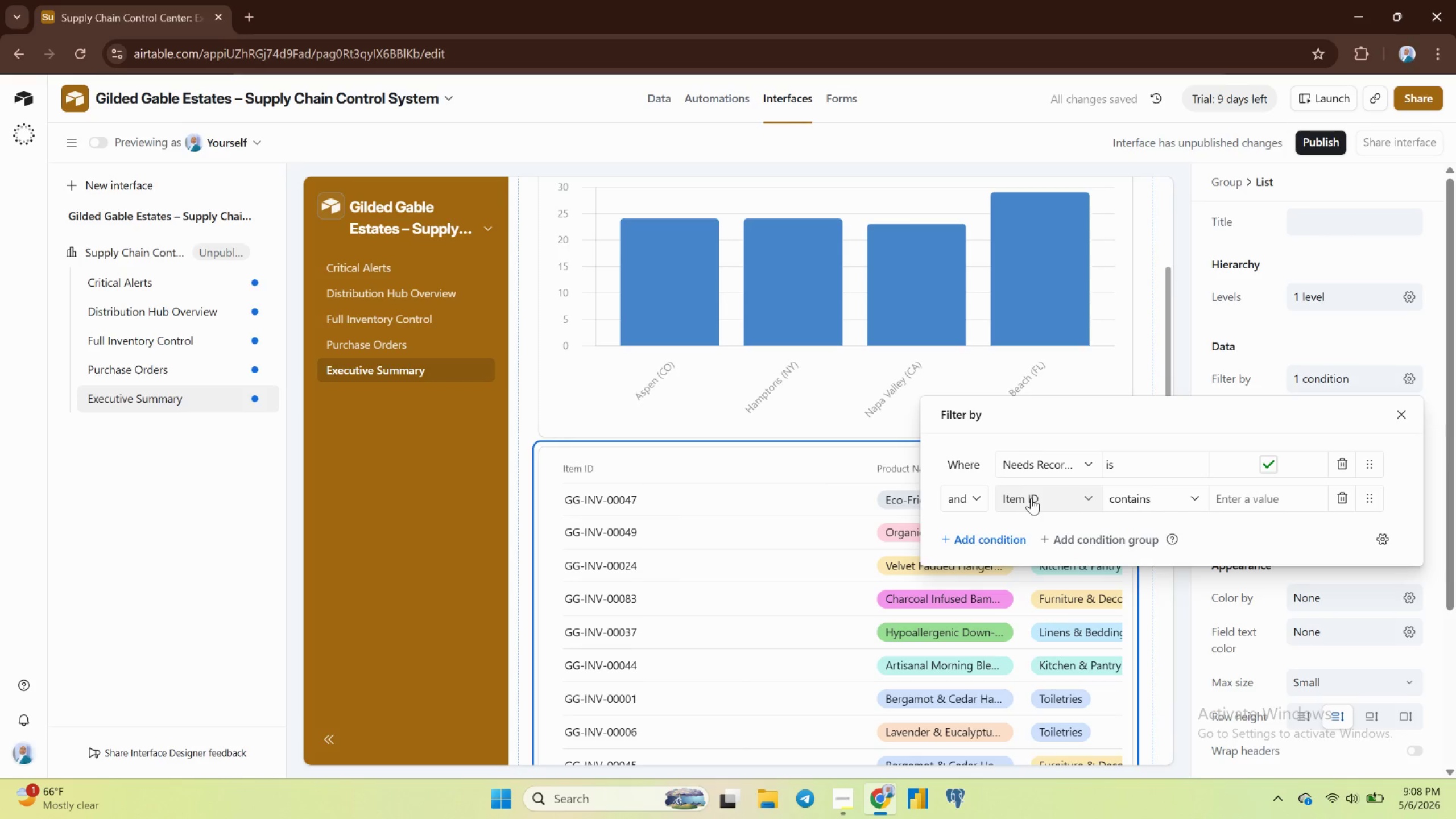 
left_click([1031, 498])
 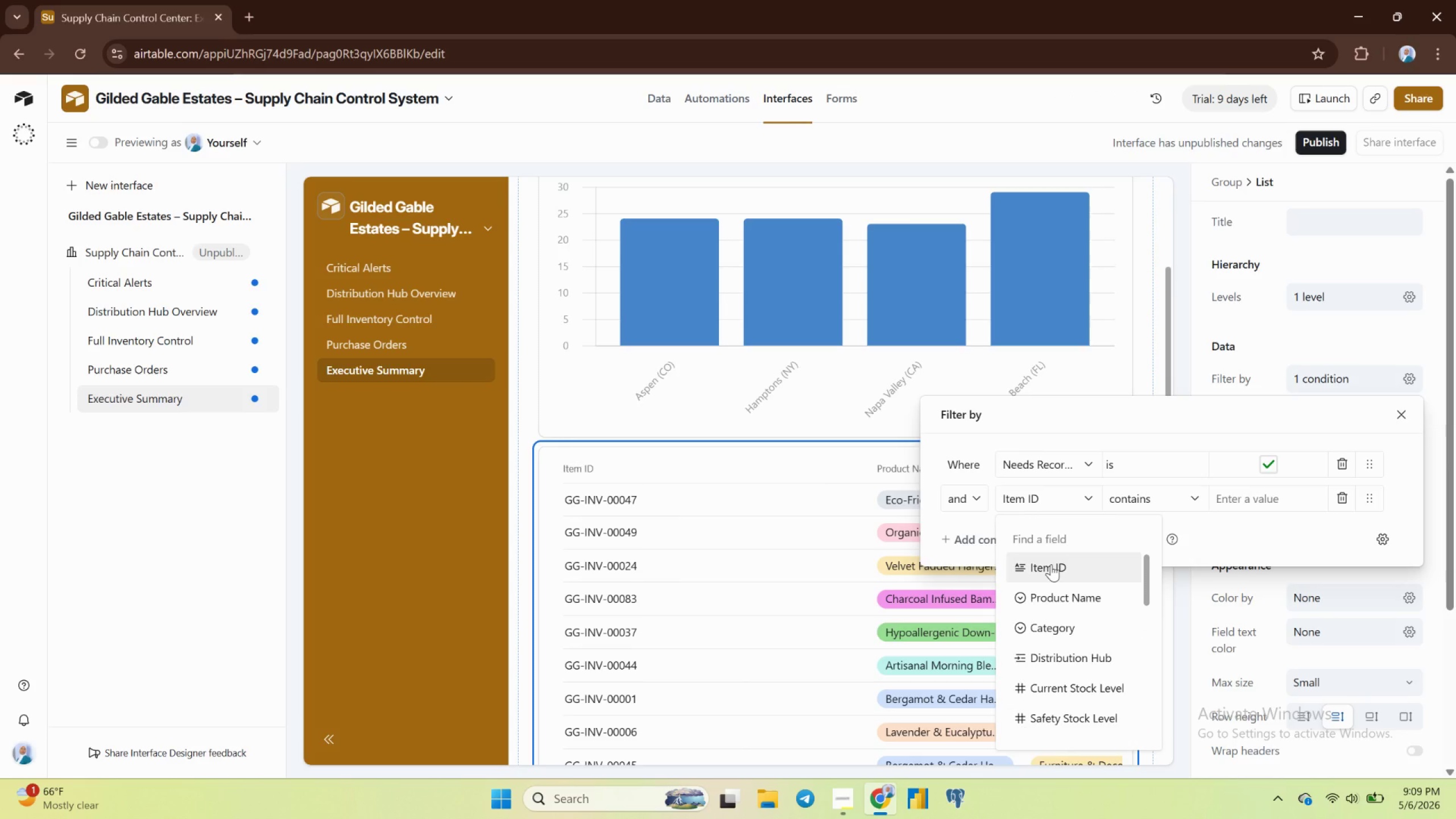 
wait(9.16)
 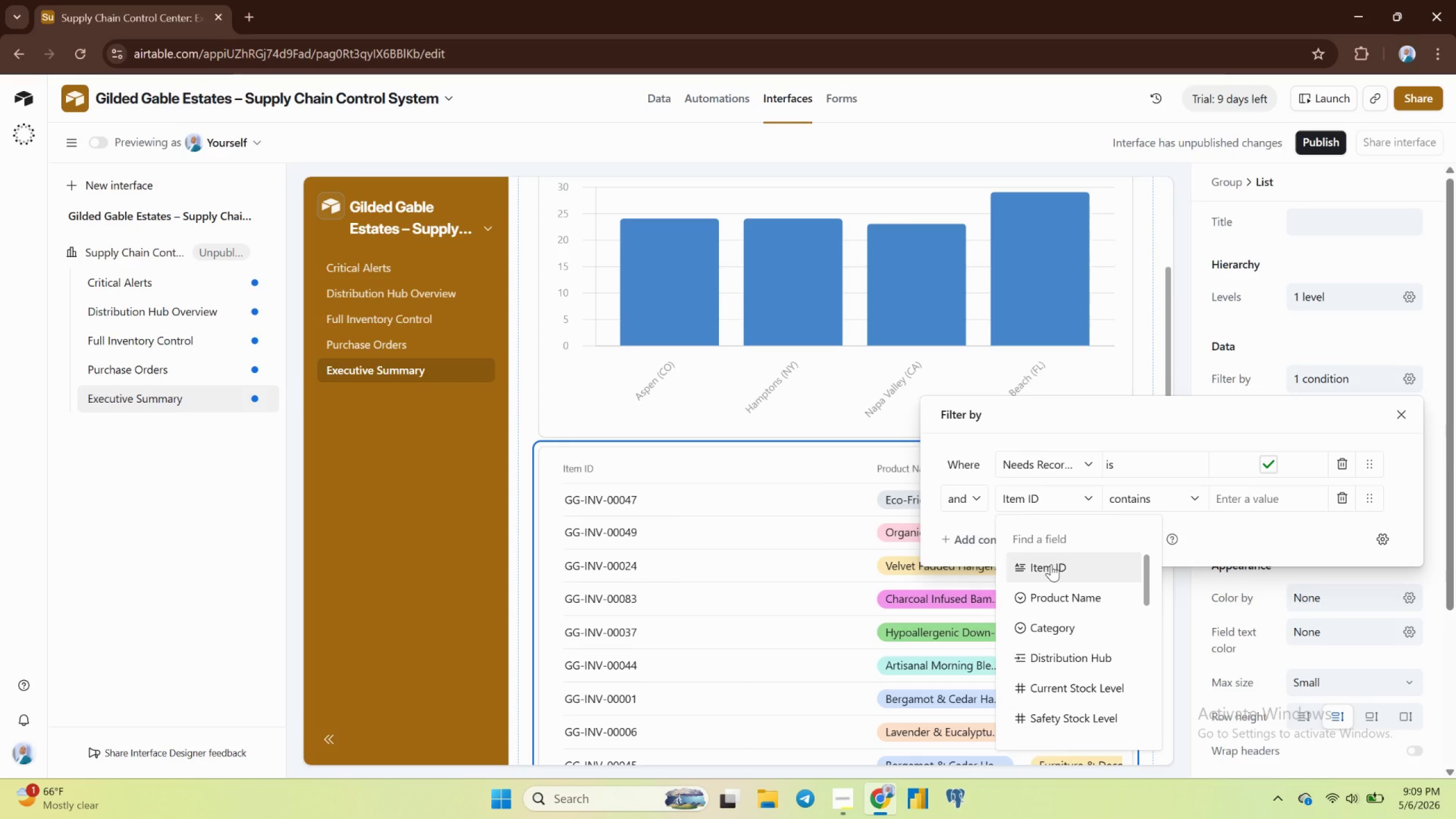 
scroll: coordinate [1052, 564], scroll_direction: down, amount: 7.0
 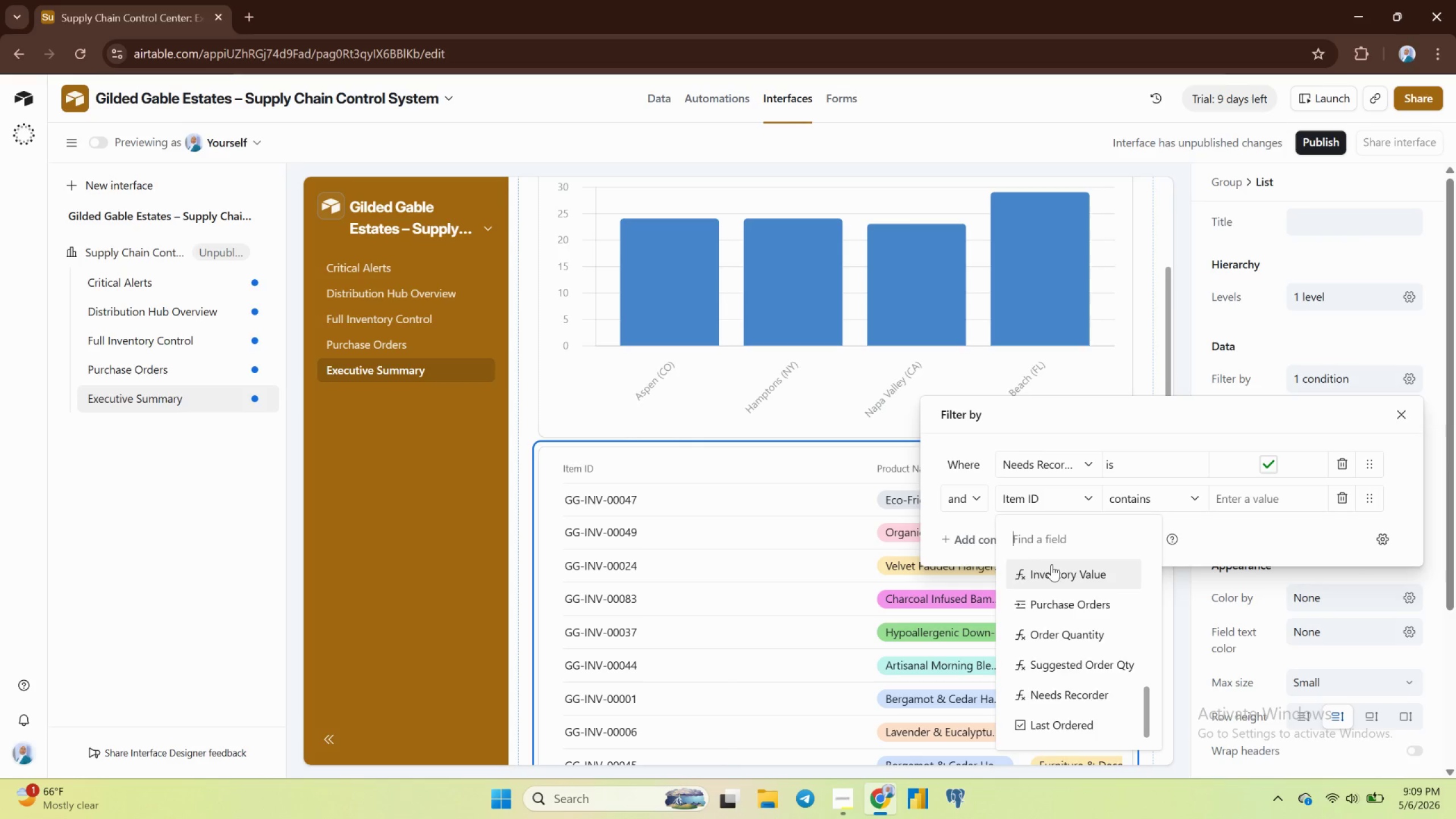 
scroll: coordinate [1052, 562], scroll_direction: up, amount: 9.0
 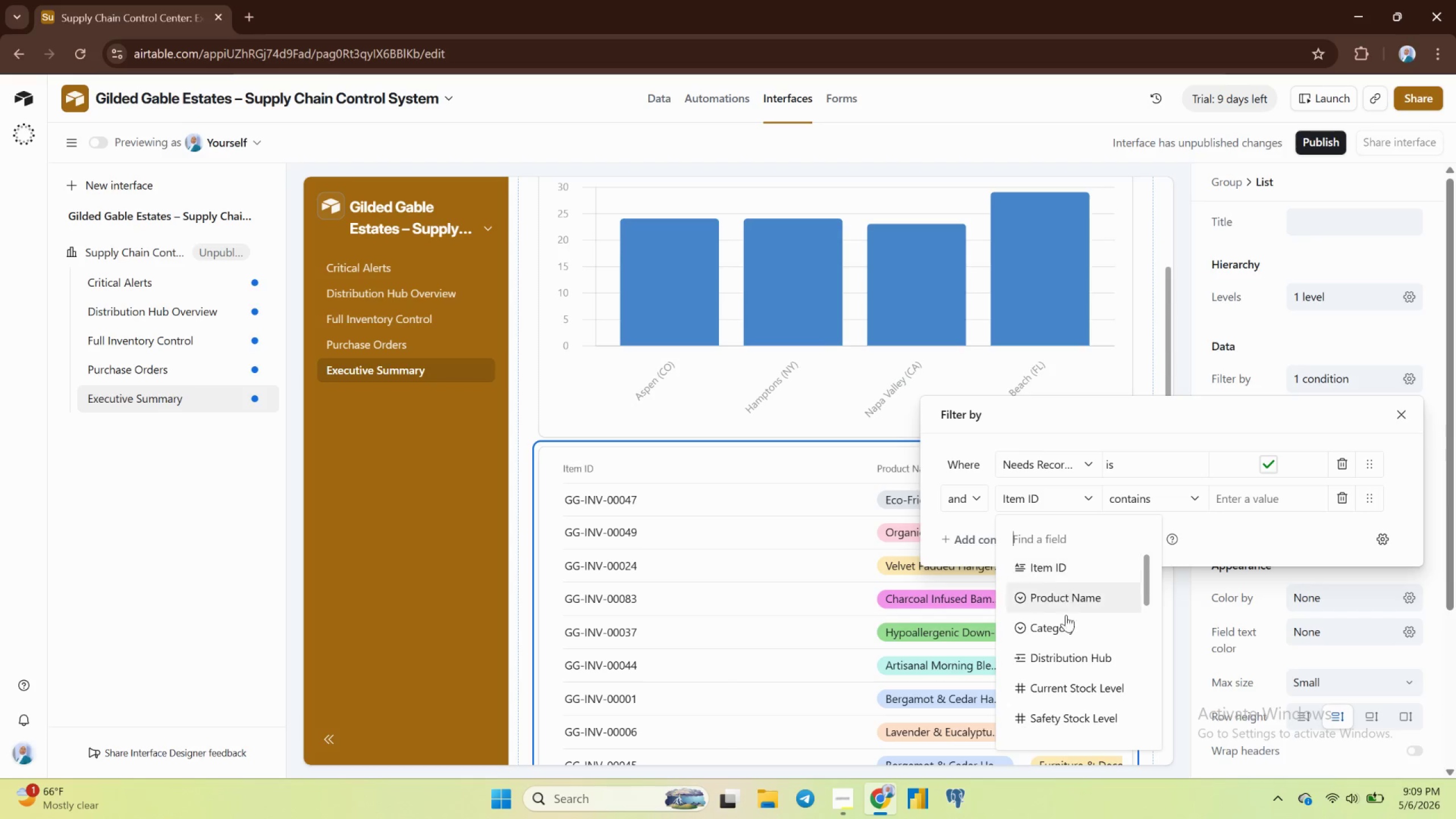 
left_click([1069, 600])
 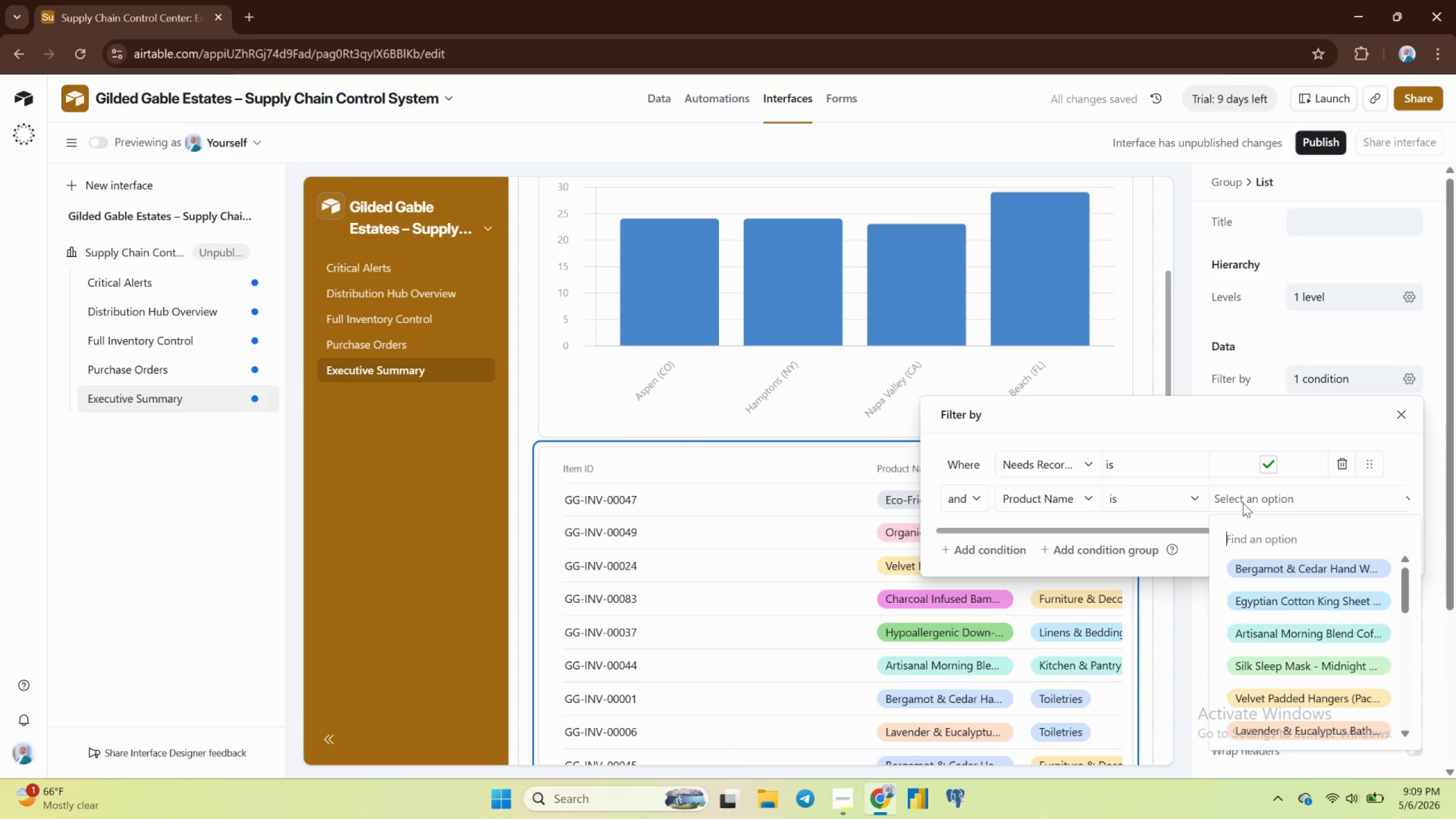 
left_click([1243, 503])
 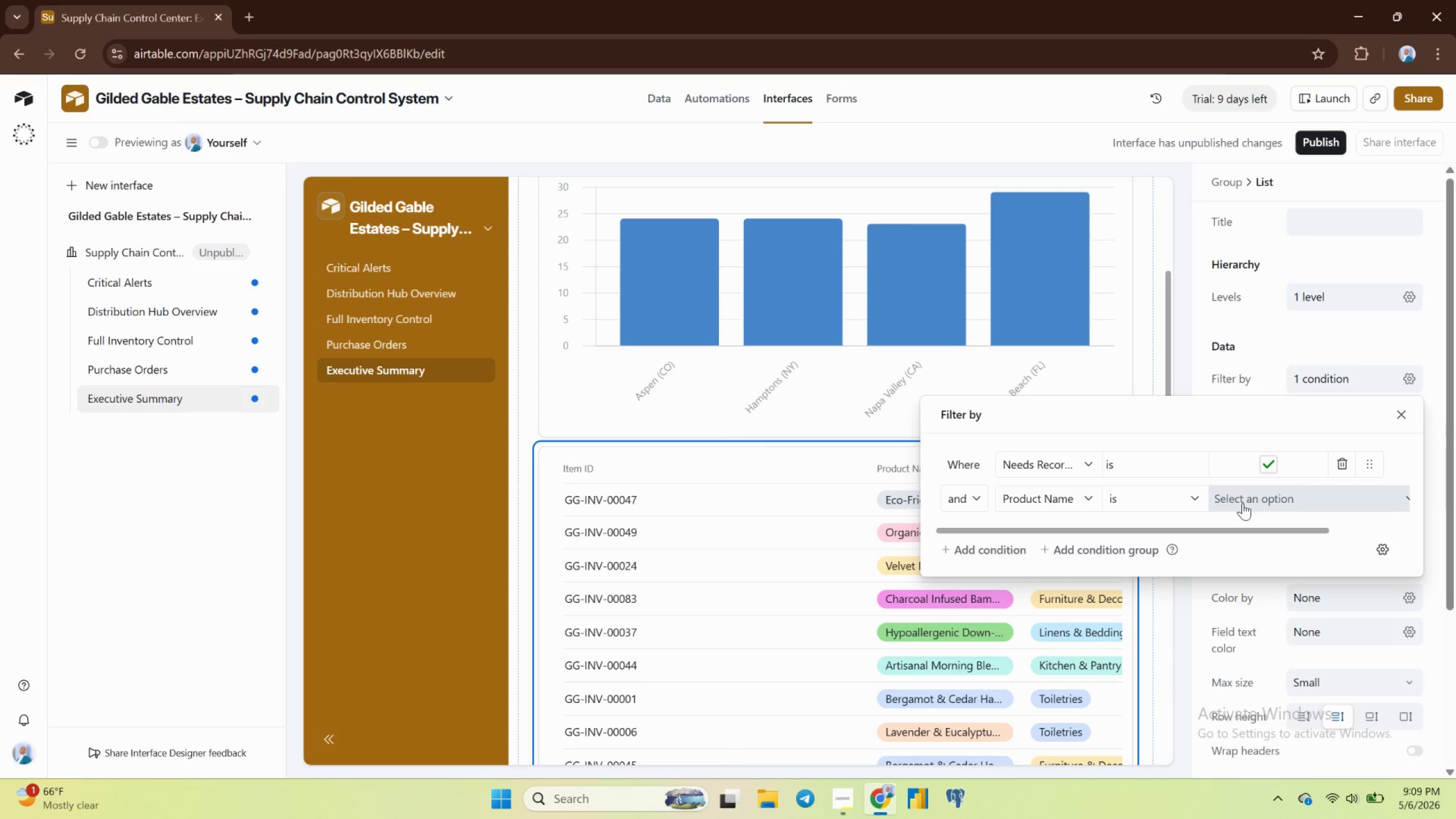 
wait(33.87)
 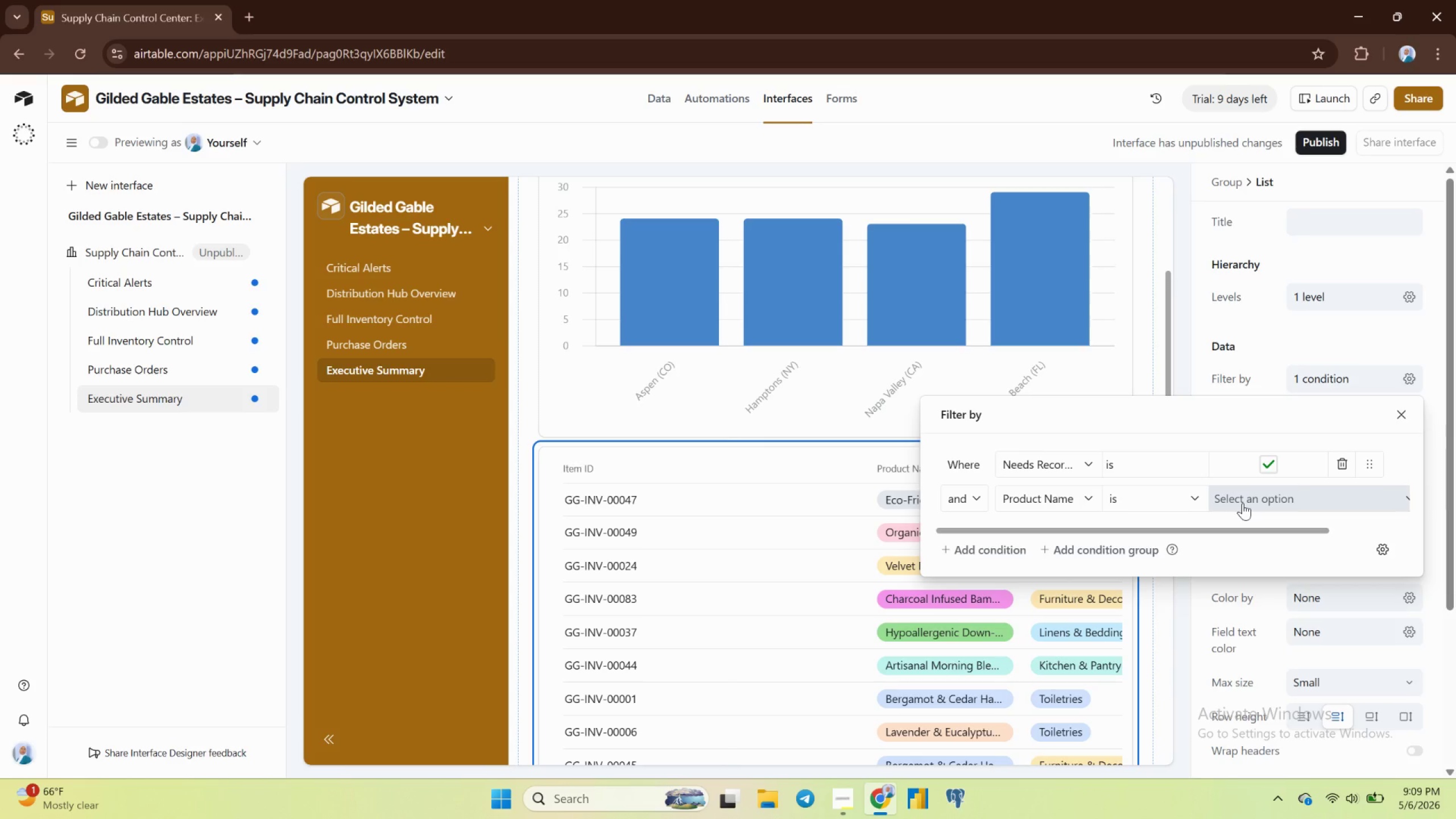 
mouse_move([1400, 431])
 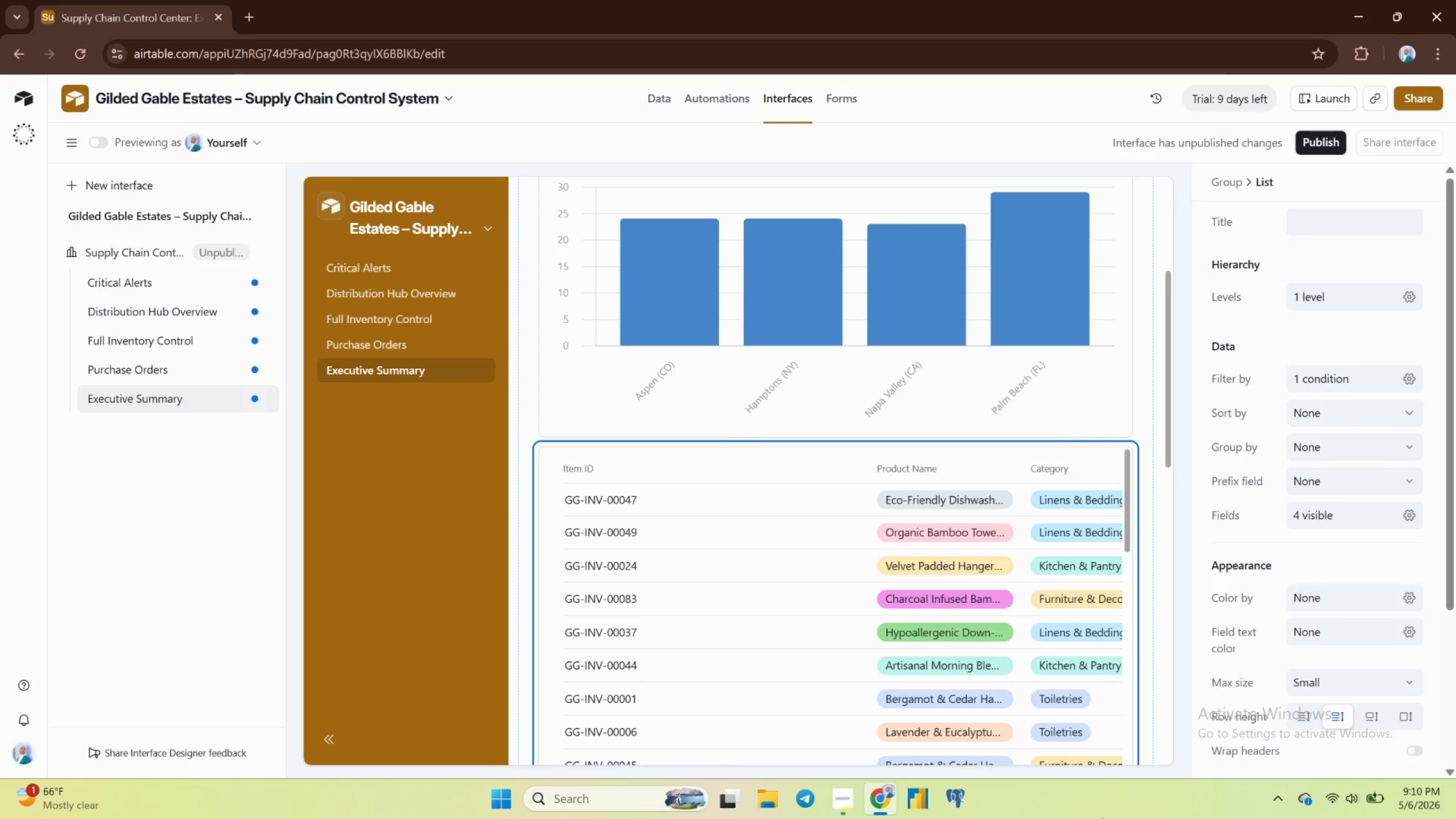 
wait(33.83)
 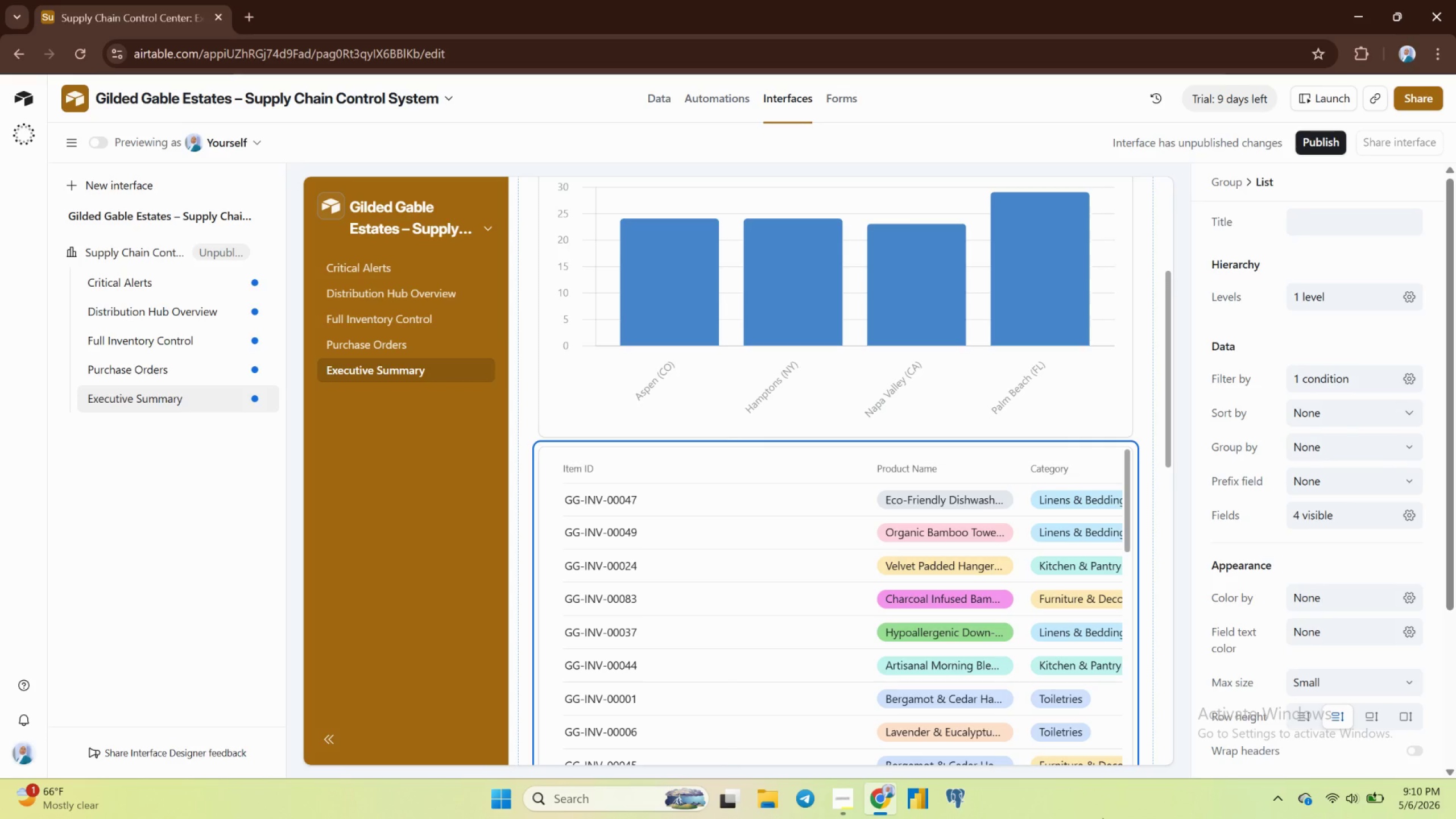 
left_click([752, 391])
 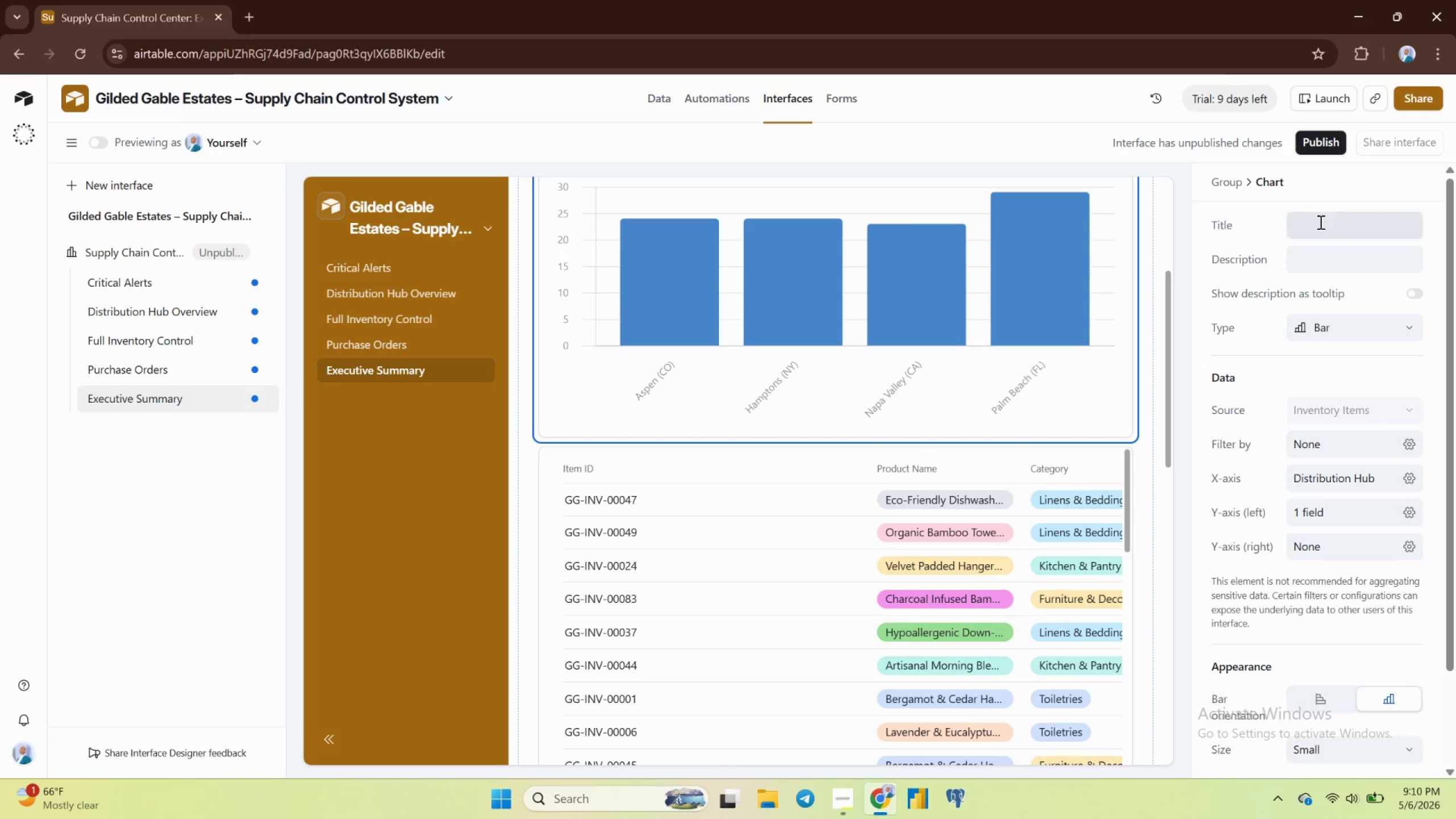 
scroll: coordinate [1343, 407], scroll_direction: up, amount: 5.0
 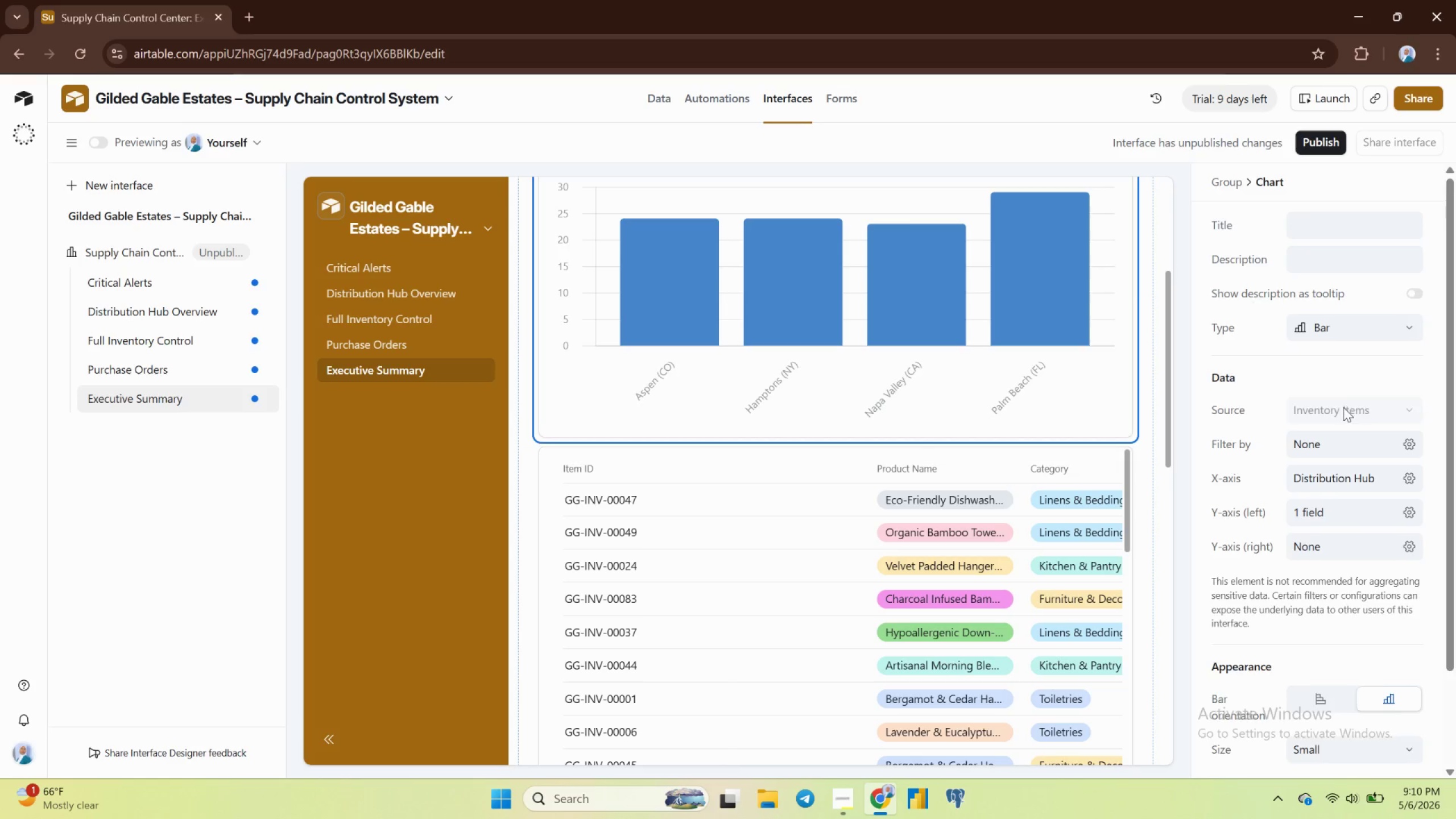 
scroll: coordinate [1343, 408], scroll_direction: none, amount: 0.0
 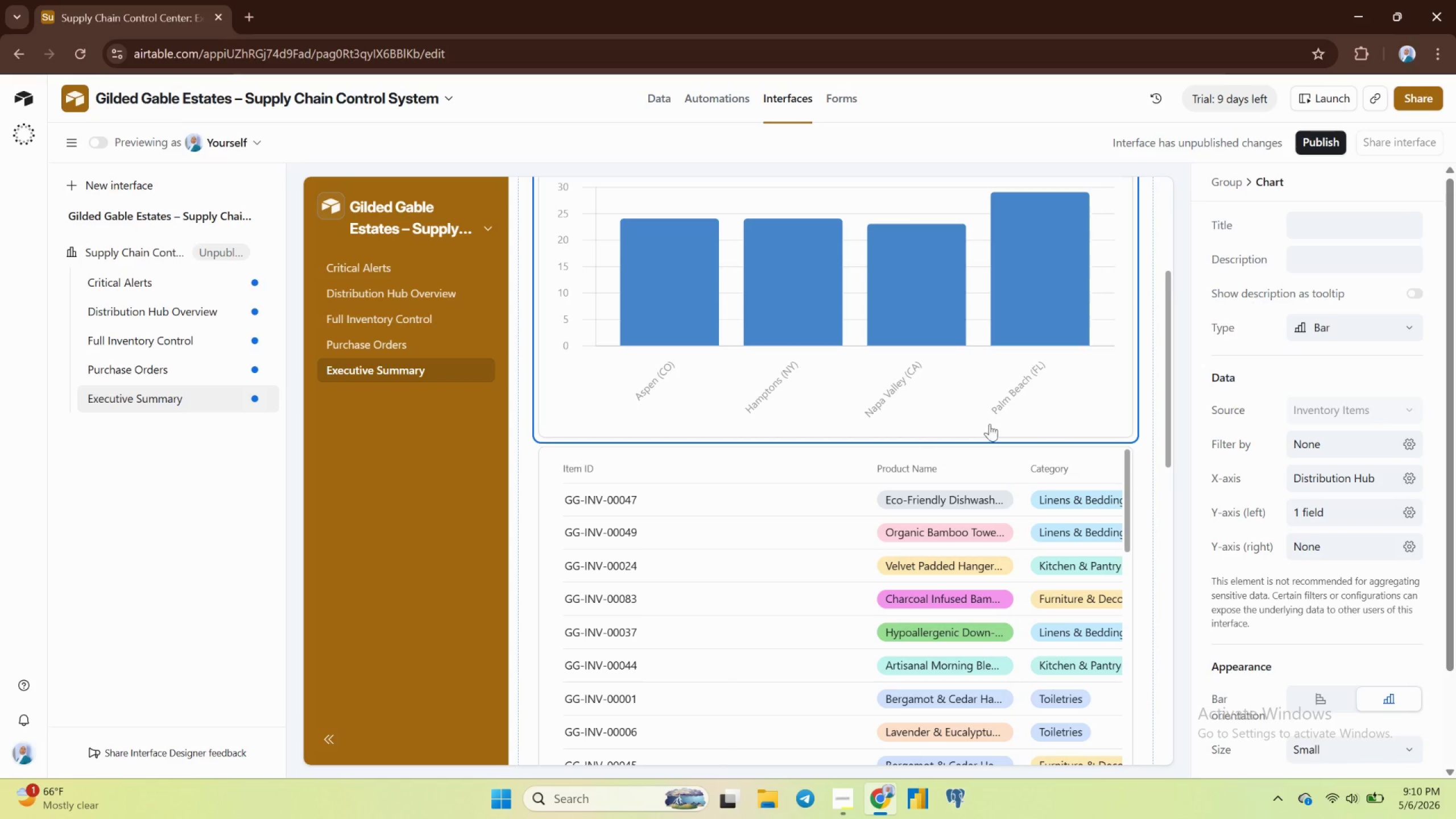 
mouse_move([919, 436])
 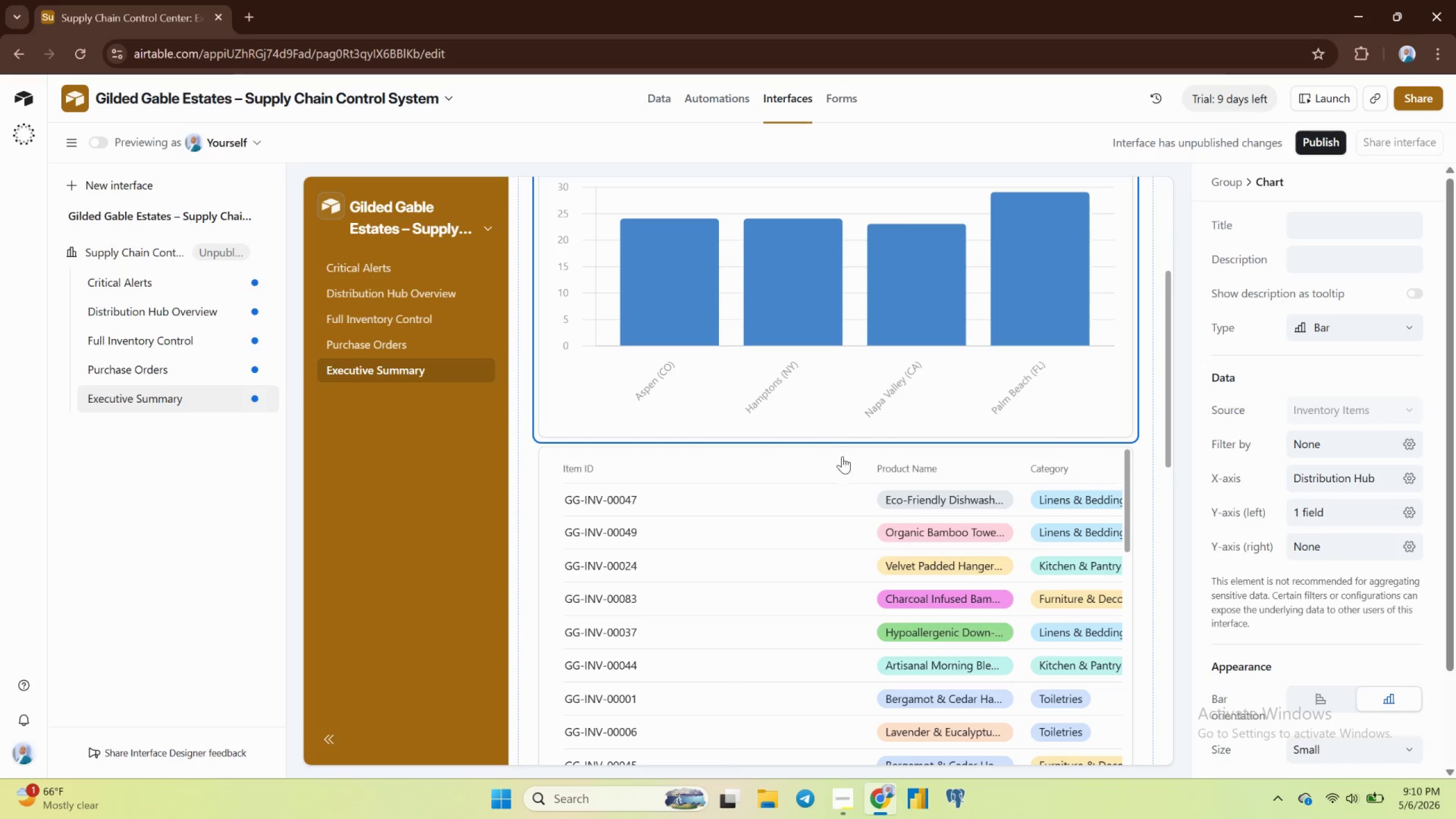 
scroll: coordinate [1143, 540], scroll_direction: down, amount: 16.0
 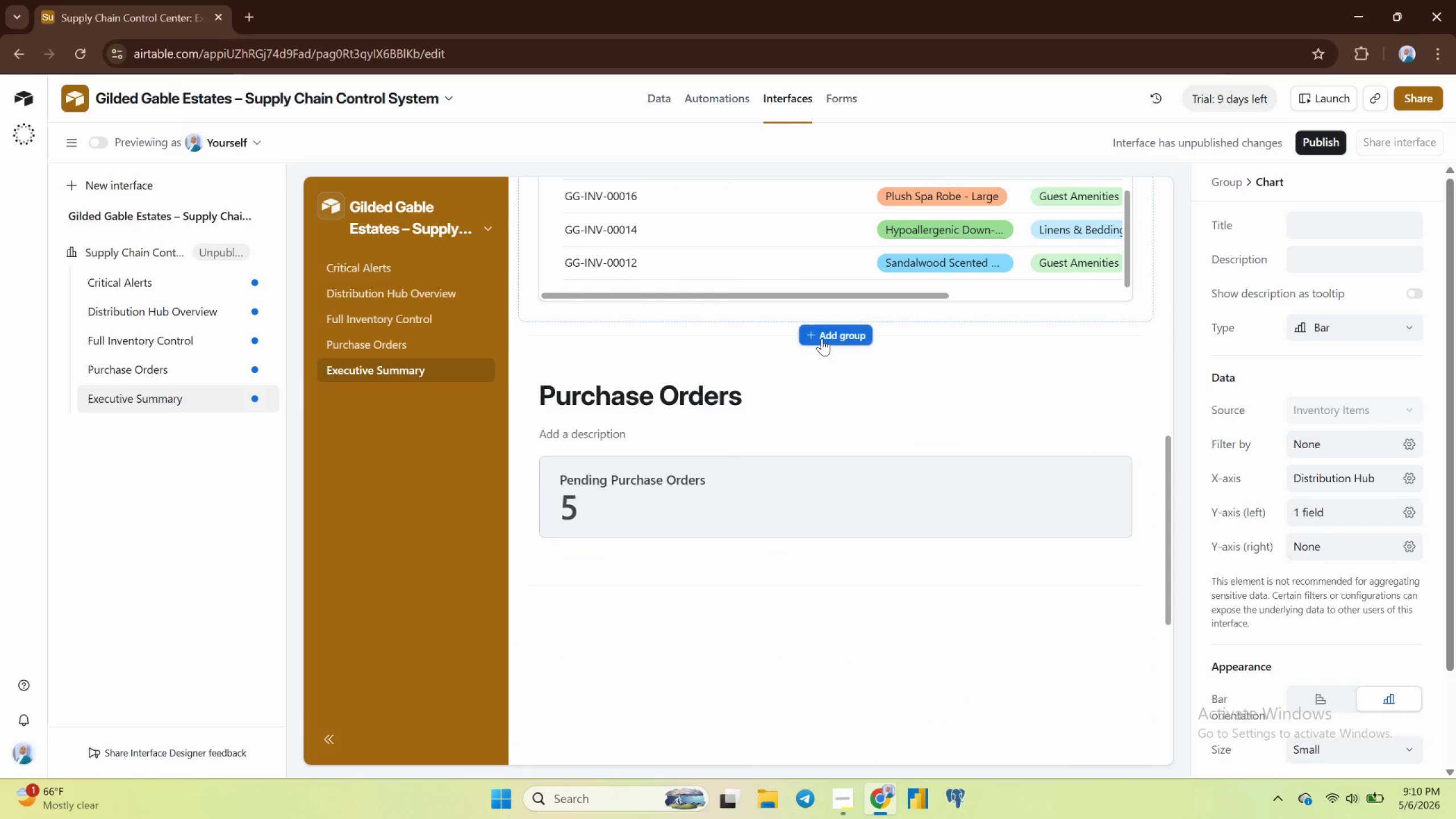 
left_click([824, 338])
 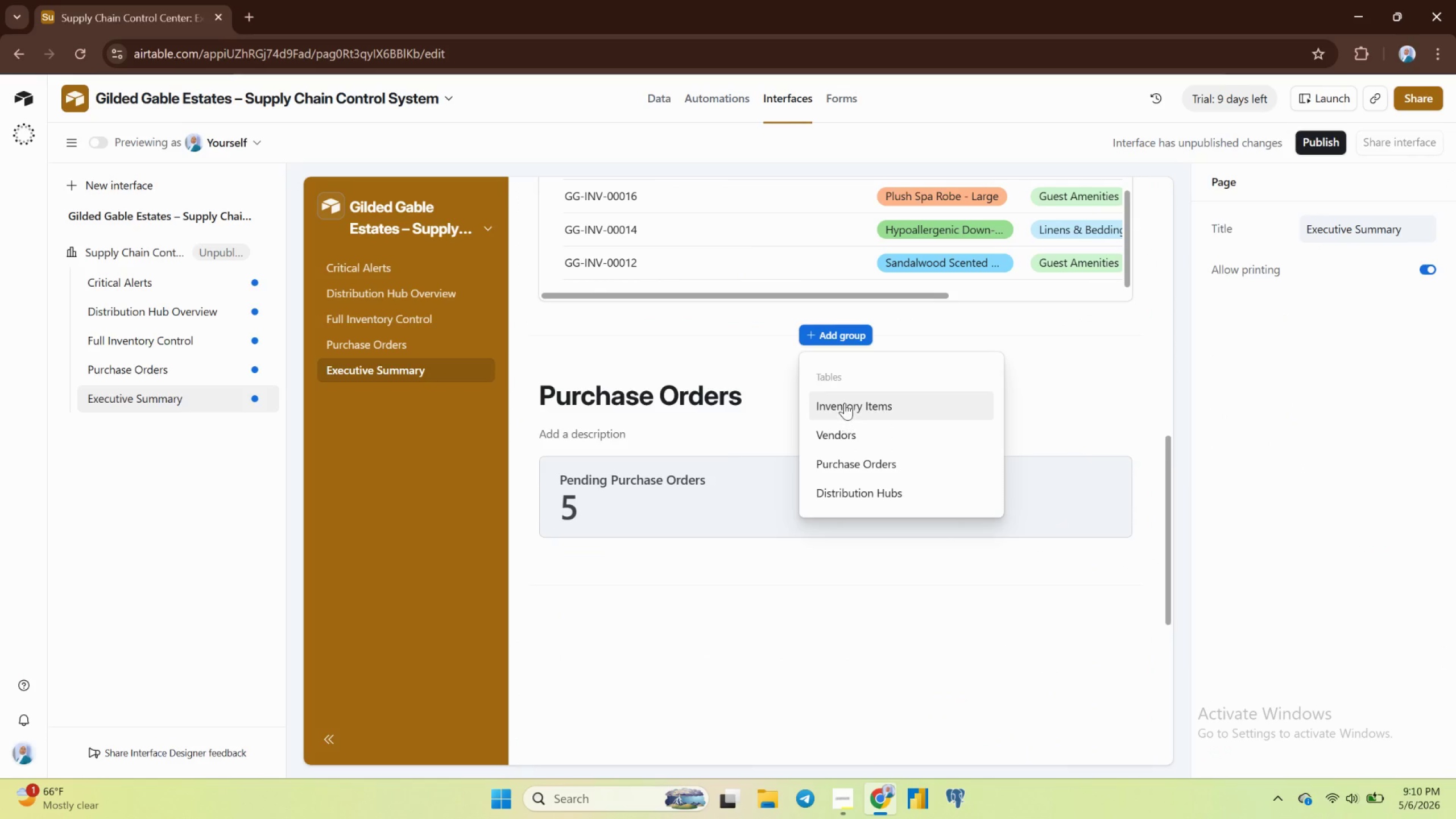 
left_click([845, 402])
 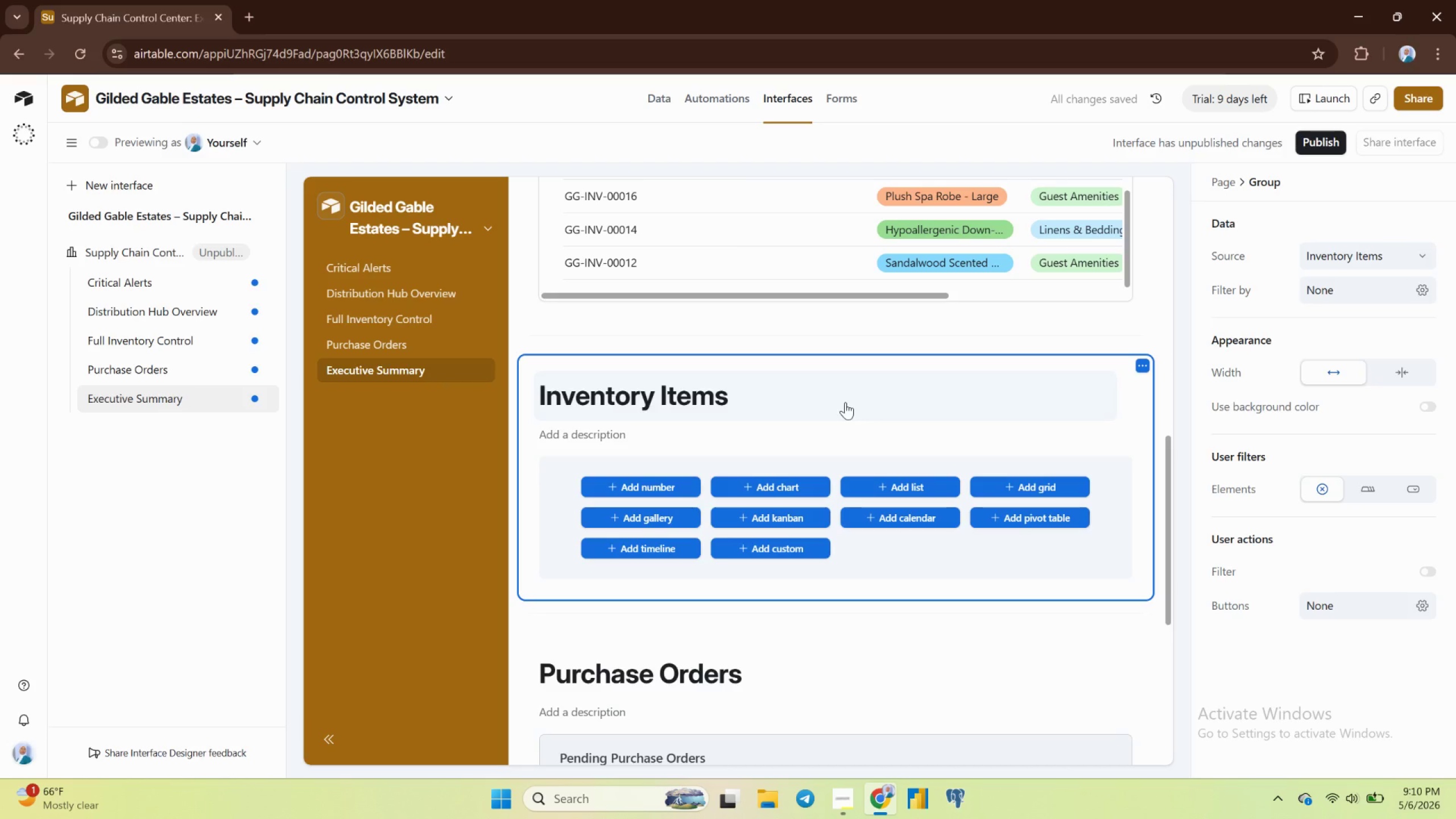 
wait(9.07)
 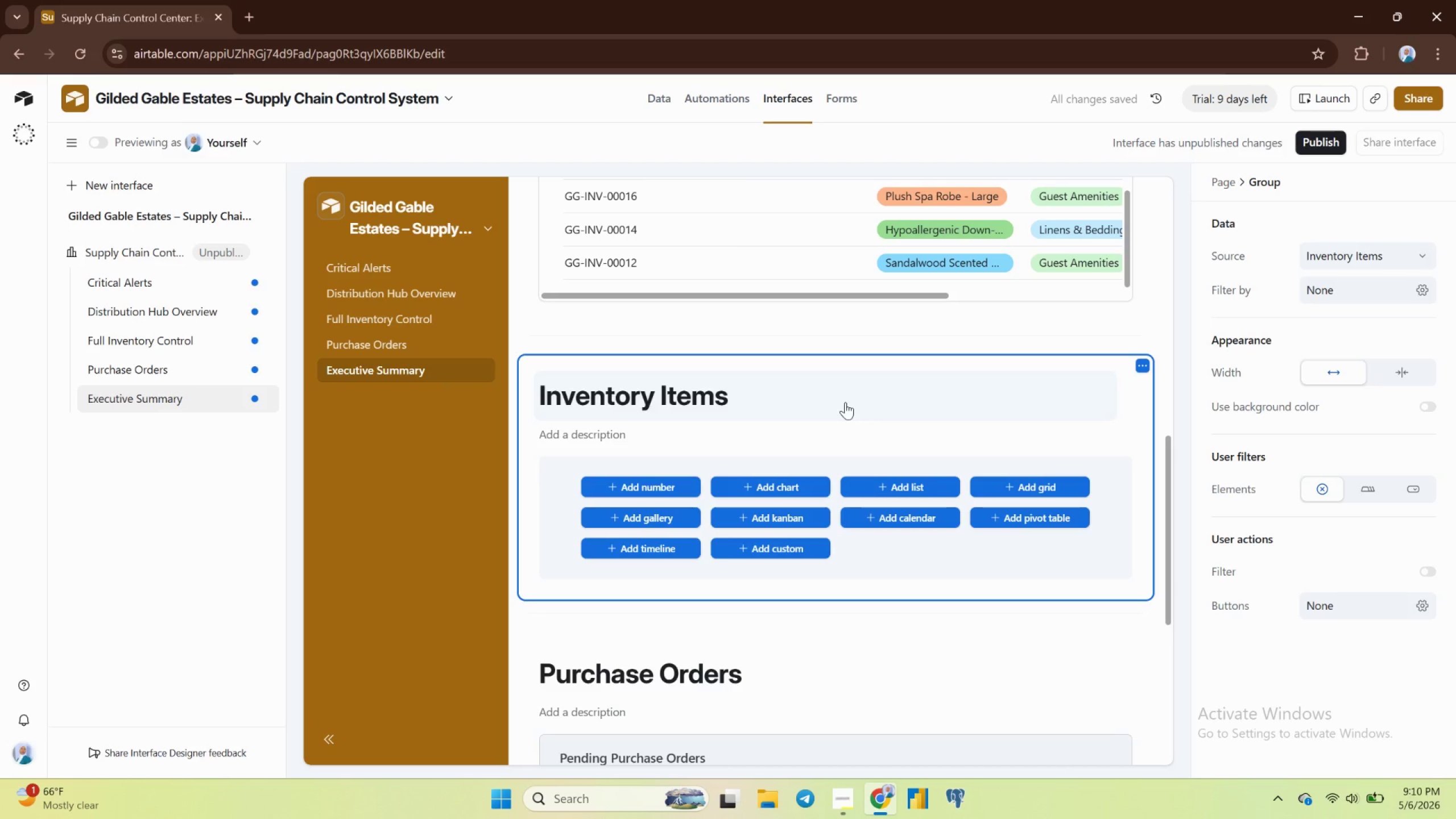 
mouse_move([796, 505])
 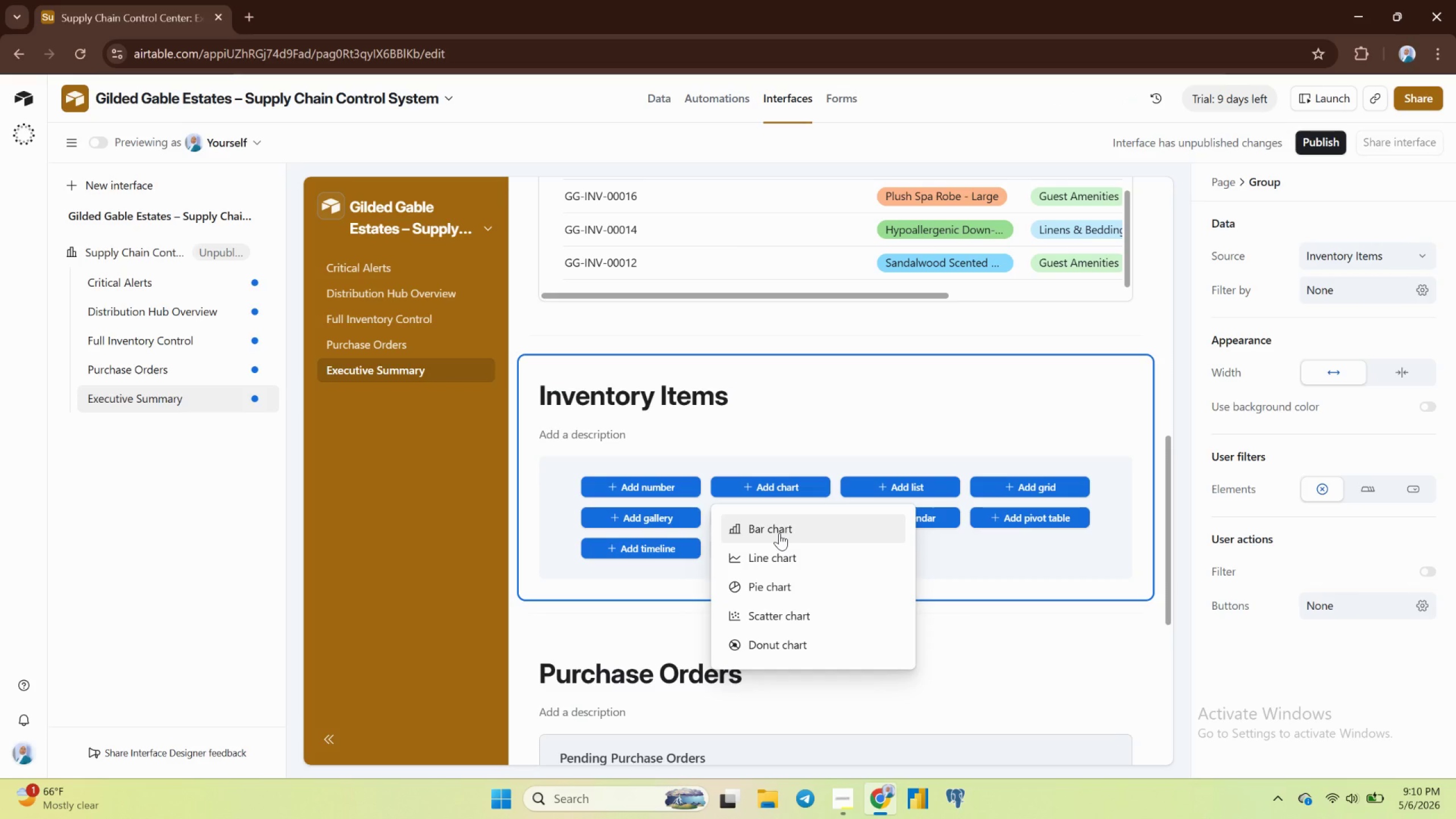 
left_click([779, 533])
 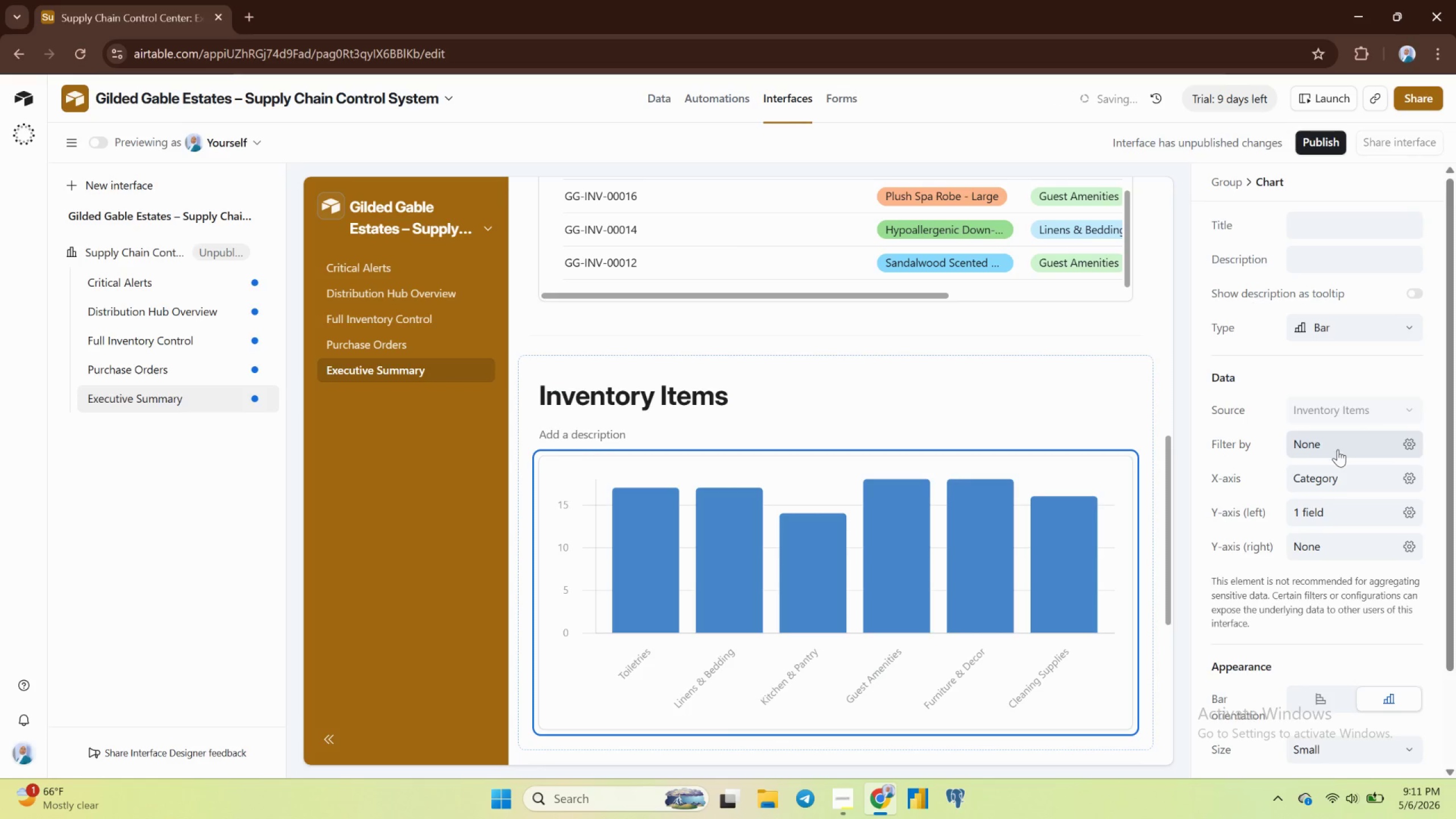 
mouse_move([1333, 498])
 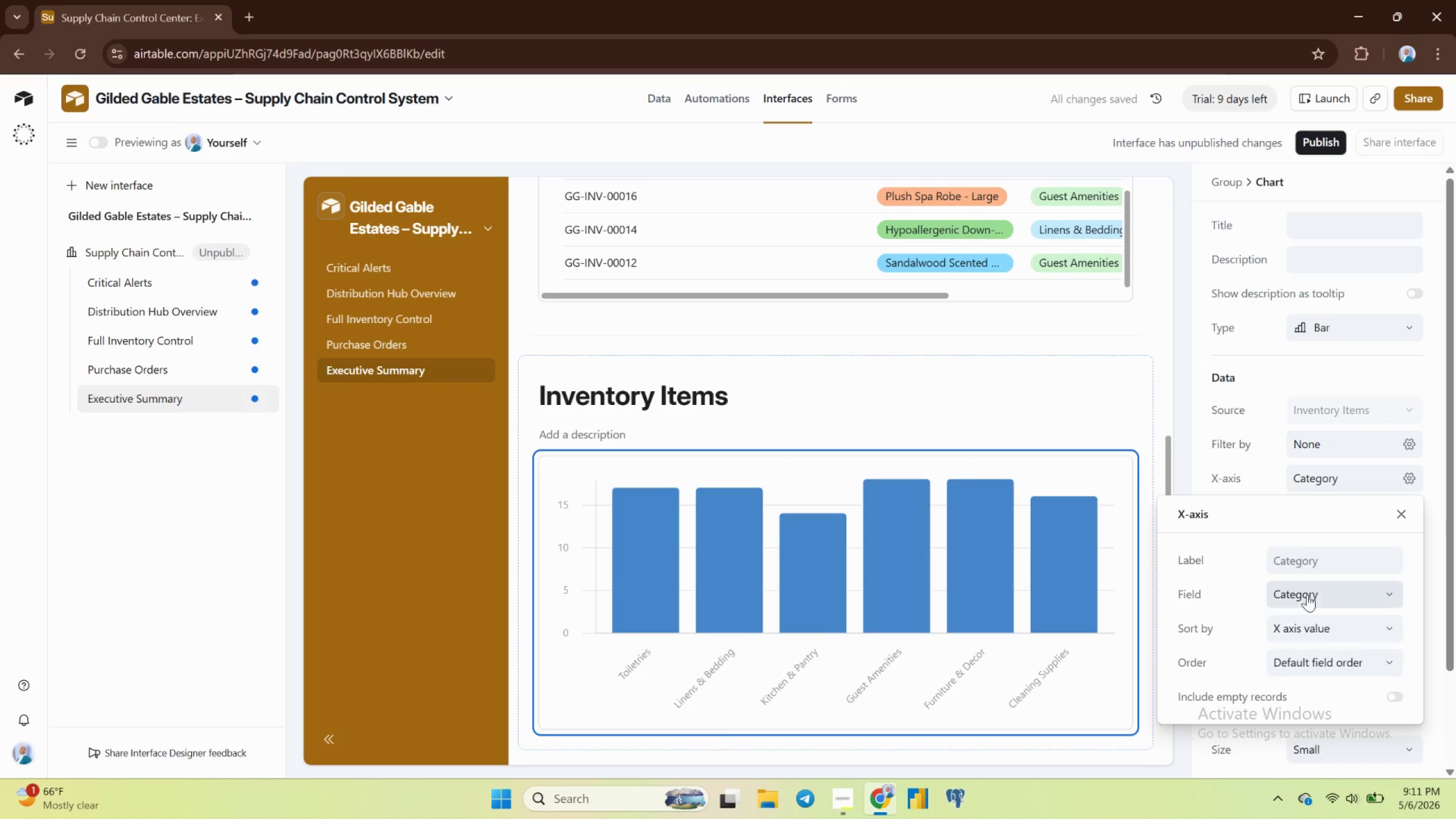 
left_click([1308, 590])
 